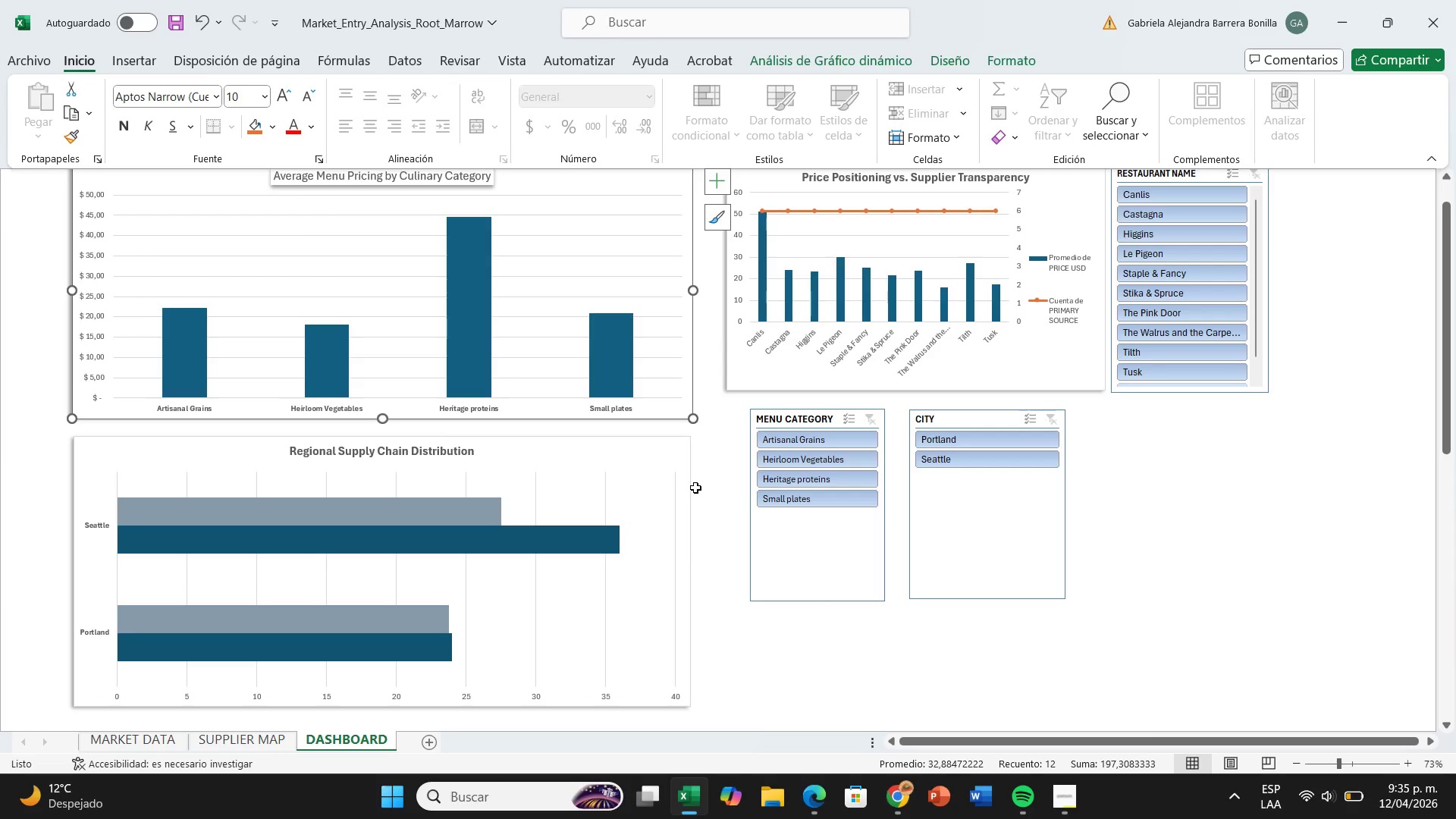 
left_click_drag(start_coordinate=[806, 575], to_coordinate=[778, 613])
 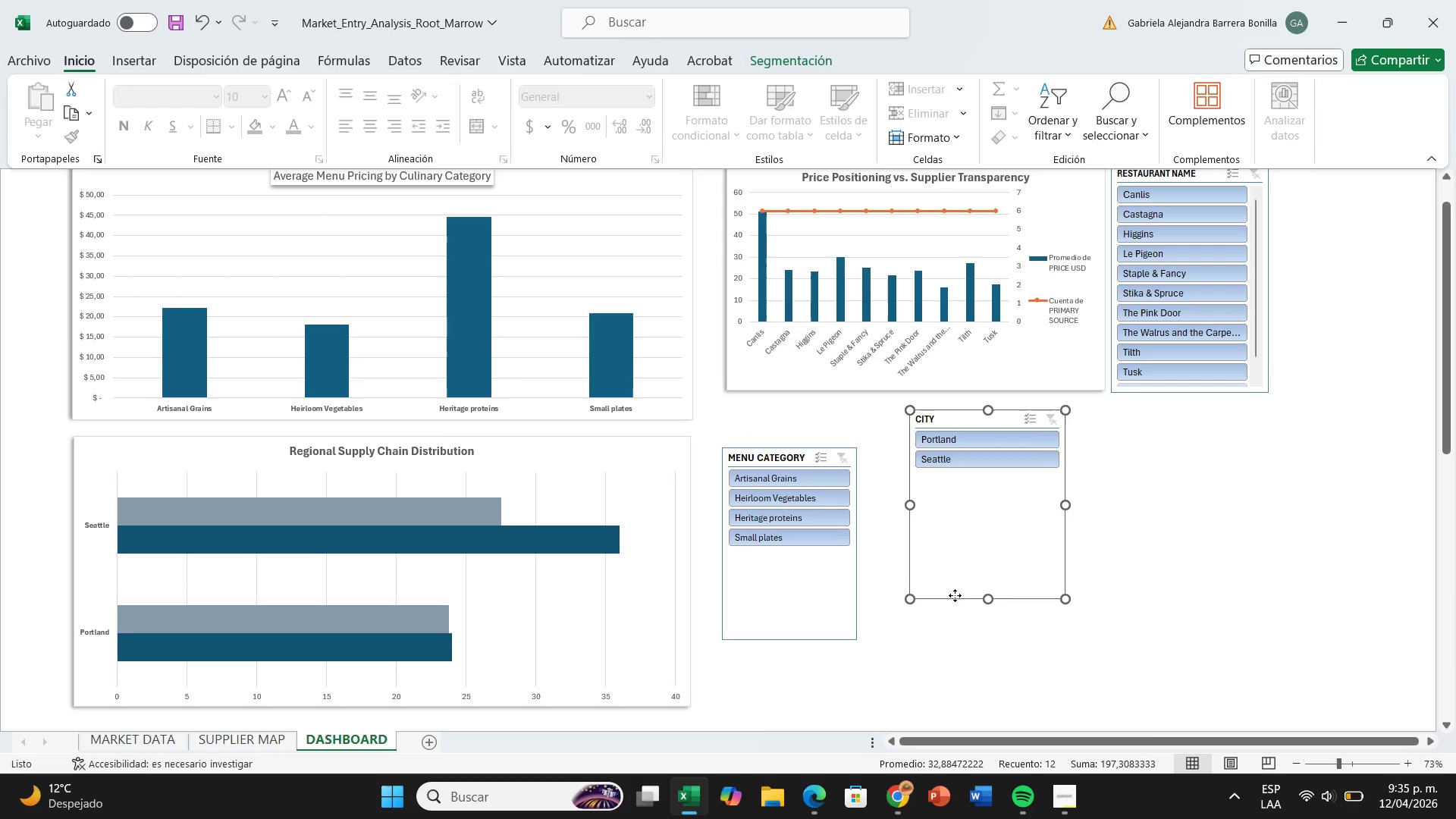 
left_click_drag(start_coordinate=[955, 595], to_coordinate=[918, 649])
 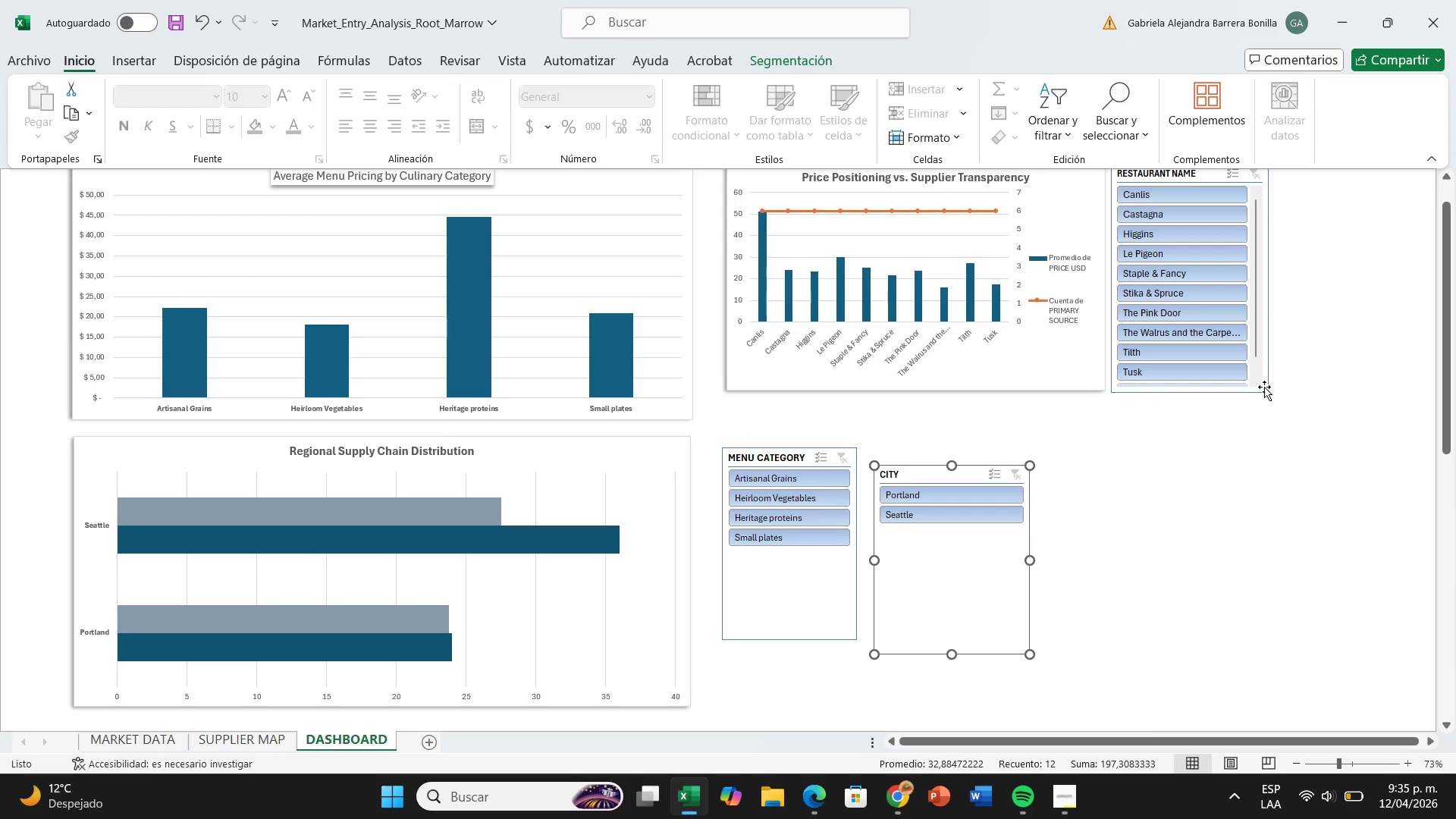 
left_click([1264, 387])
 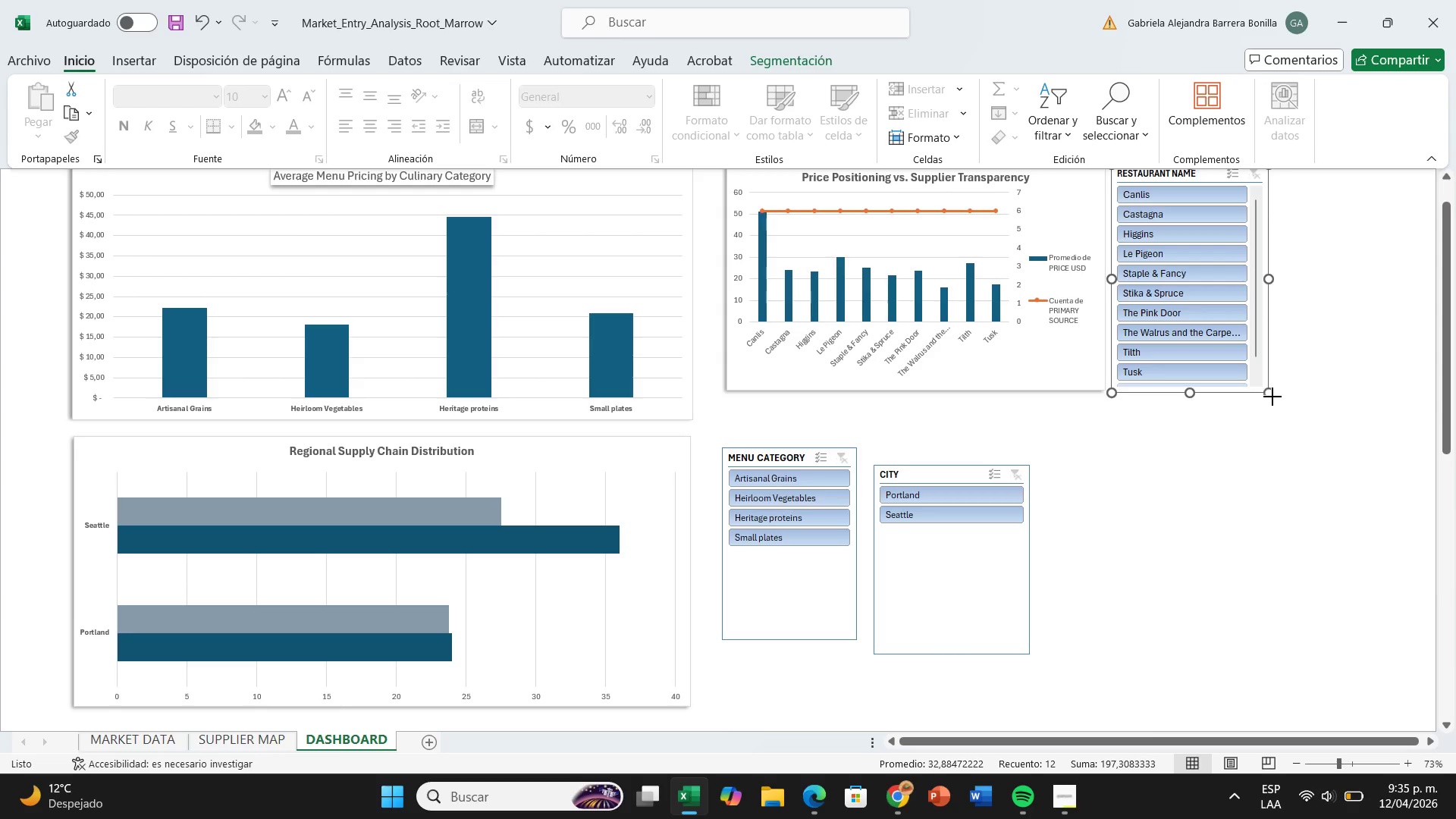 
left_click_drag(start_coordinate=[1272, 397], to_coordinate=[1288, 425])
 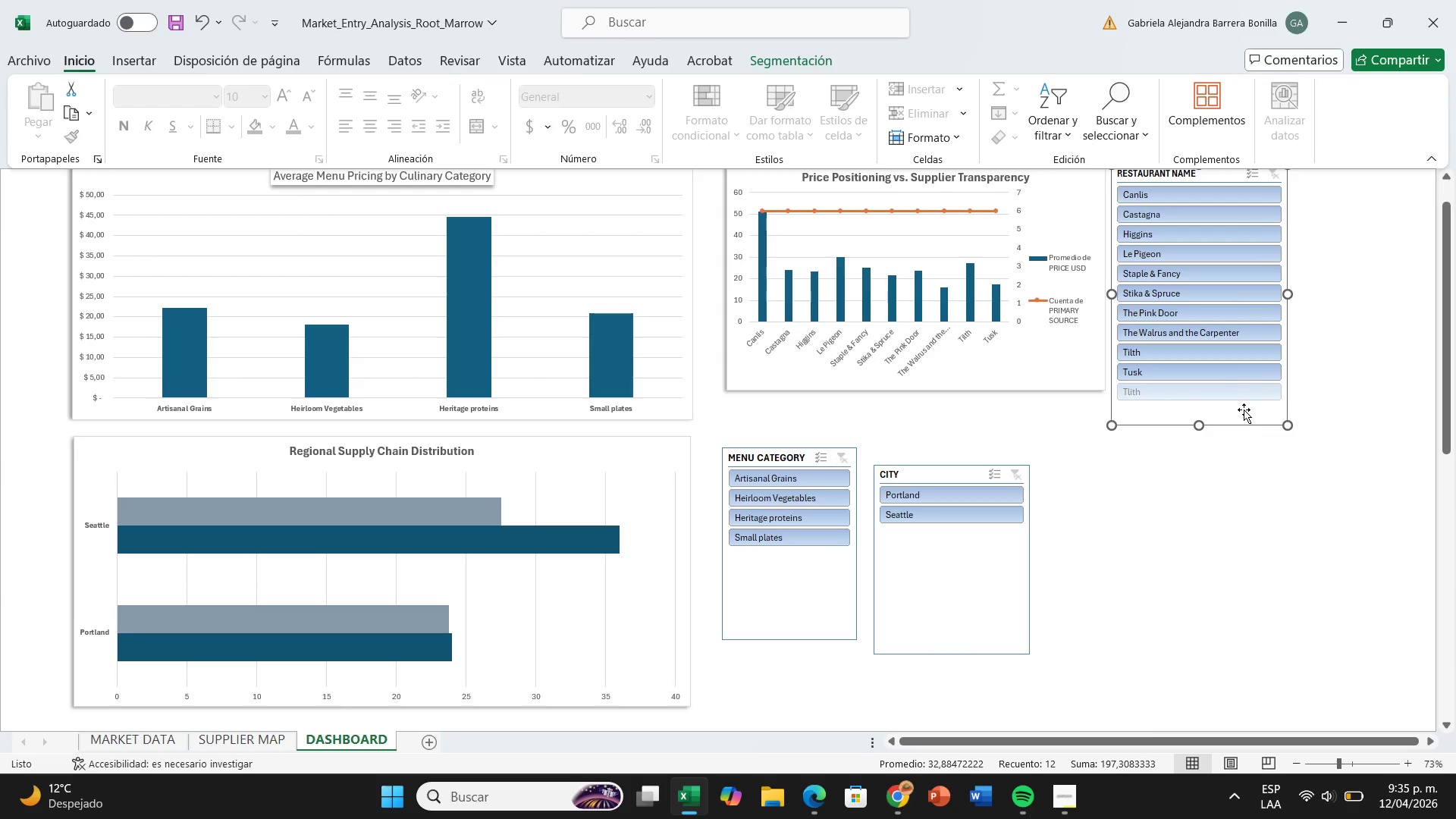 
left_click_drag(start_coordinate=[1244, 410], to_coordinate=[1163, 651])
 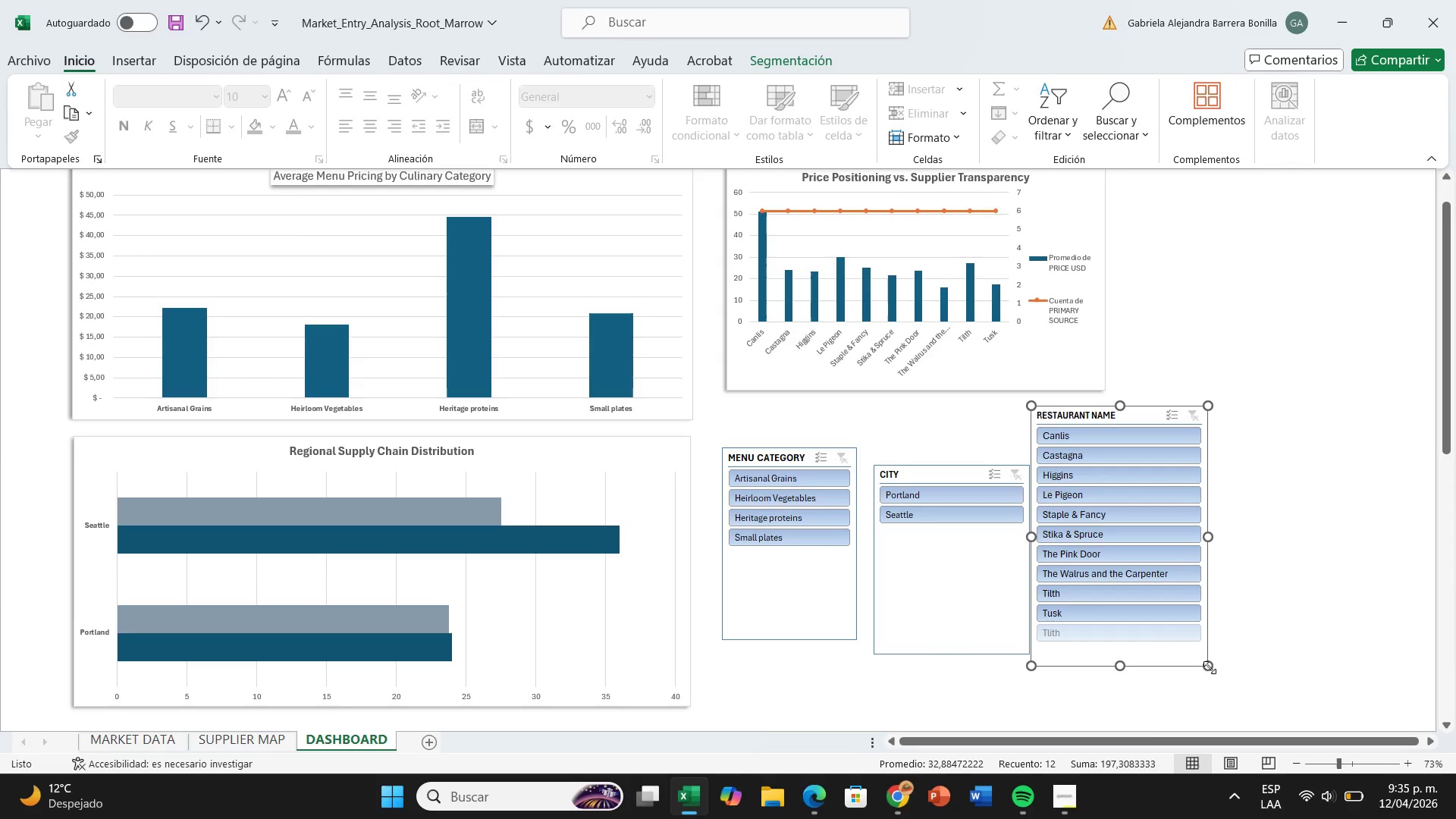 
left_click_drag(start_coordinate=[1210, 667], to_coordinate=[1224, 676])
 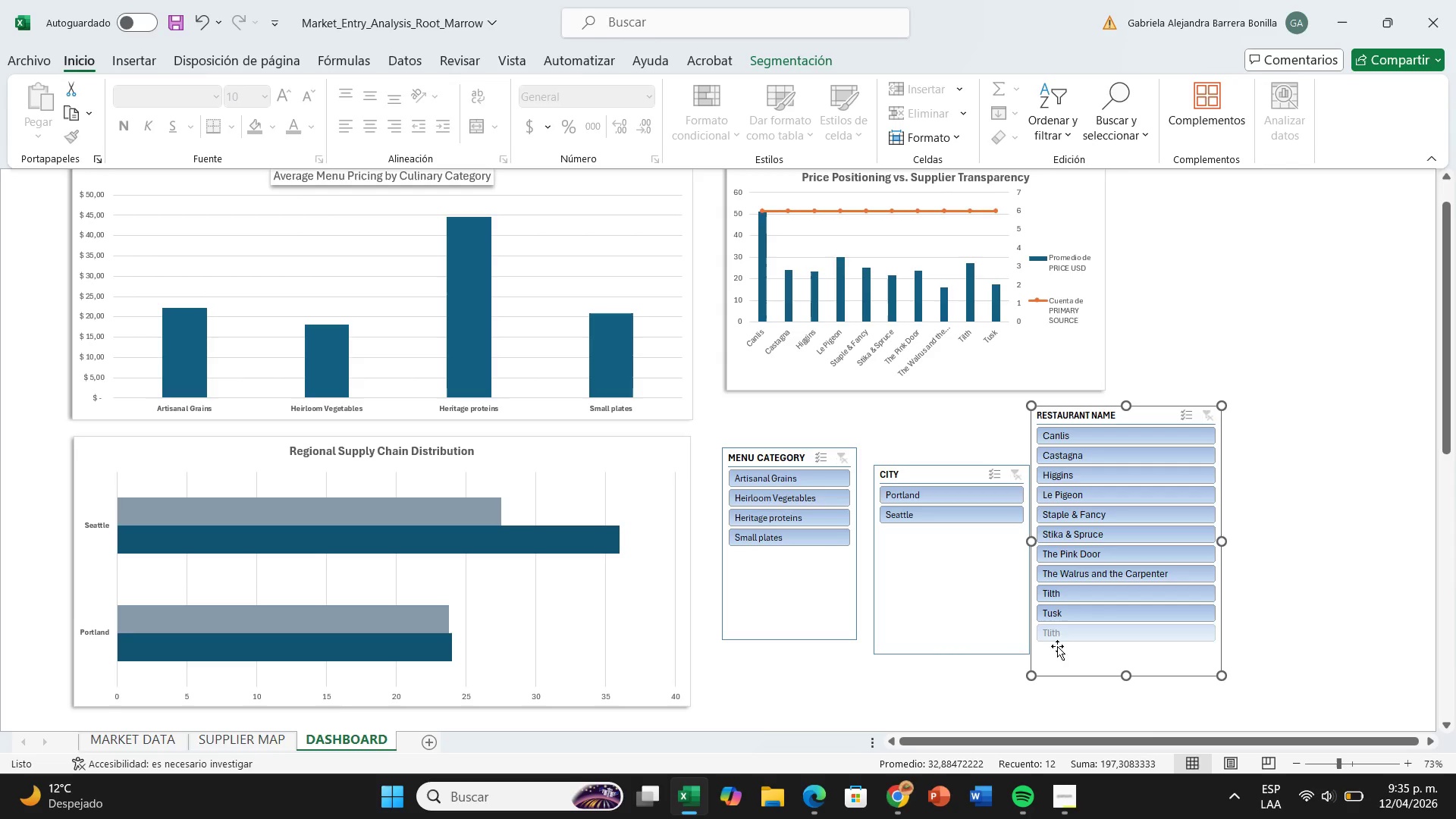 
left_click([984, 619])
 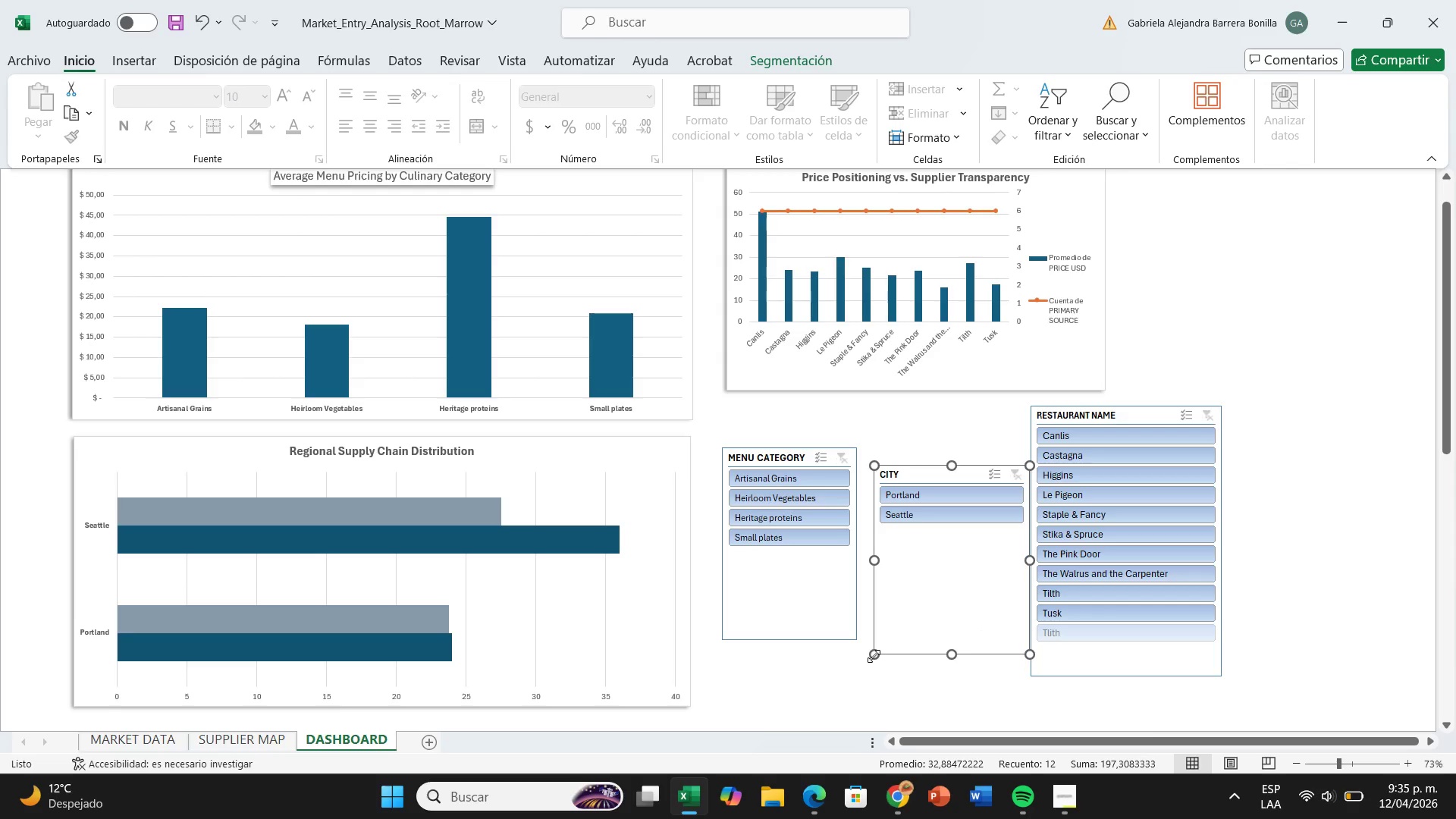 
left_click_drag(start_coordinate=[874, 656], to_coordinate=[864, 670])
 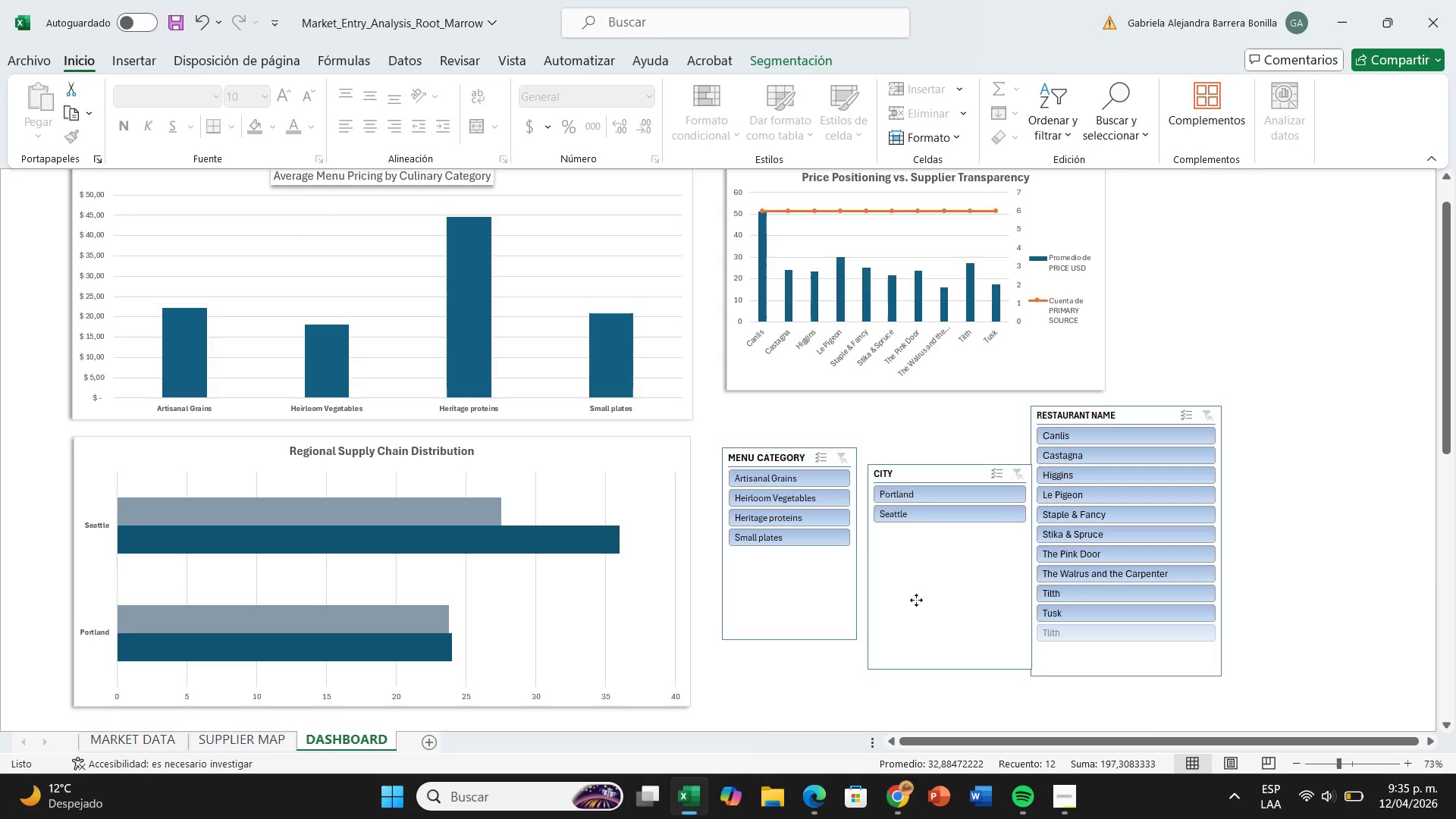 
left_click_drag(start_coordinate=[902, 607], to_coordinate=[897, 549])
 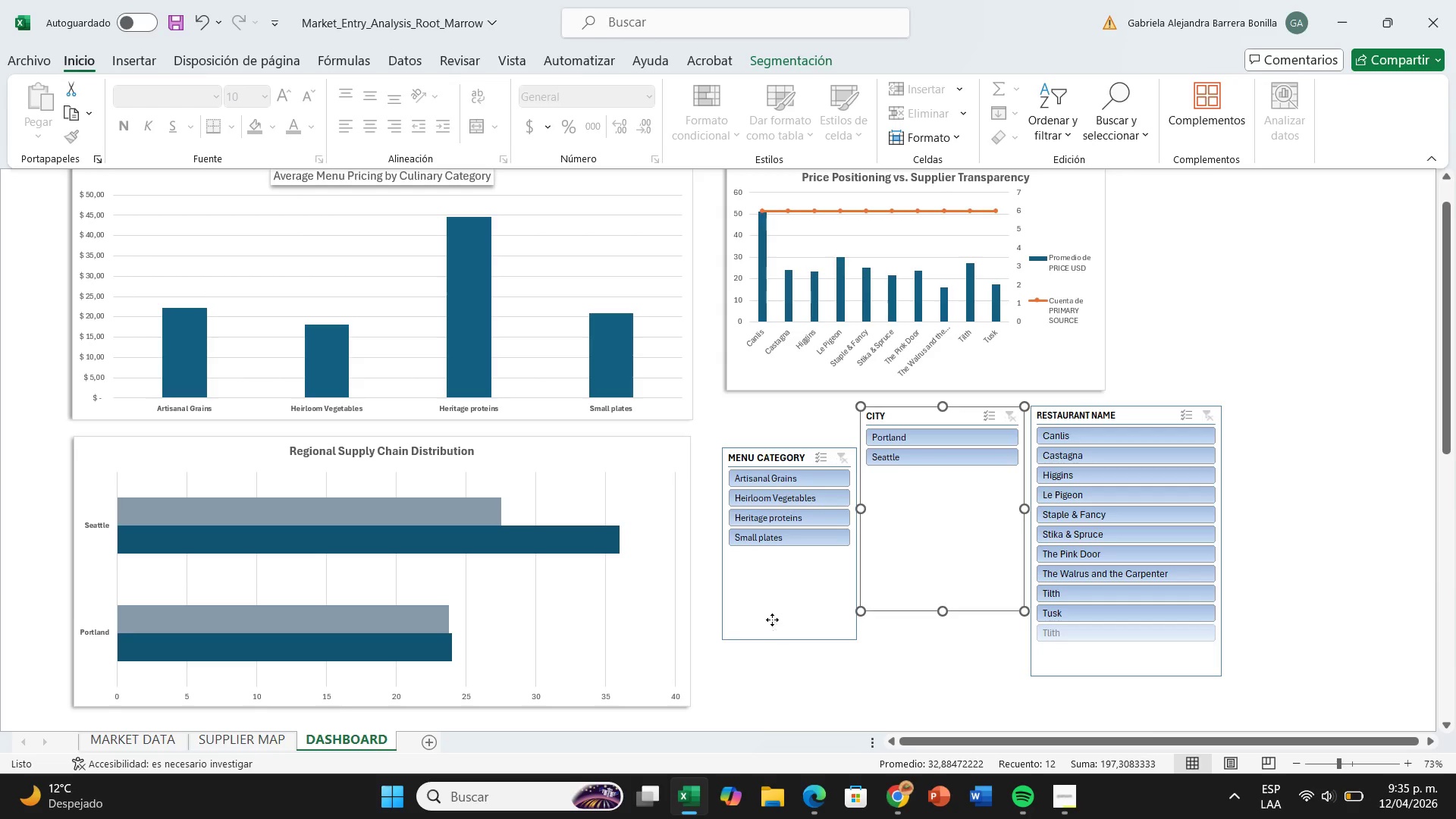 
left_click_drag(start_coordinate=[772, 620], to_coordinate=[762, 580])
 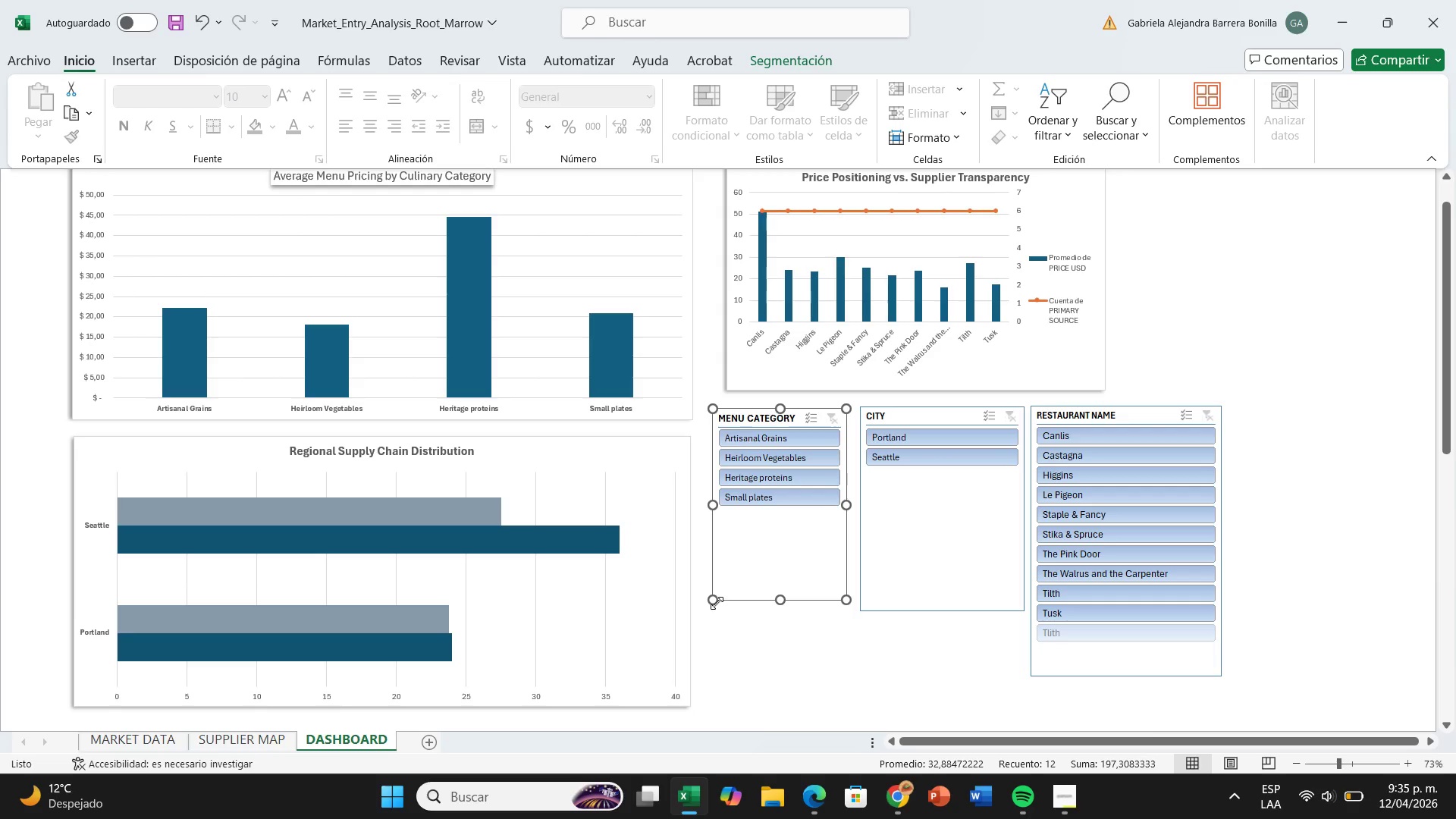 
left_click_drag(start_coordinate=[717, 603], to_coordinate=[698, 627])
 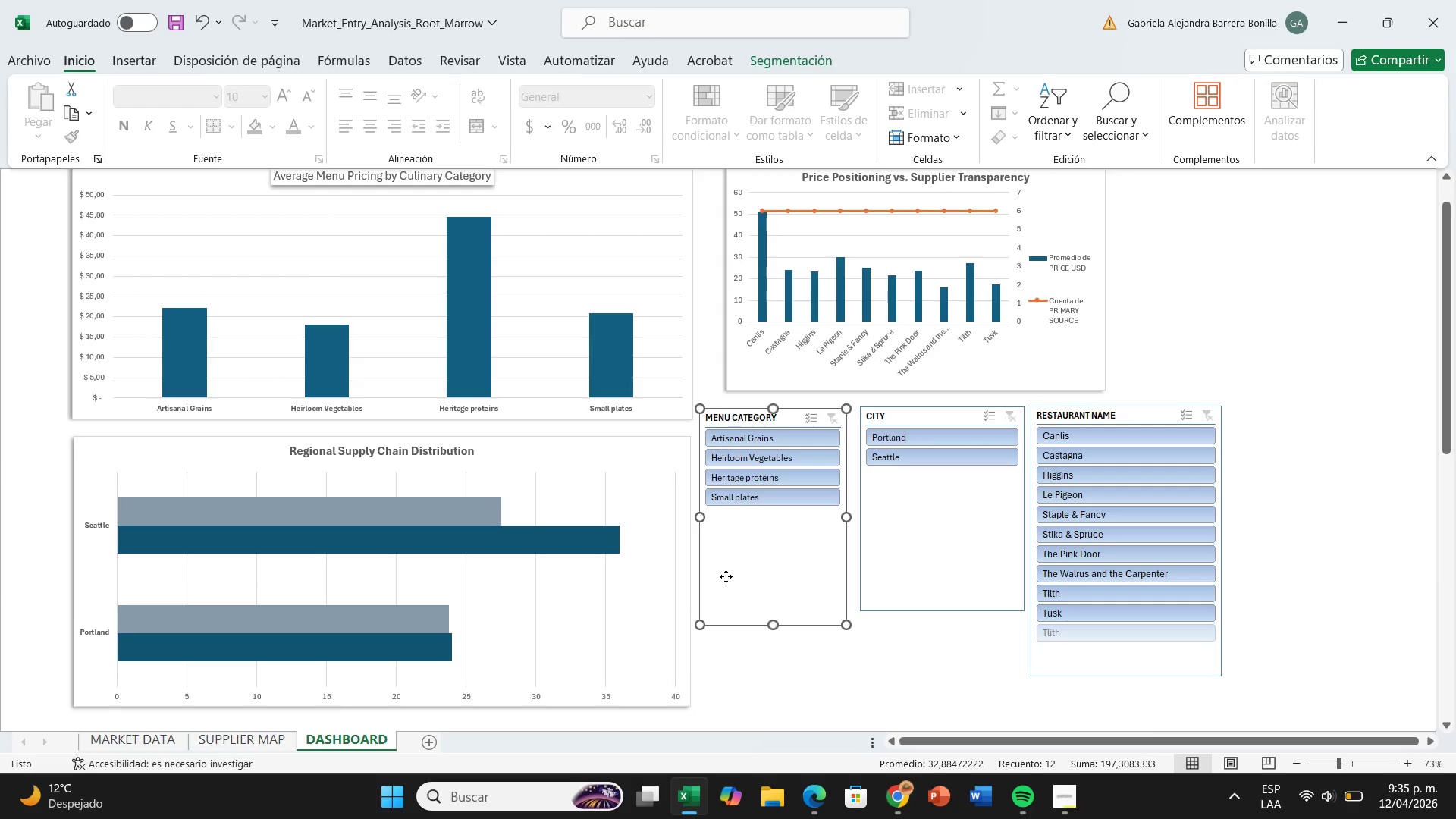 
left_click_drag(start_coordinate=[726, 576], to_coordinate=[724, 602])
 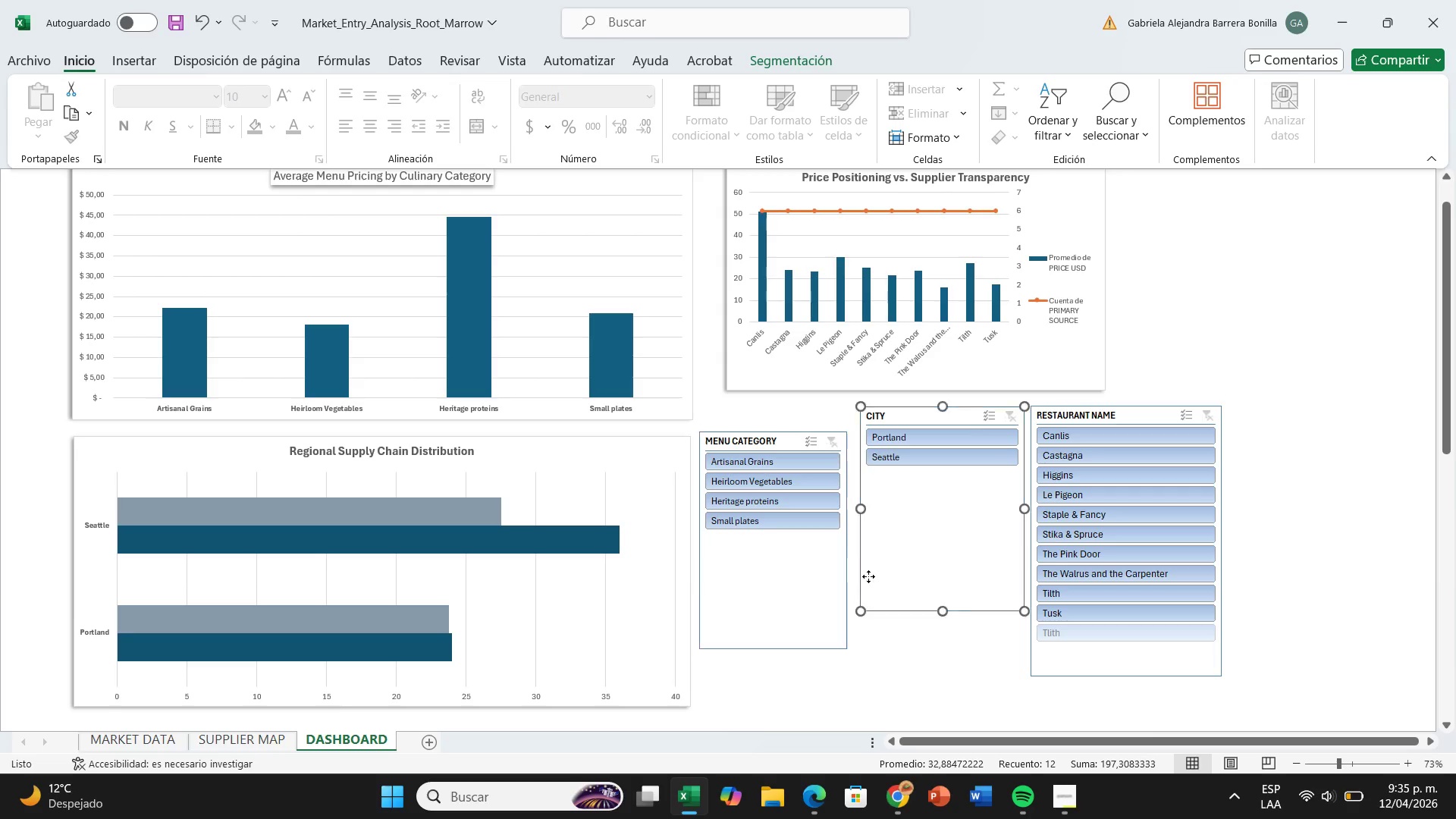 
left_click_drag(start_coordinate=[873, 561], to_coordinate=[871, 589])
 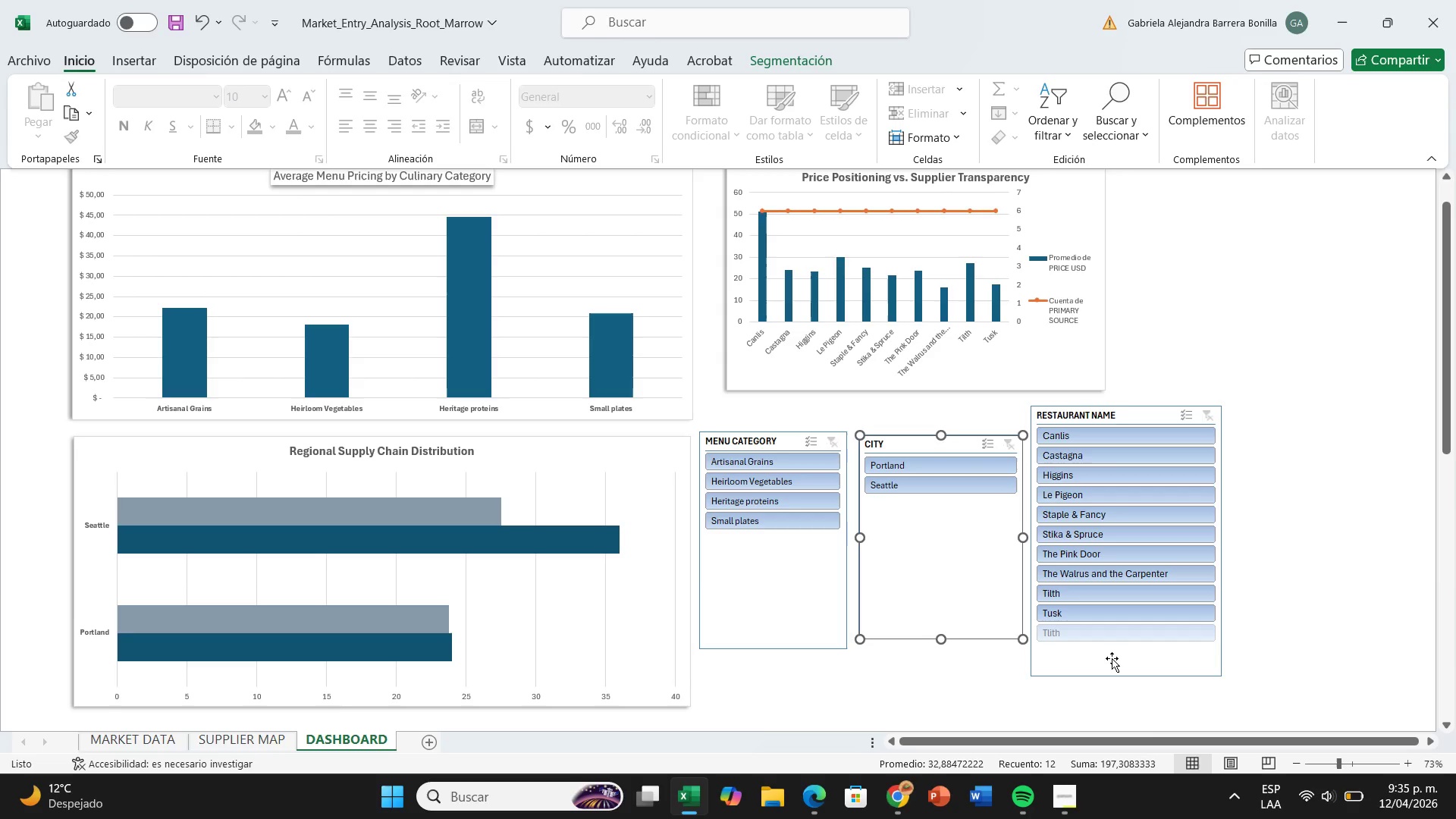 
left_click_drag(start_coordinate=[1112, 658], to_coordinate=[1112, 686])
 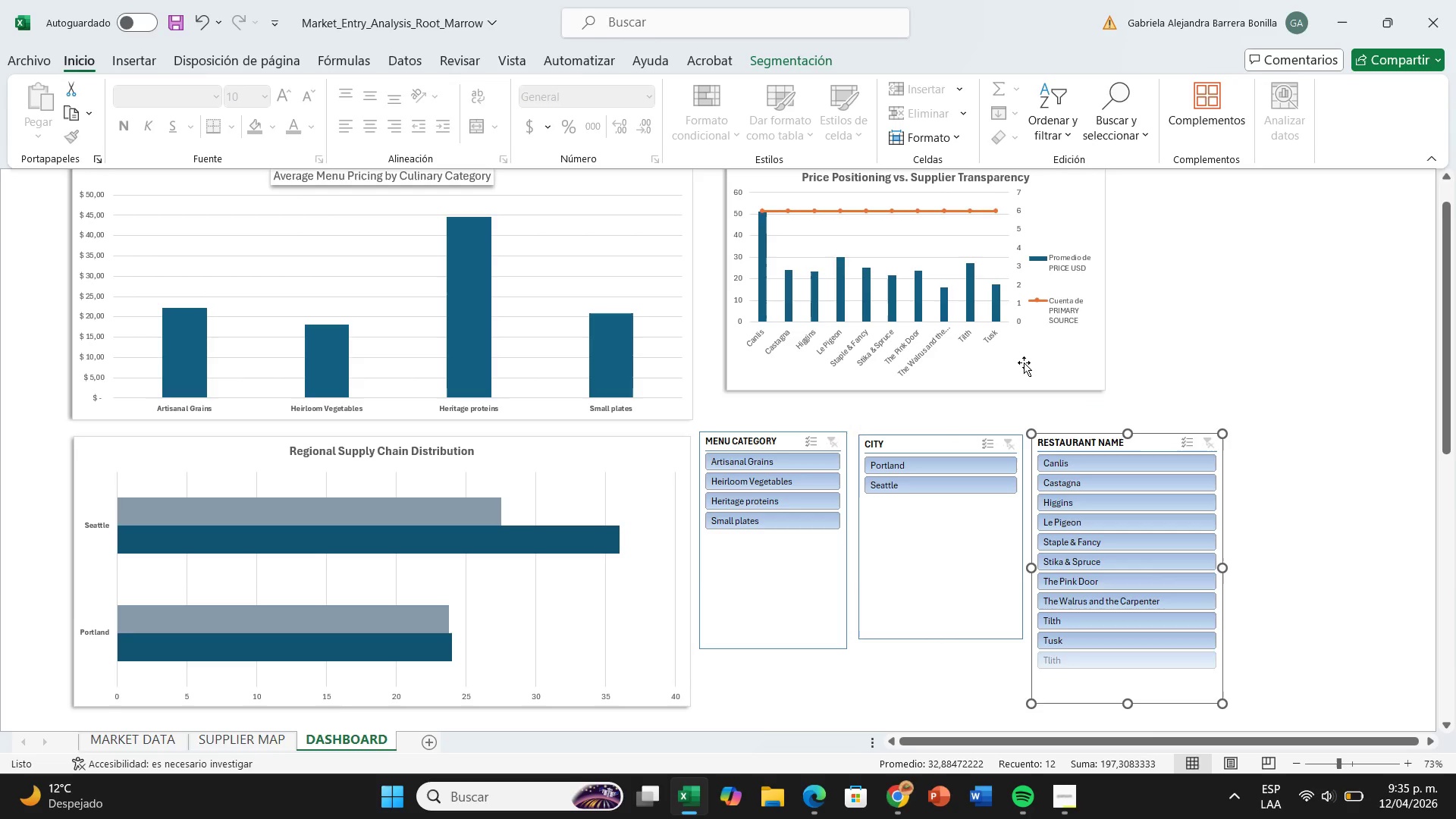 
left_click([1024, 362])
 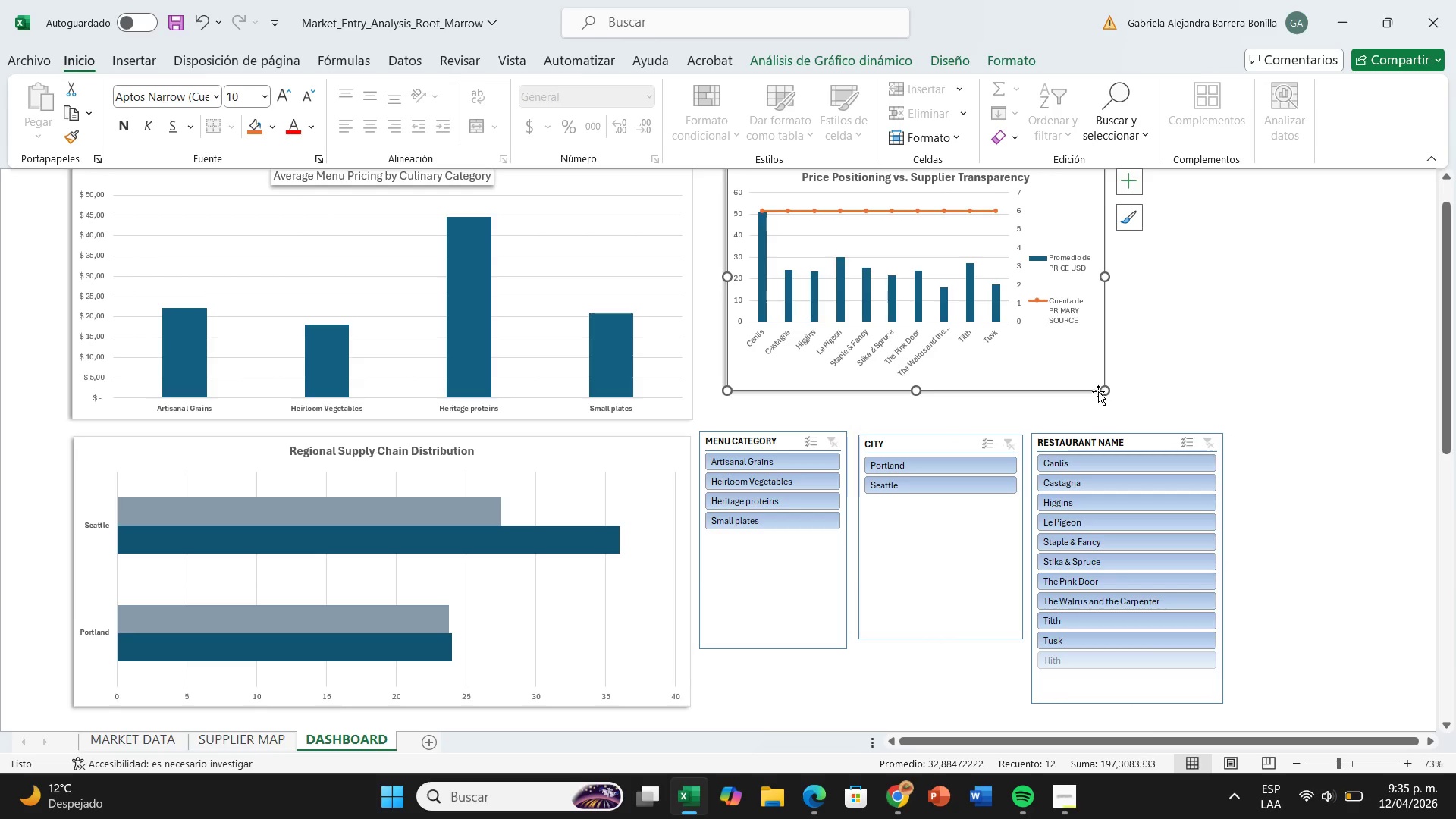 
left_click_drag(start_coordinate=[1103, 391], to_coordinate=[1249, 434])
 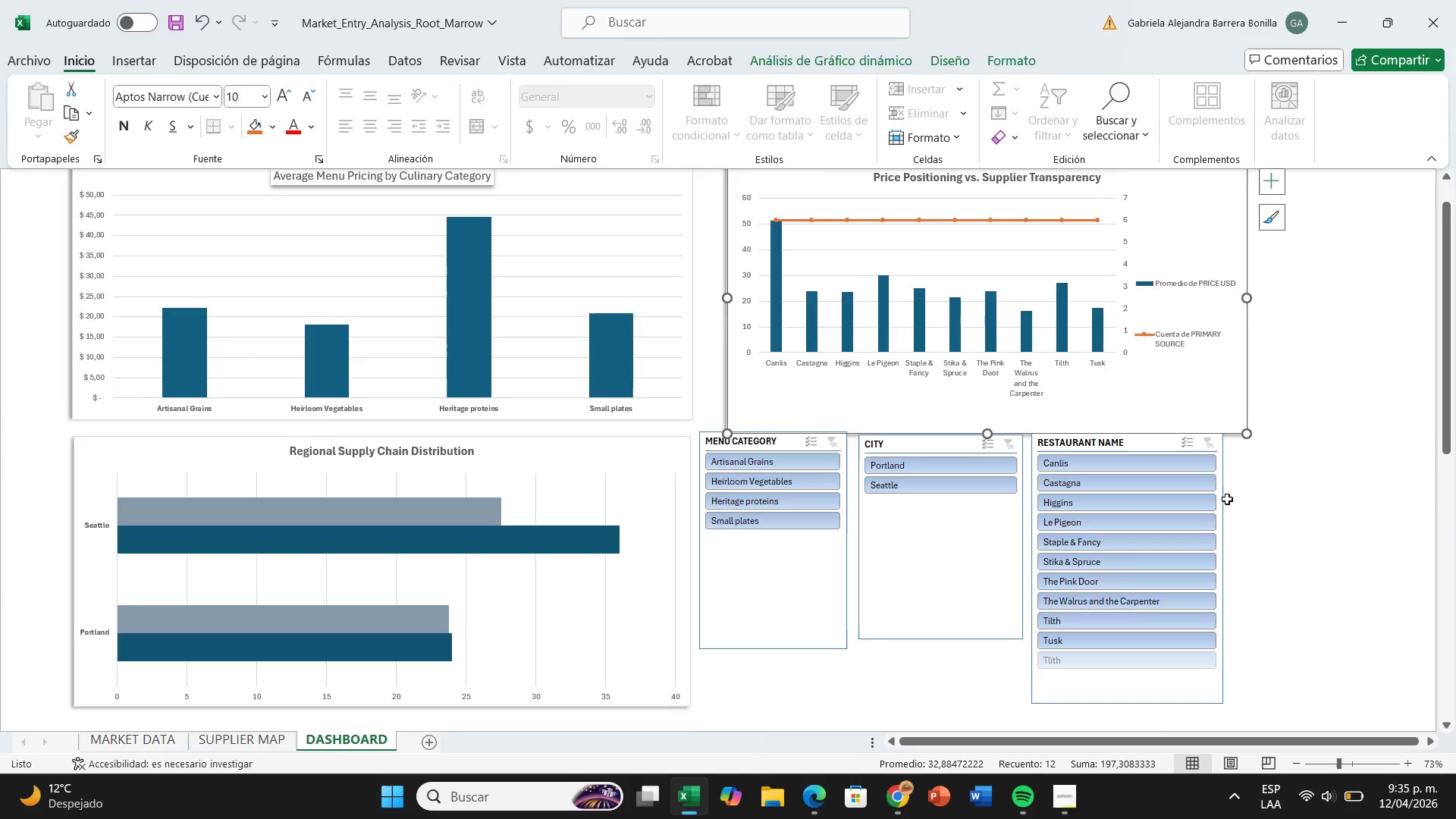 
scroll: coordinate [1227, 499], scroll_direction: up, amount: 3.0
 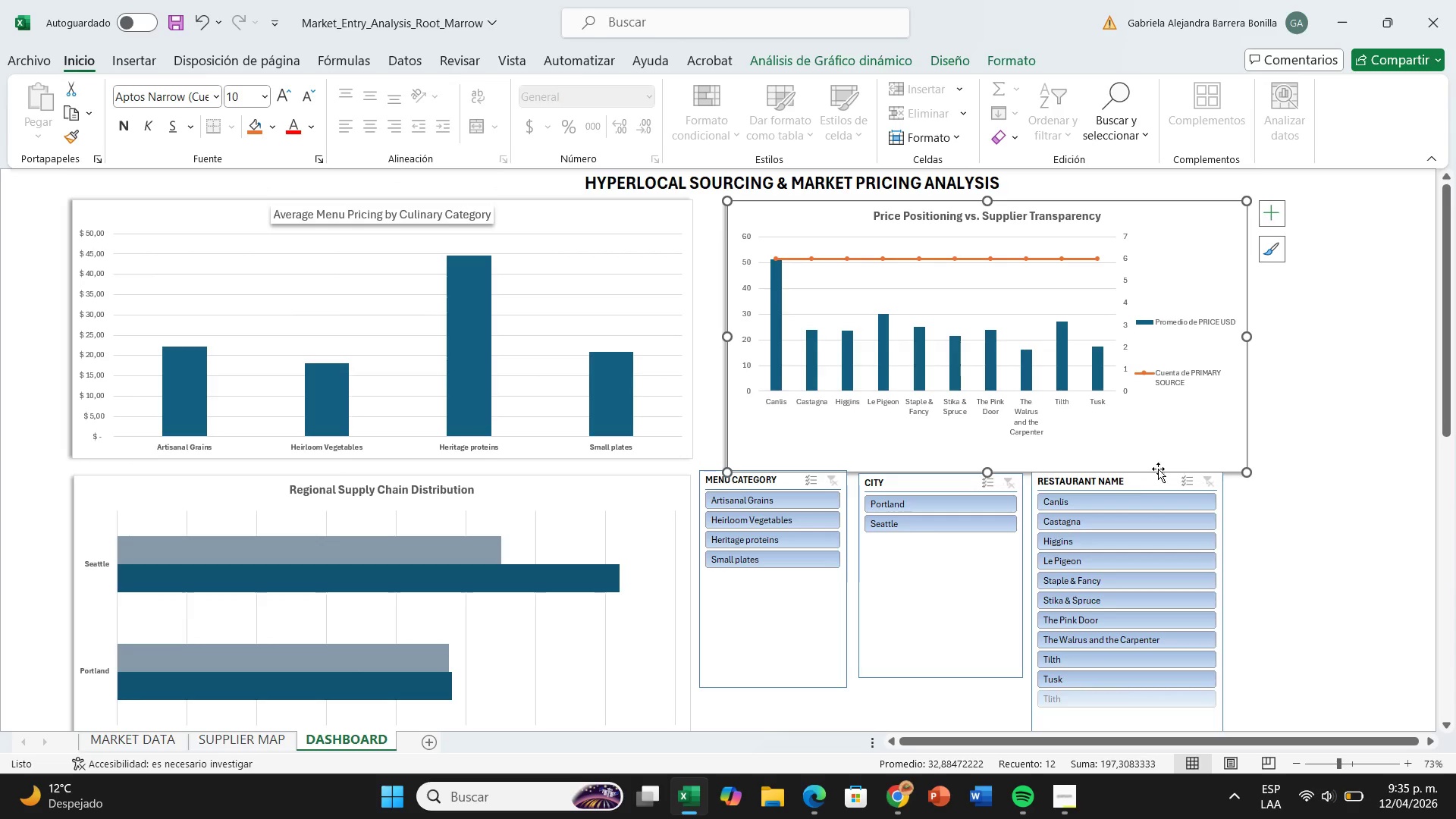 
left_click_drag(start_coordinate=[1138, 482], to_coordinate=[1155, 491])
 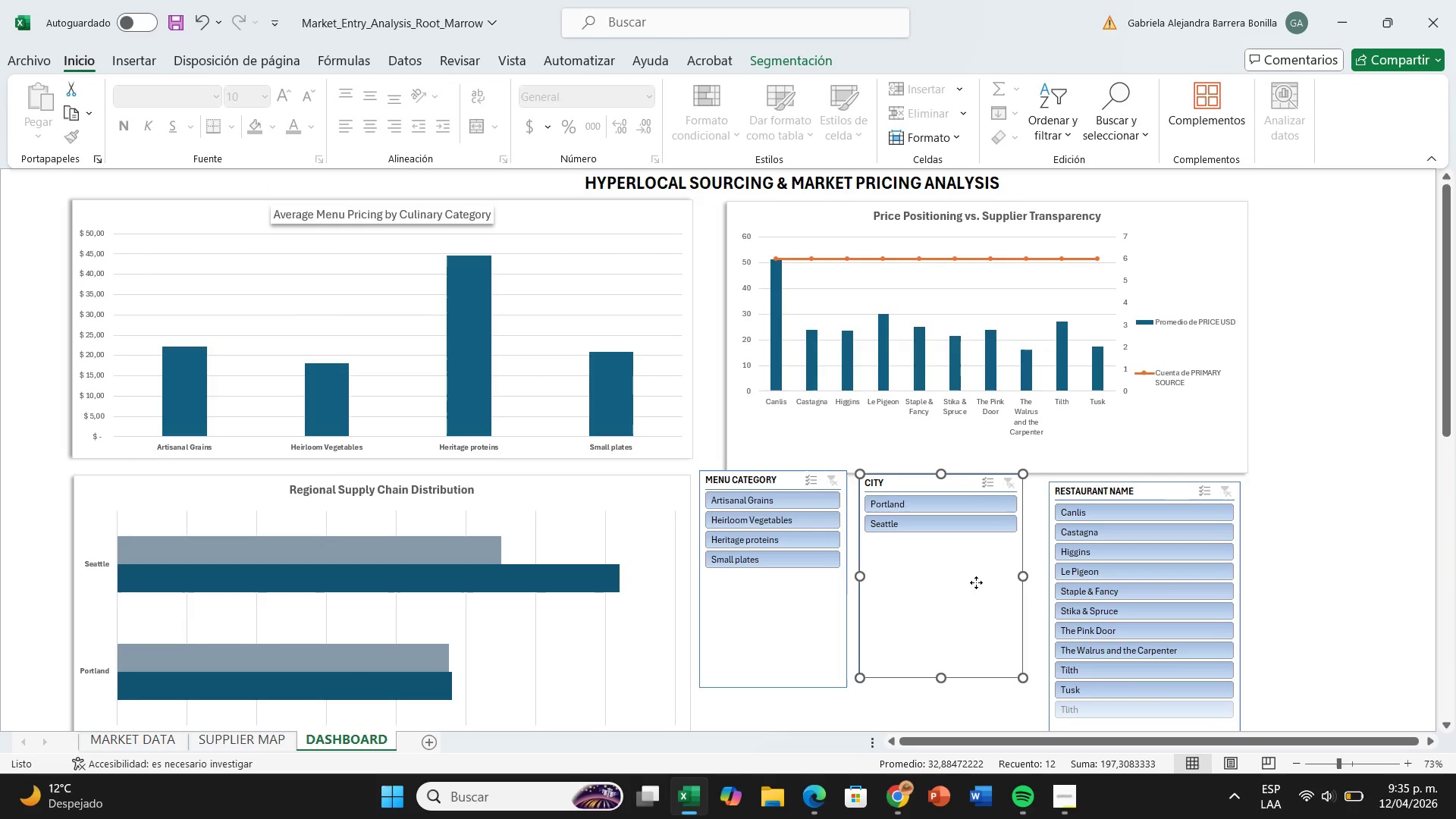 
left_click_drag(start_coordinate=[976, 582], to_coordinate=[975, 603])
 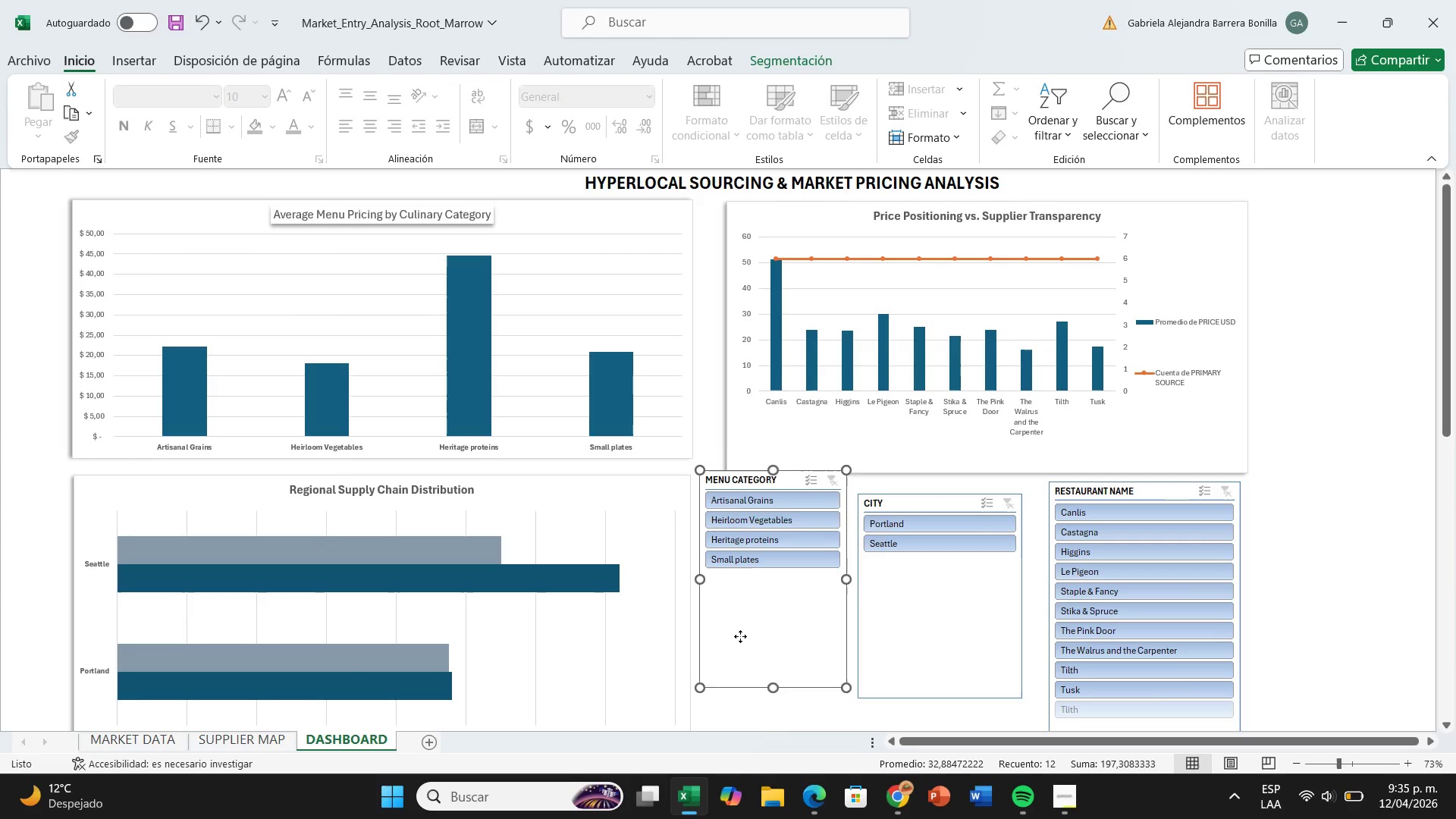 
left_click_drag(start_coordinate=[740, 636], to_coordinate=[739, 654])
 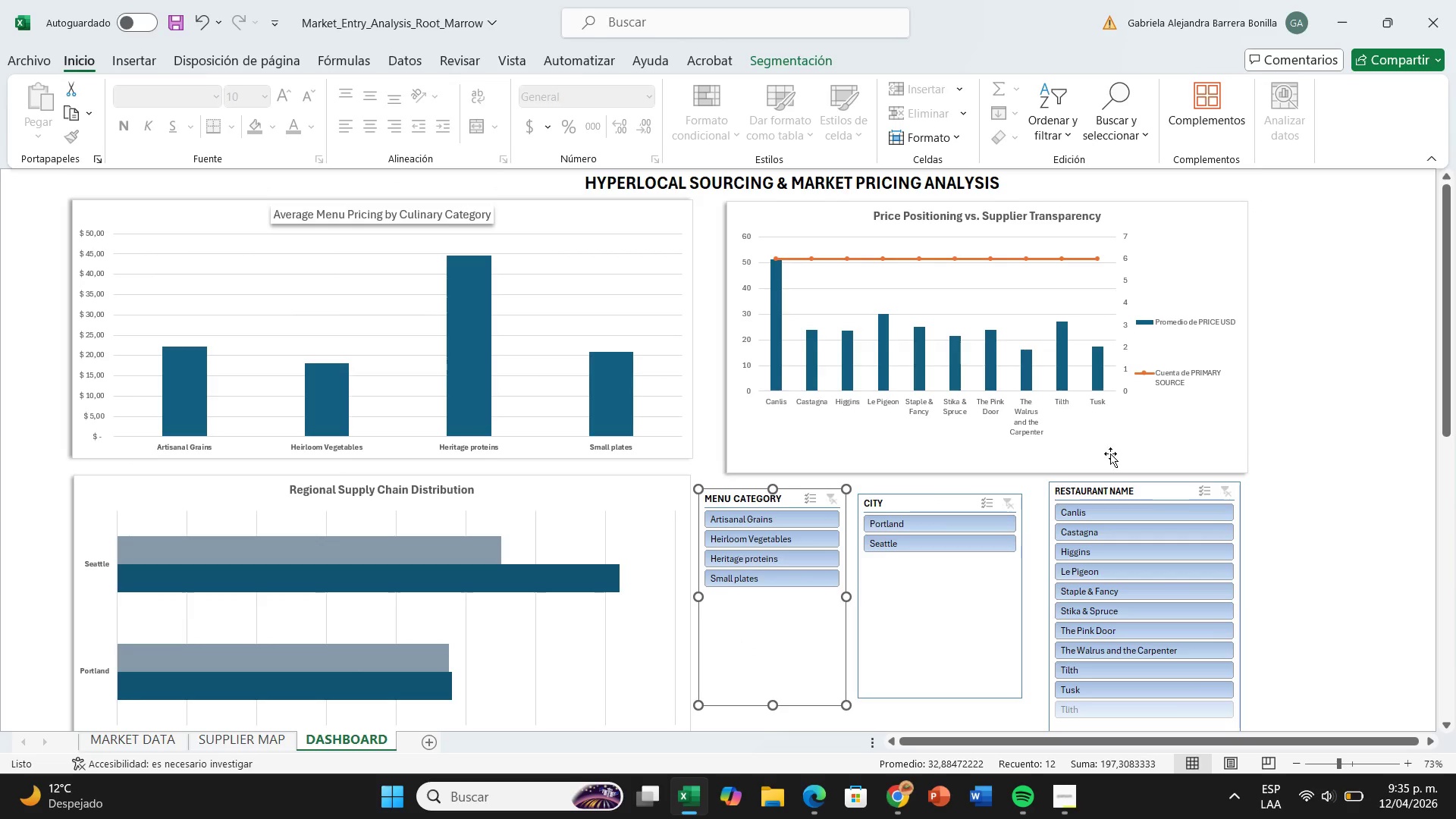 
left_click([1205, 425])
 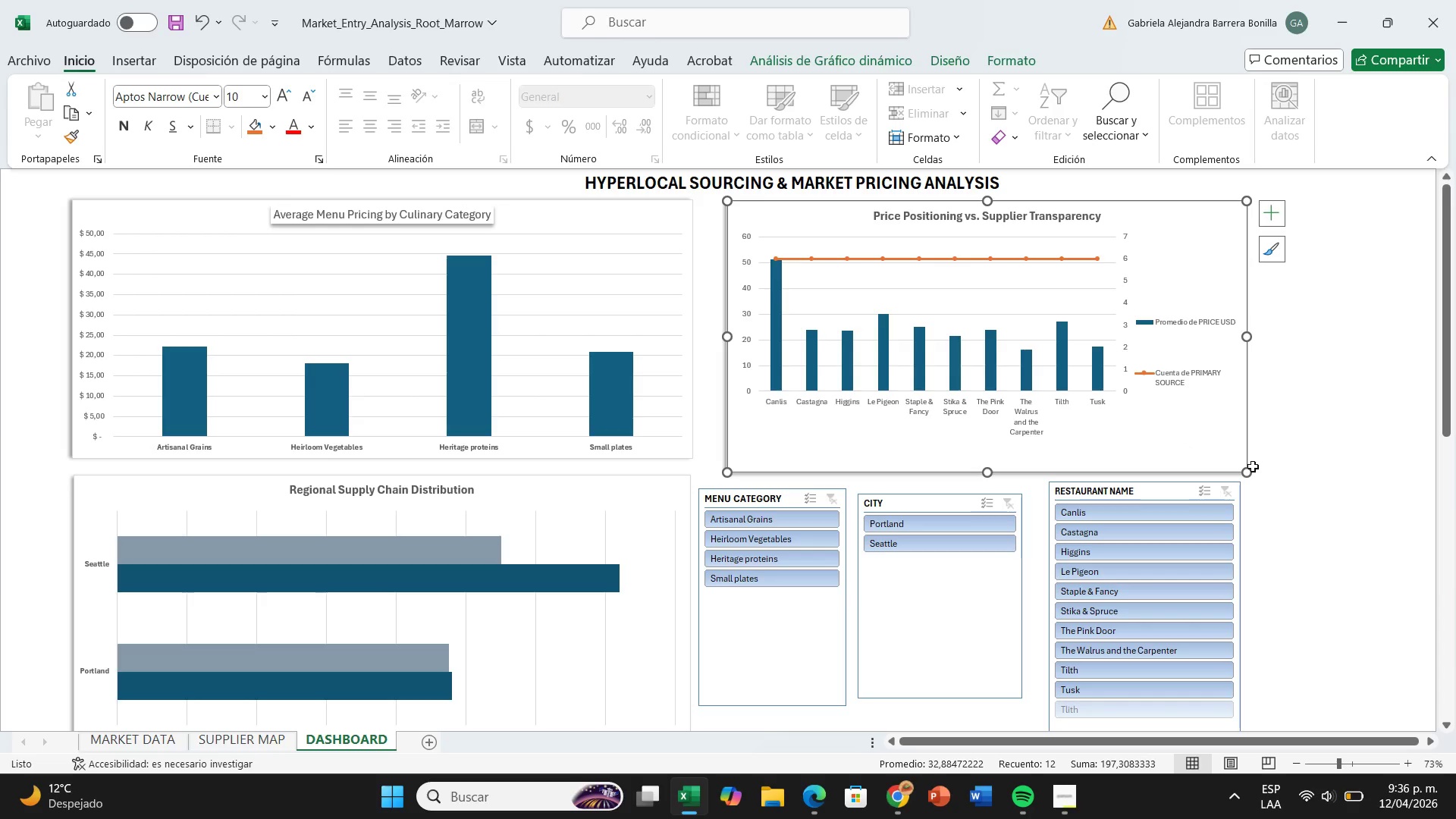 
left_click_drag(start_coordinate=[1249, 470], to_coordinate=[1373, 493])
 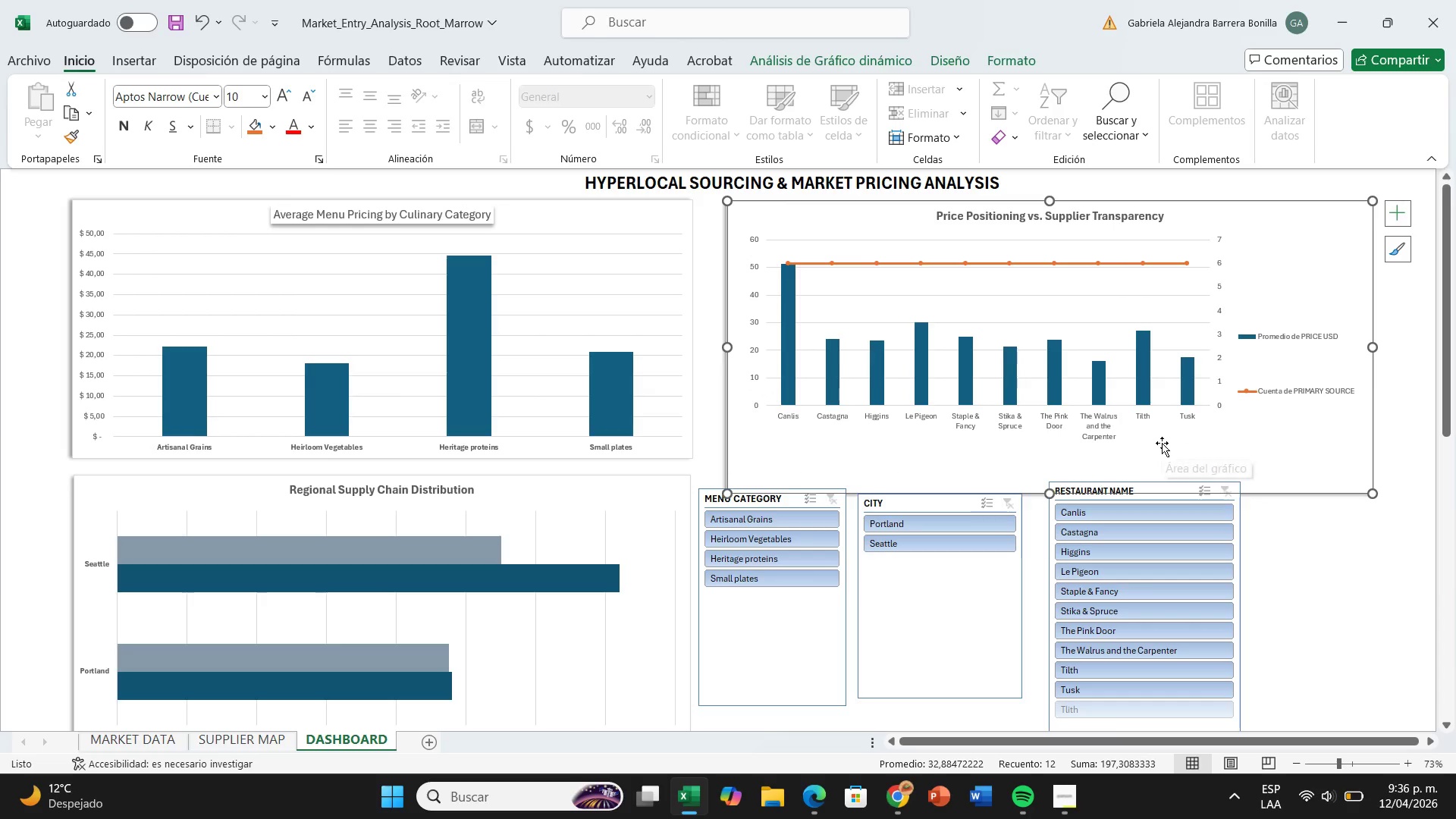 
left_click([1162, 443])
 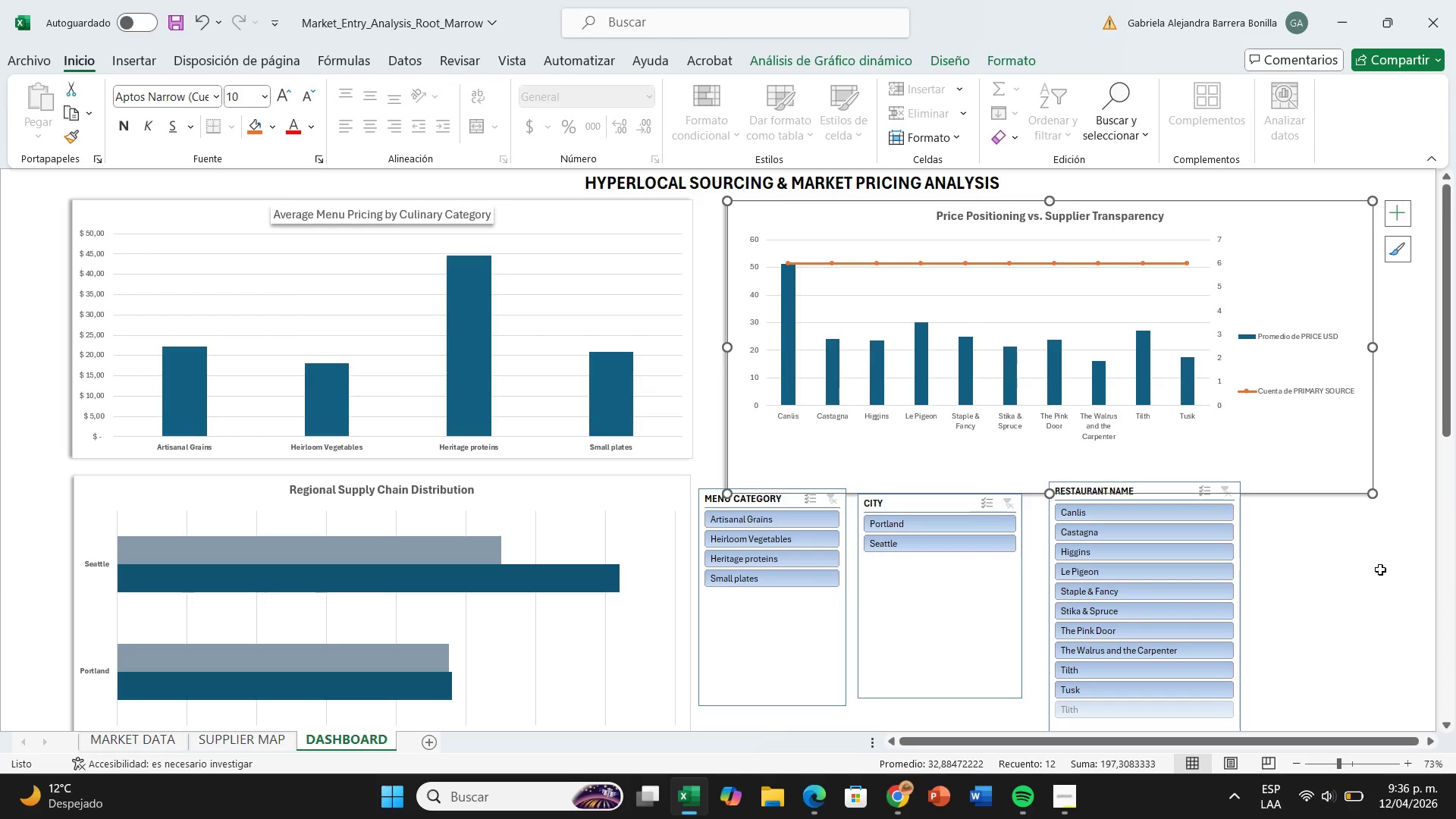 
left_click([1380, 570])
 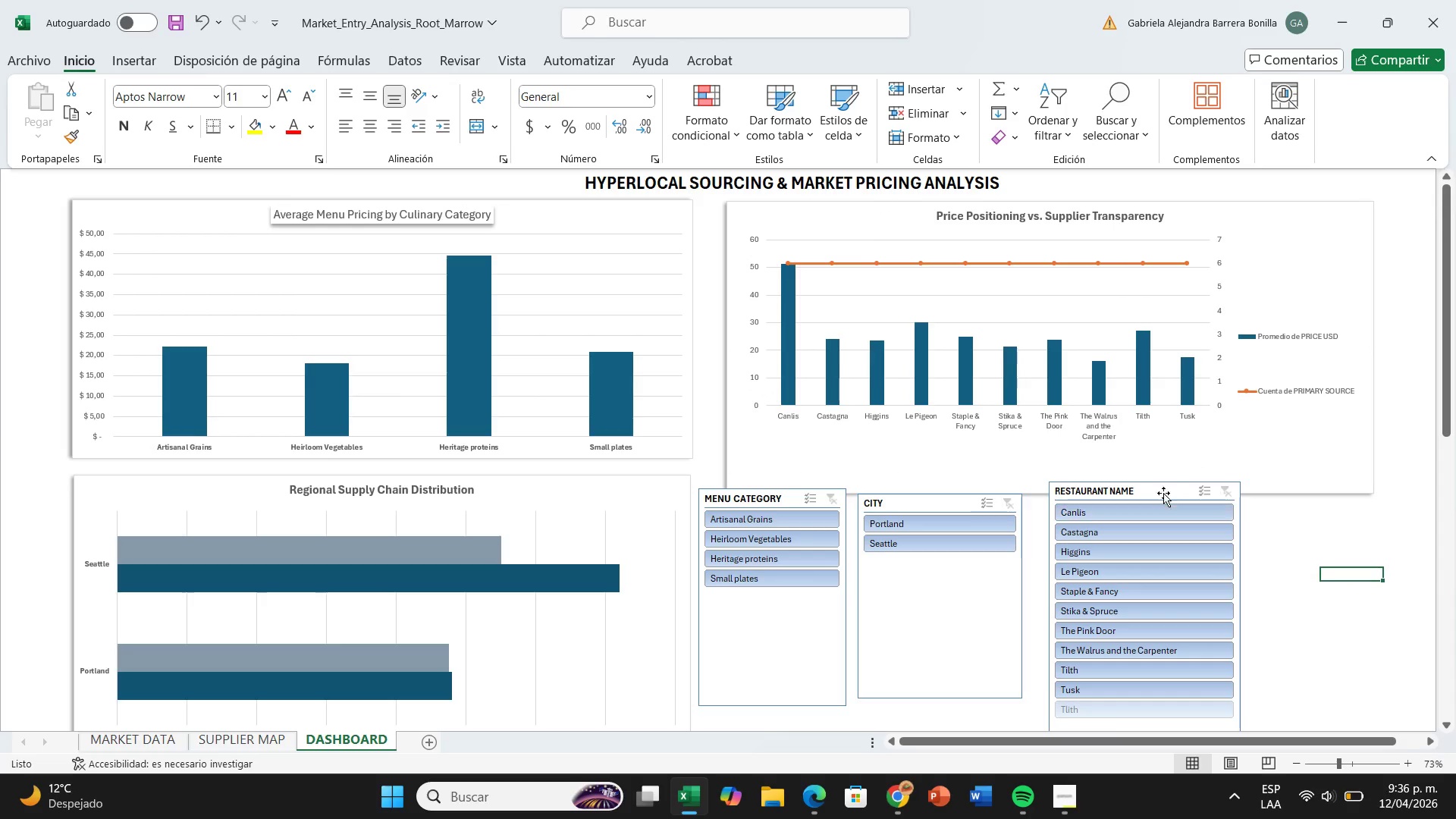 
left_click_drag(start_coordinate=[1161, 484], to_coordinate=[1290, 501])
 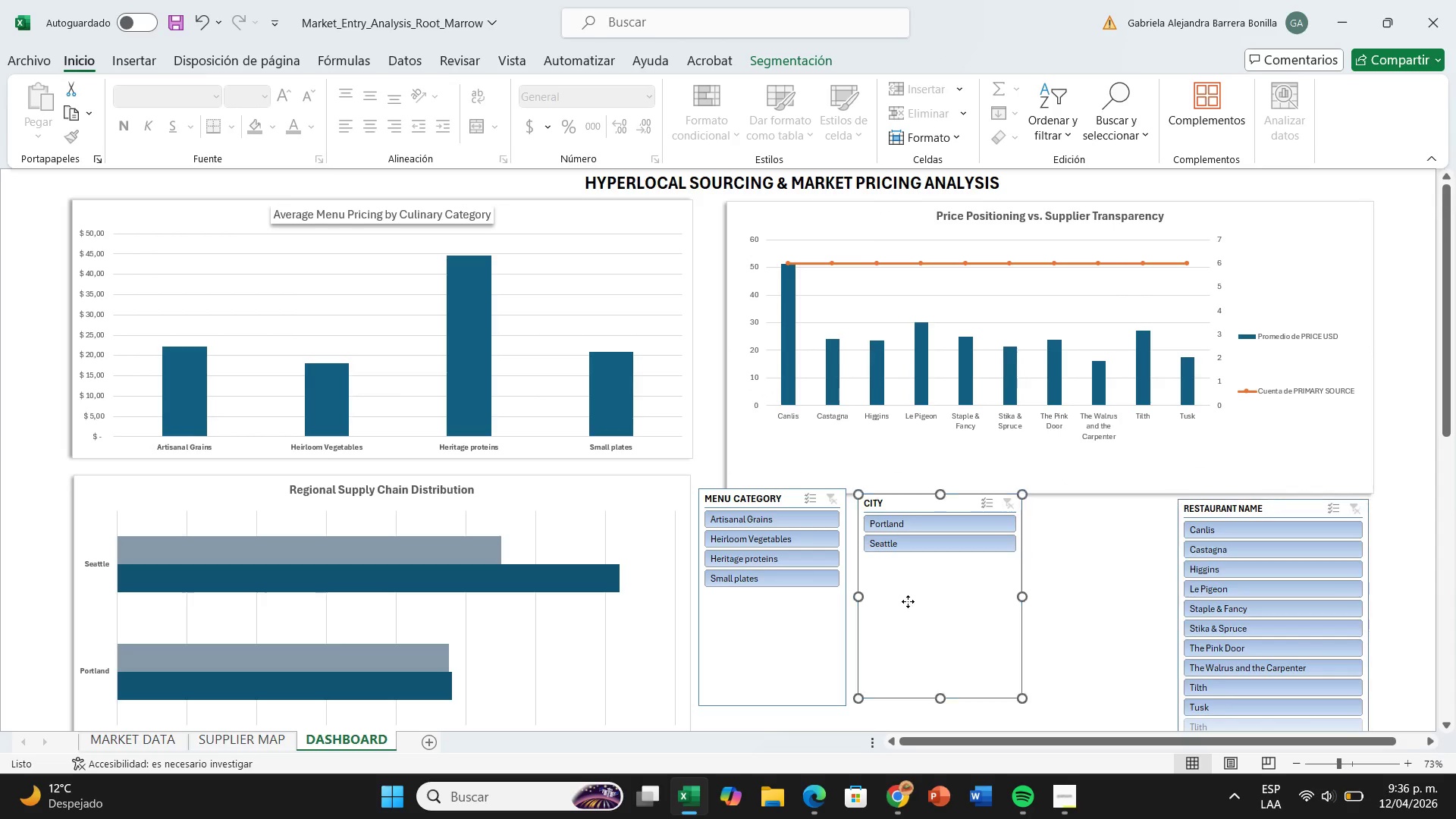 
left_click_drag(start_coordinate=[906, 601], to_coordinate=[1048, 608])
 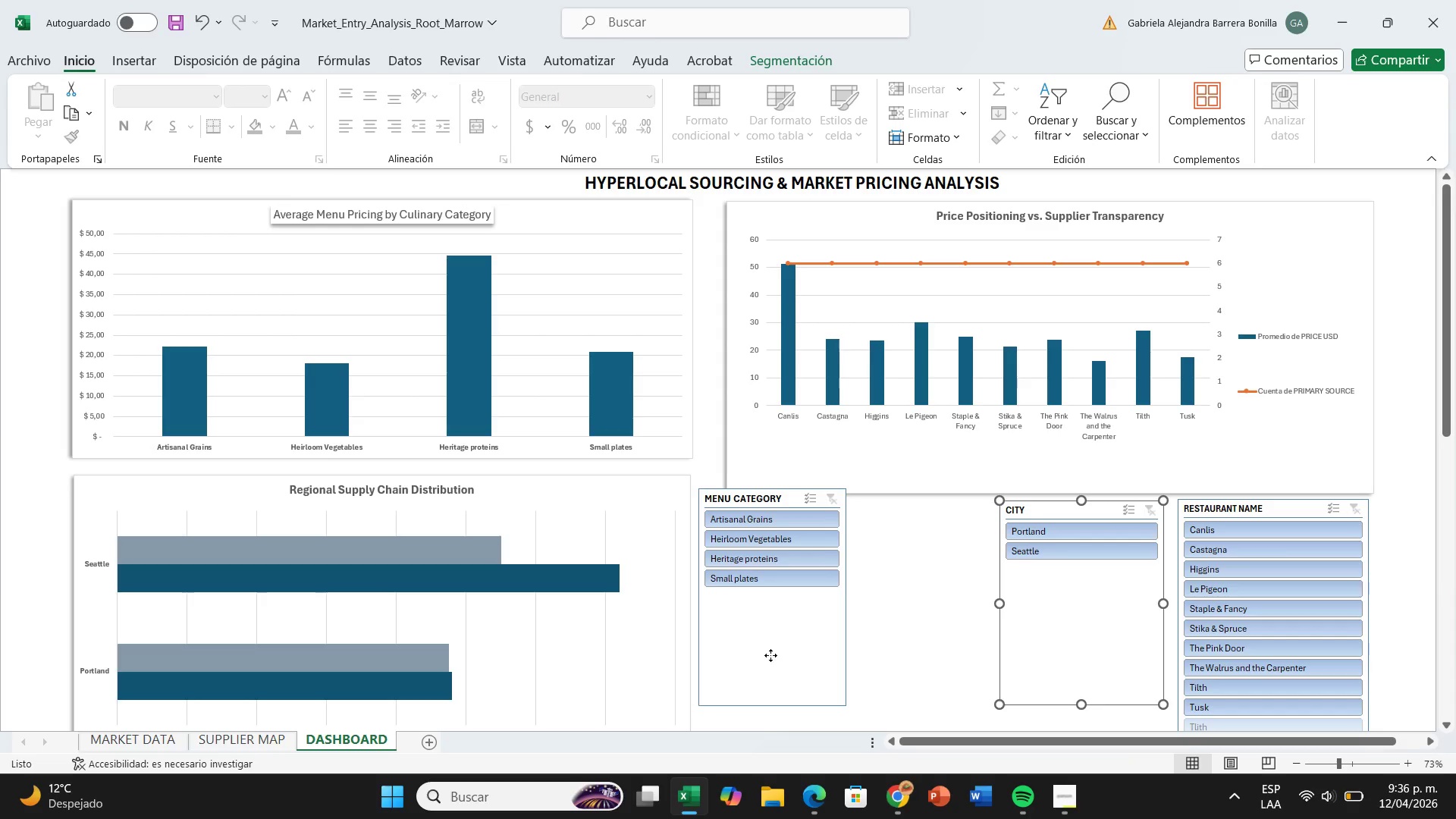 
left_click_drag(start_coordinate=[770, 655], to_coordinate=[910, 668])
 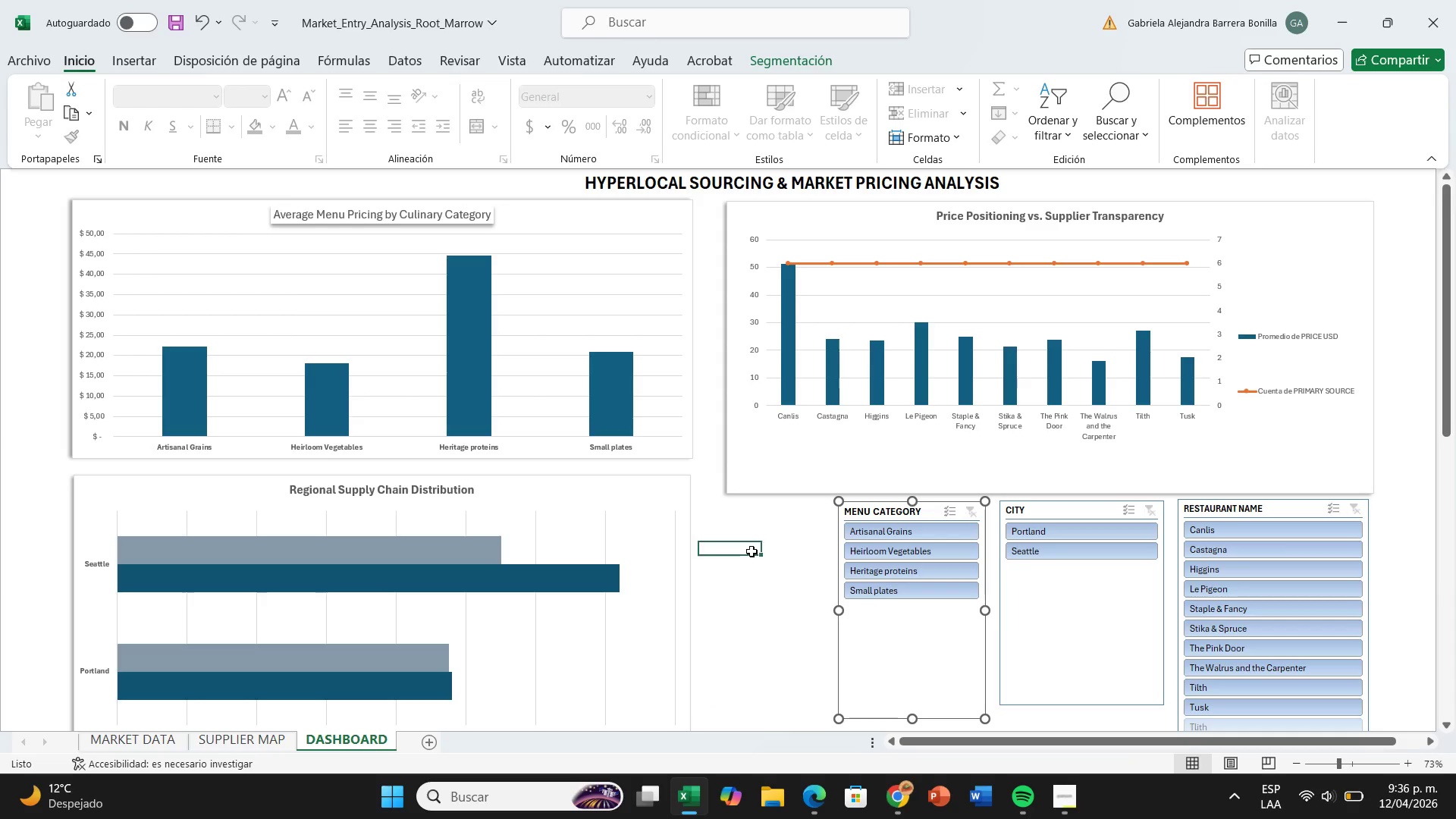 
left_click([752, 551])
 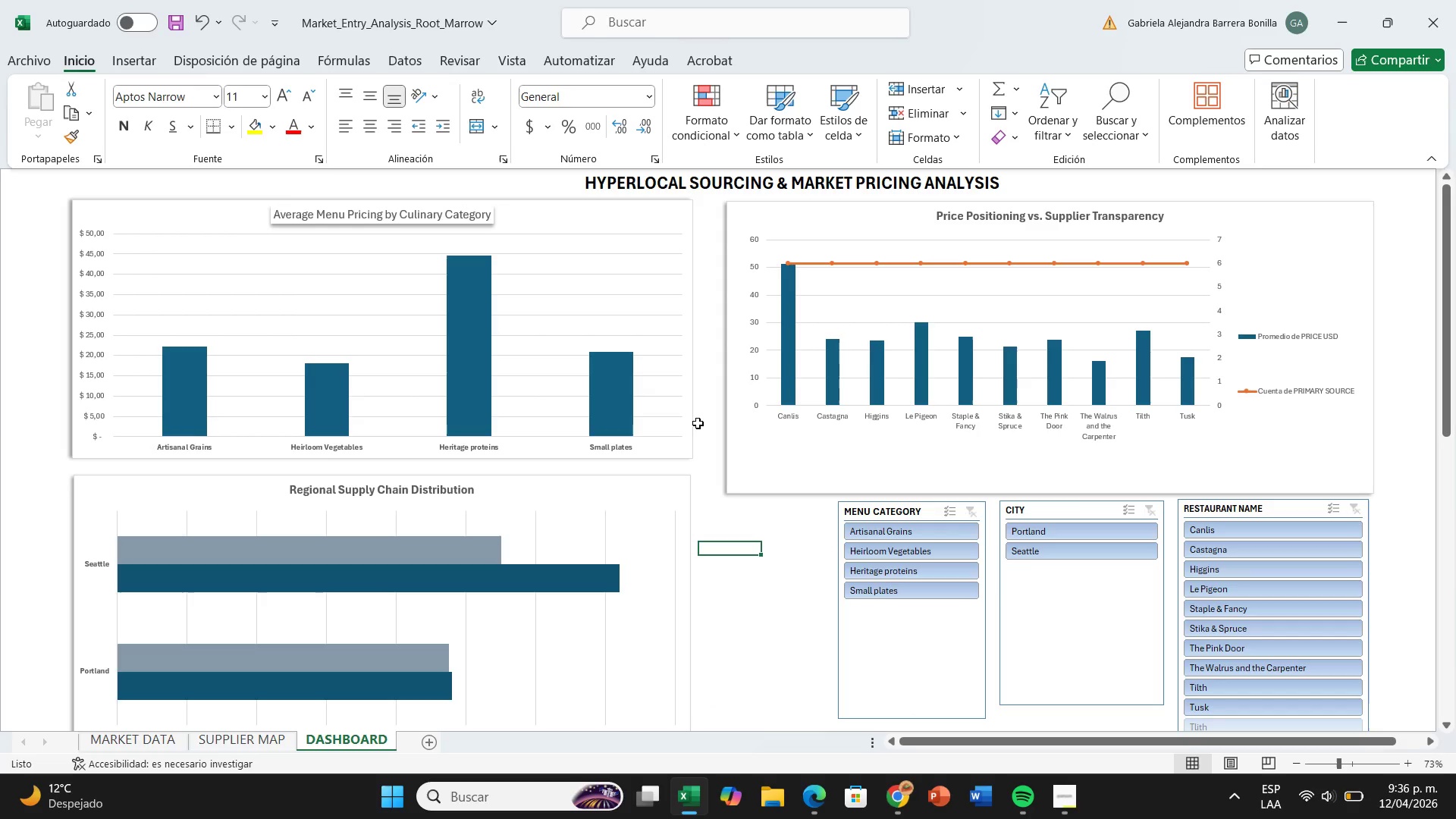 
scroll: coordinate [551, 594], scroll_direction: down, amount: 7.0
 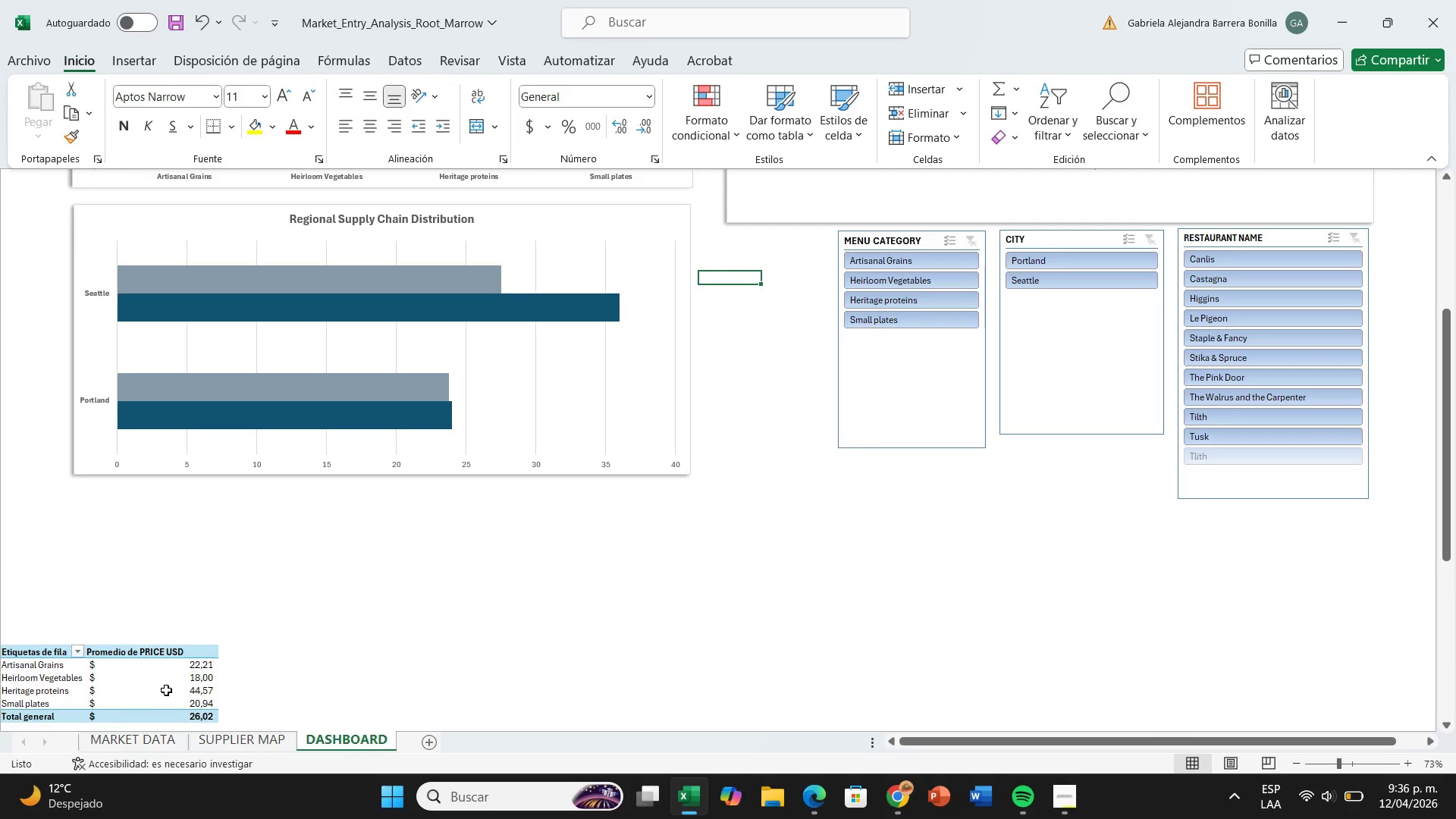 
left_click([166, 690])
 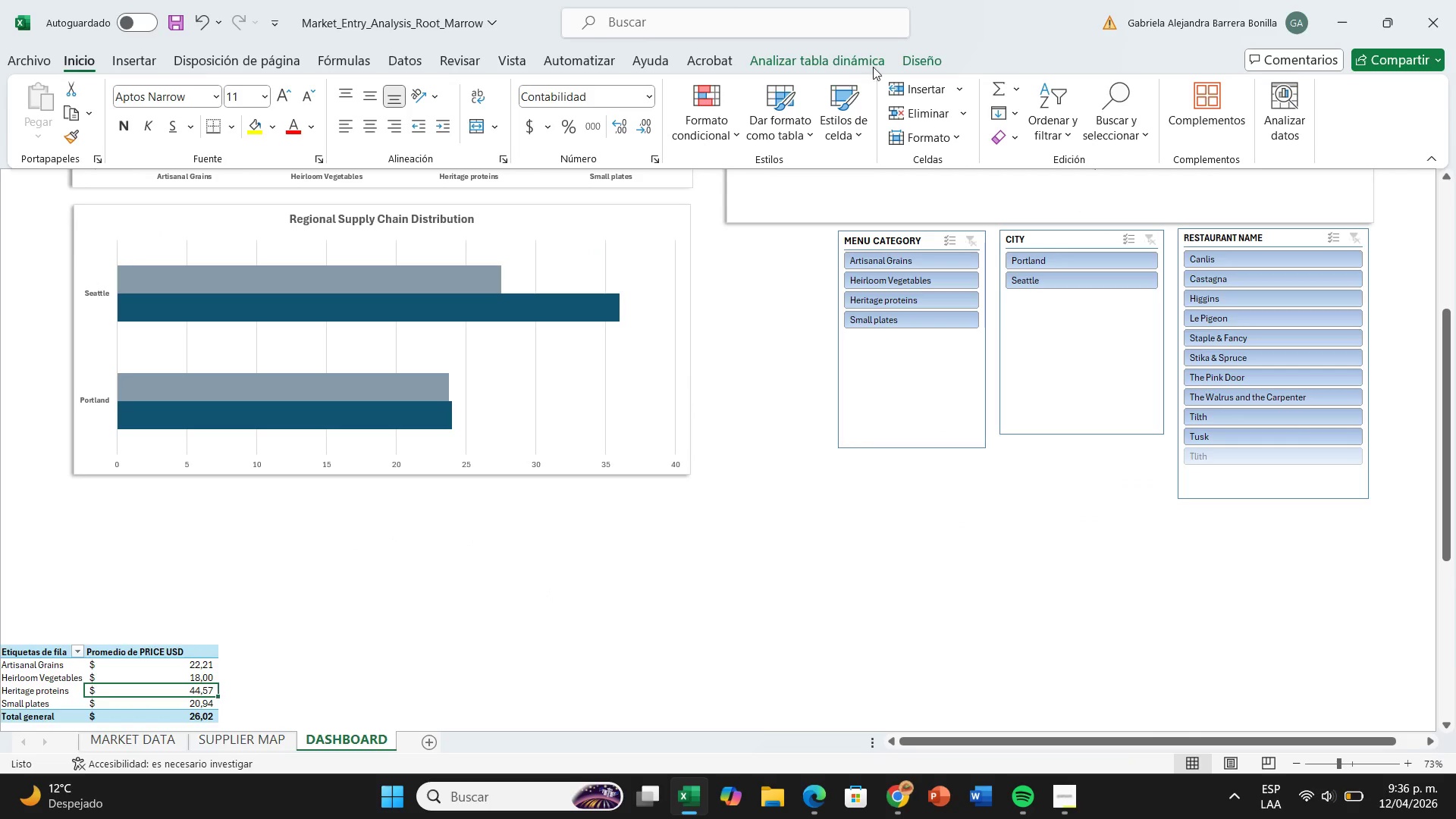 
left_click([826, 58])
 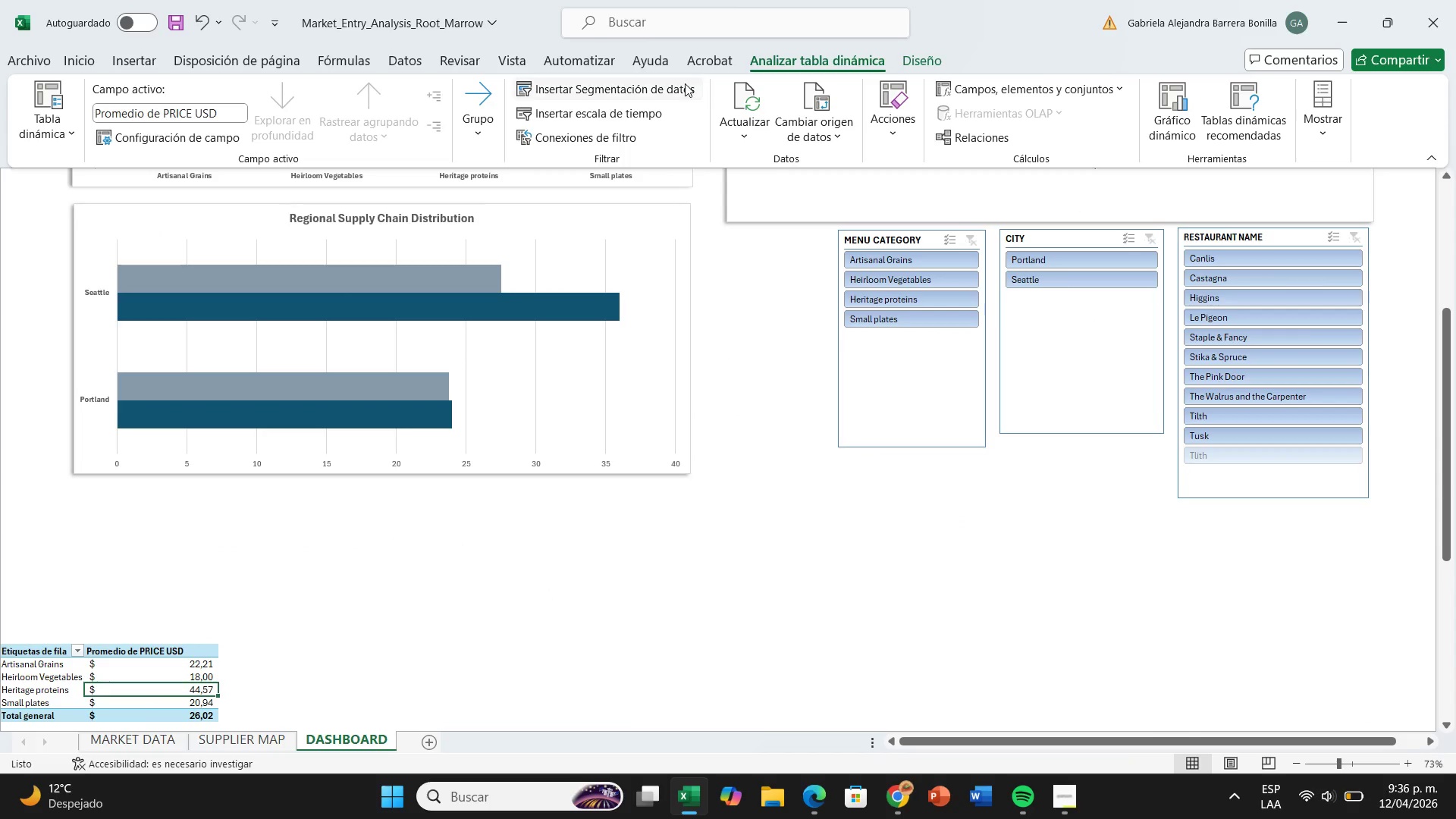 
left_click([685, 83])
 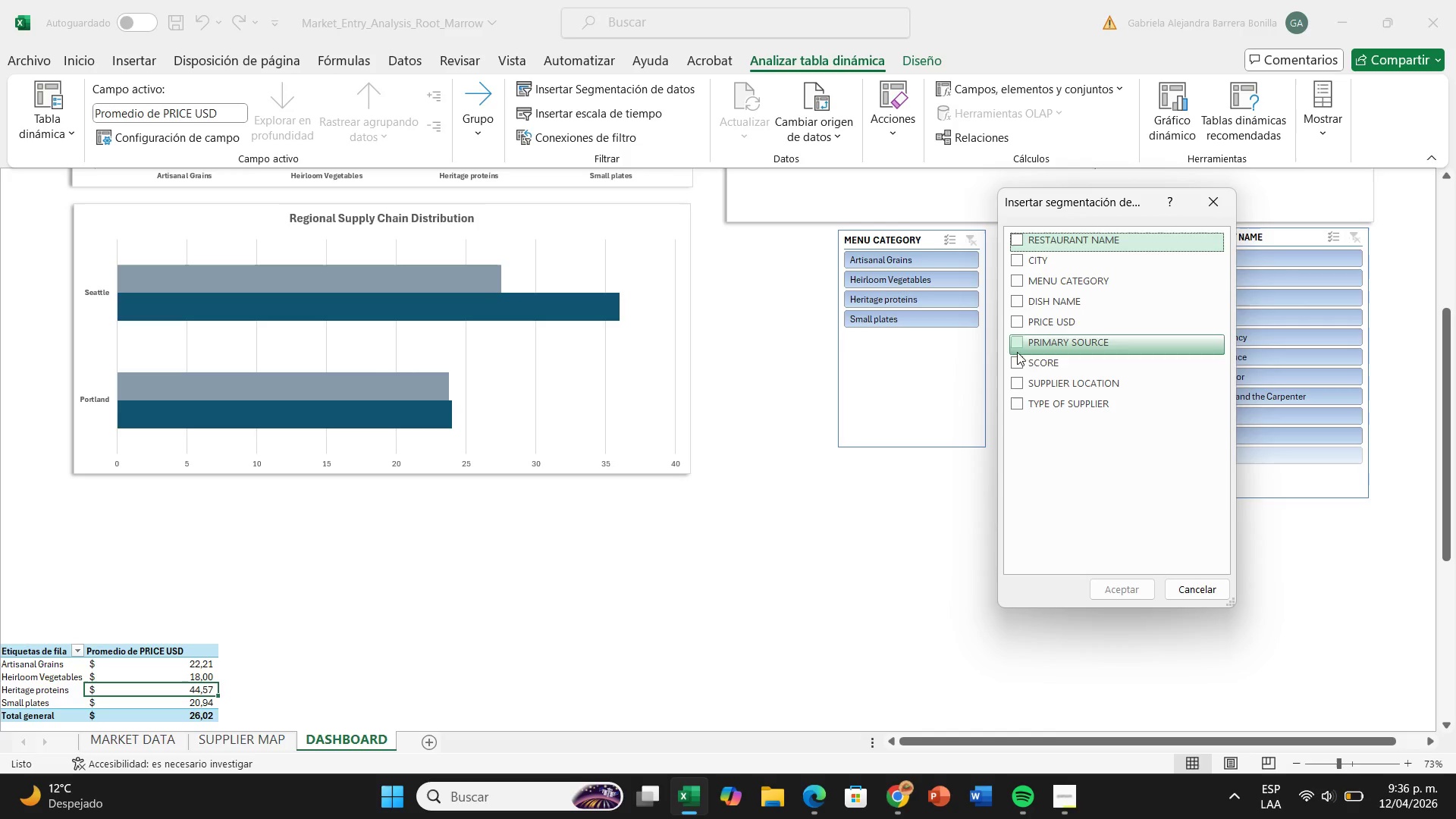 
left_click([1014, 387])
 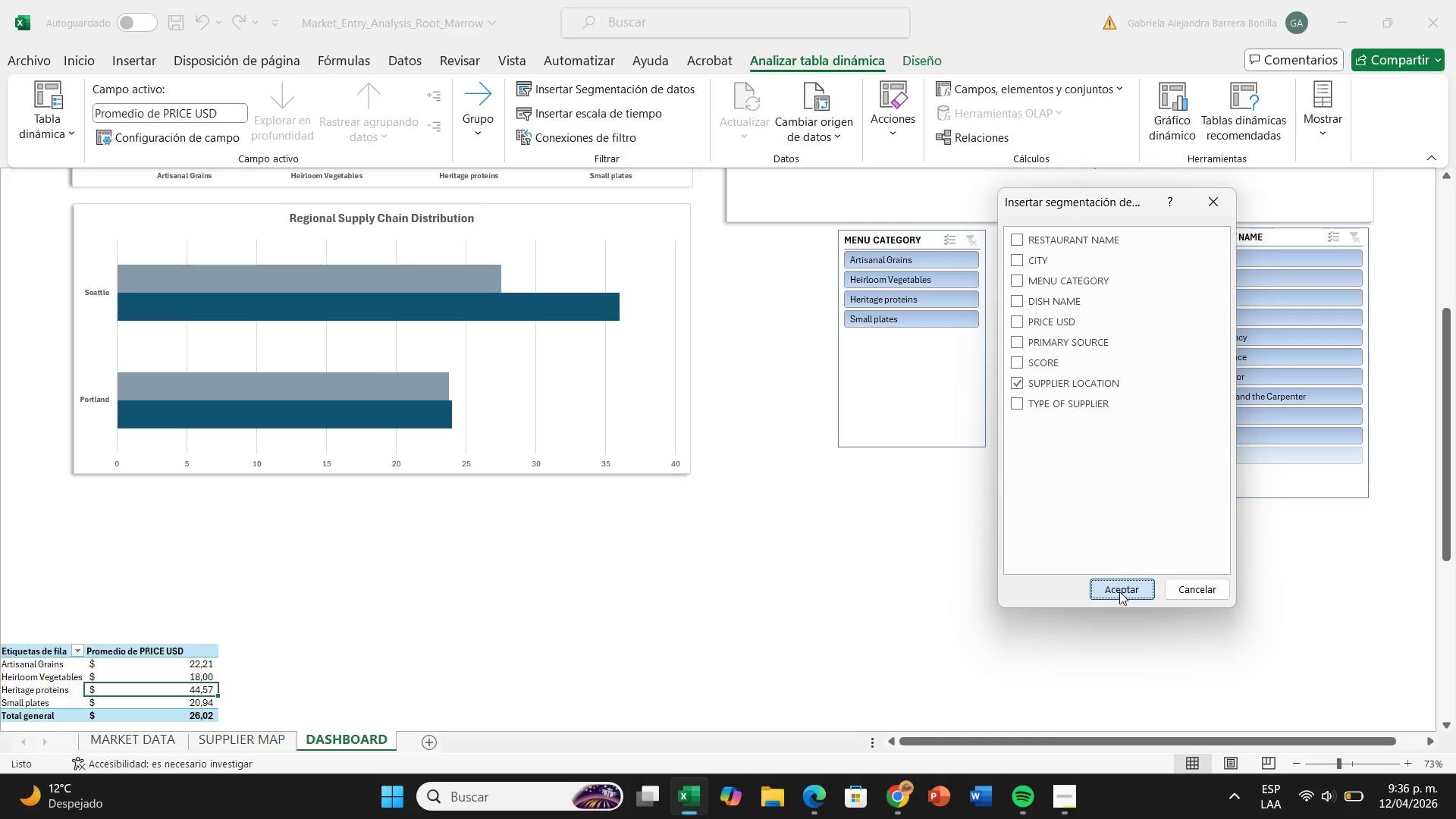 
left_click([1119, 592])
 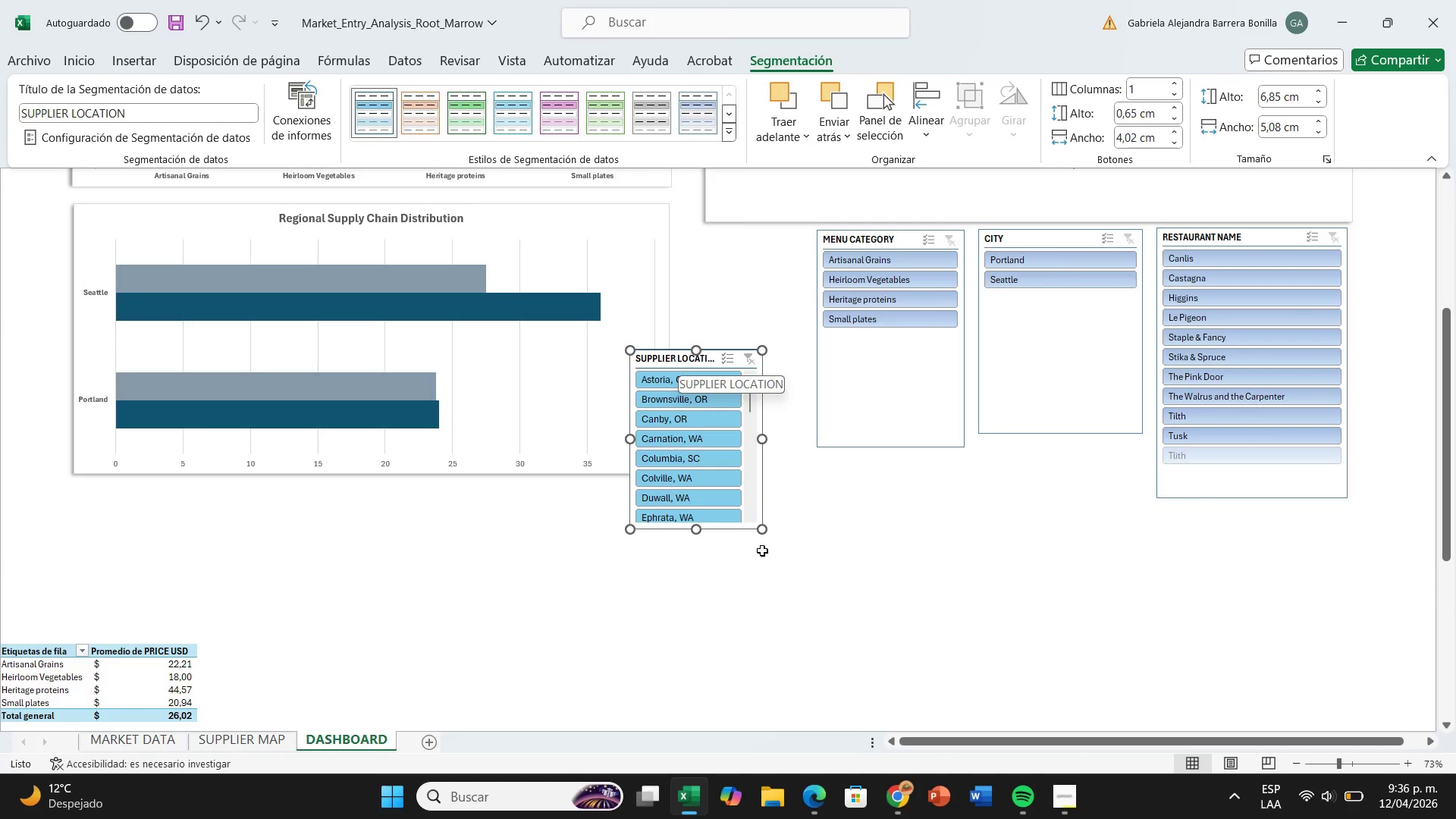 
left_click_drag(start_coordinate=[757, 529], to_coordinate=[819, 572])
 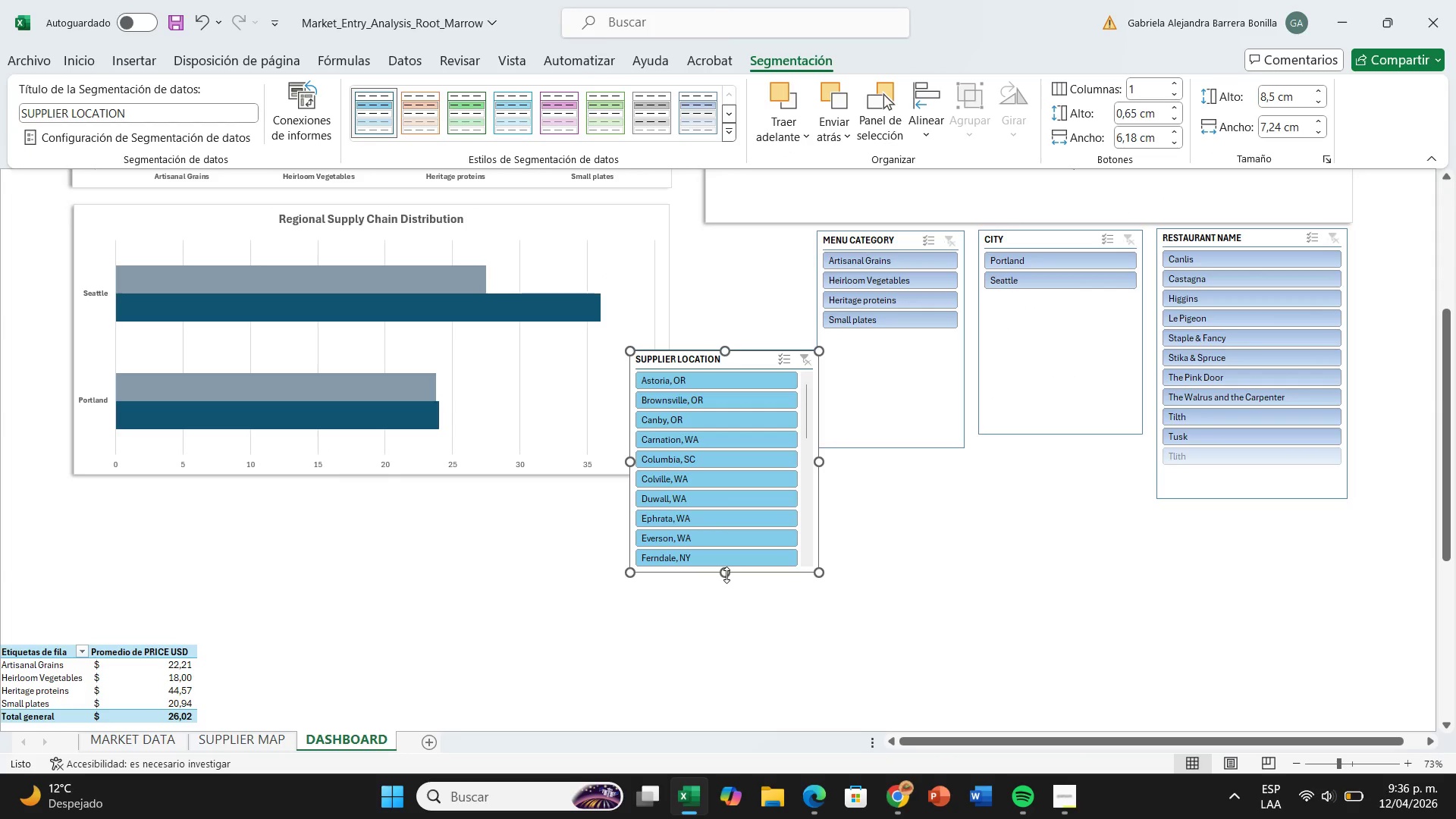 
left_click_drag(start_coordinate=[726, 575], to_coordinate=[736, 667])
 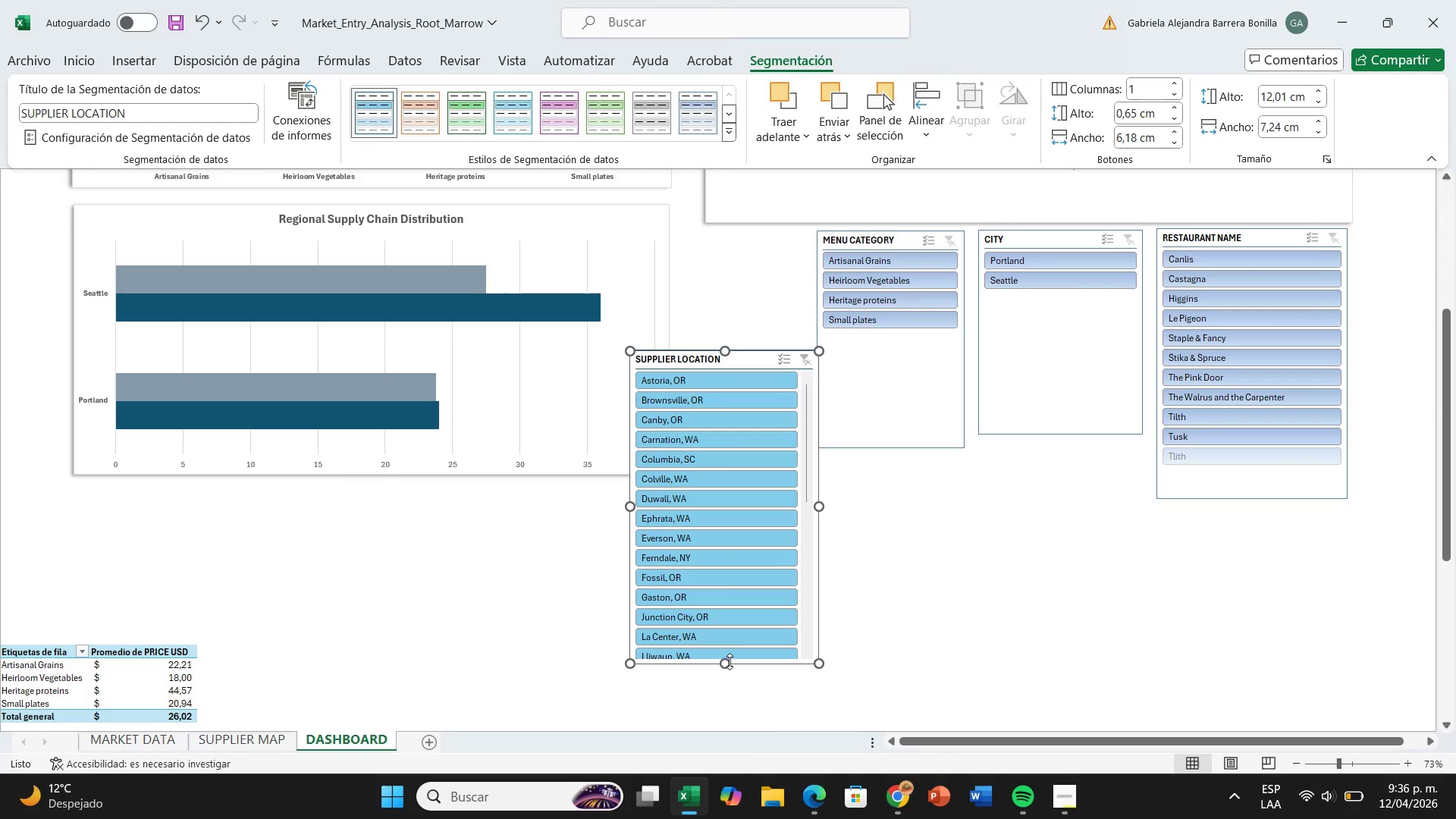 
left_click_drag(start_coordinate=[730, 661], to_coordinate=[727, 701])
 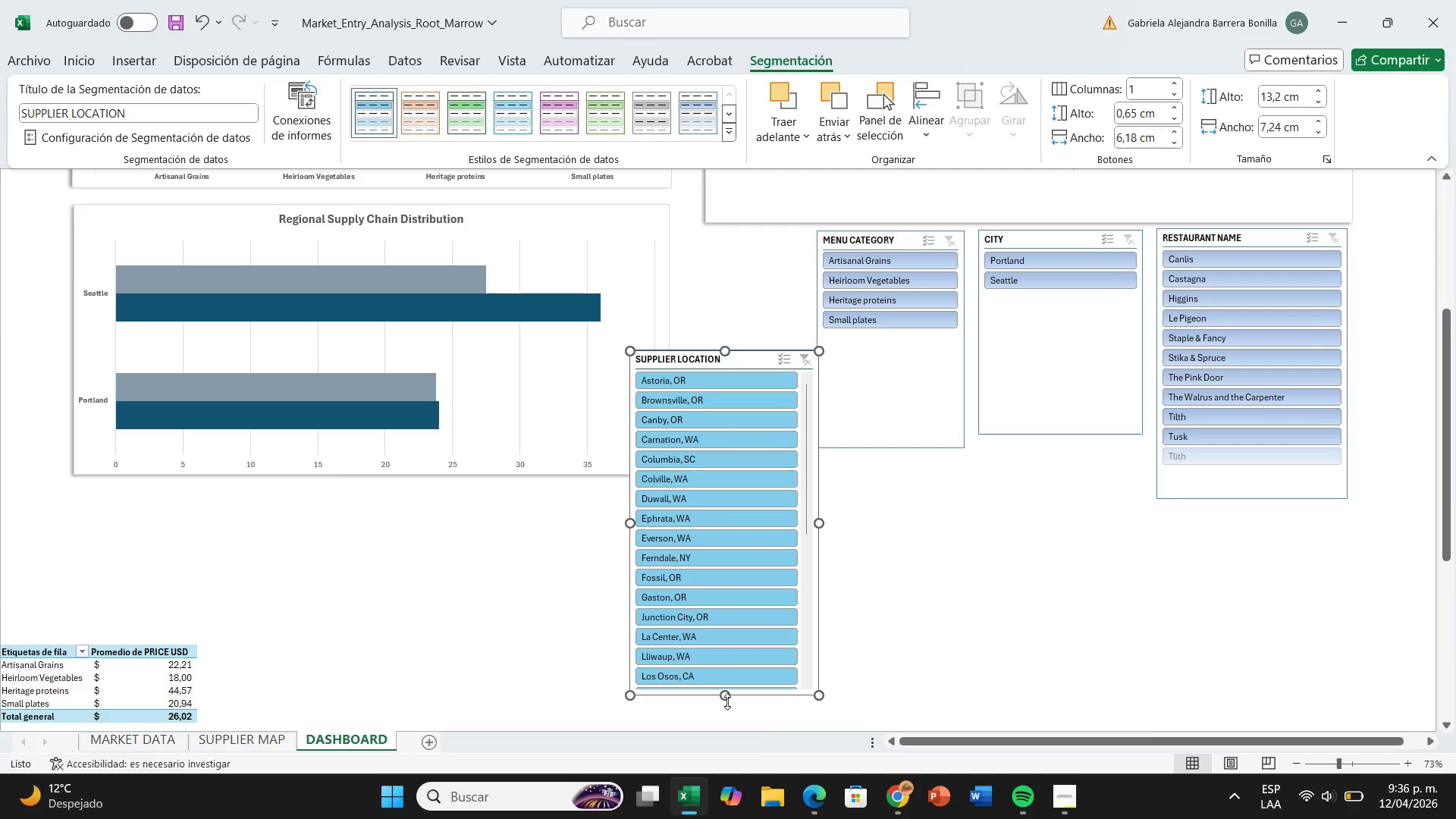 
key(Control+Z)
 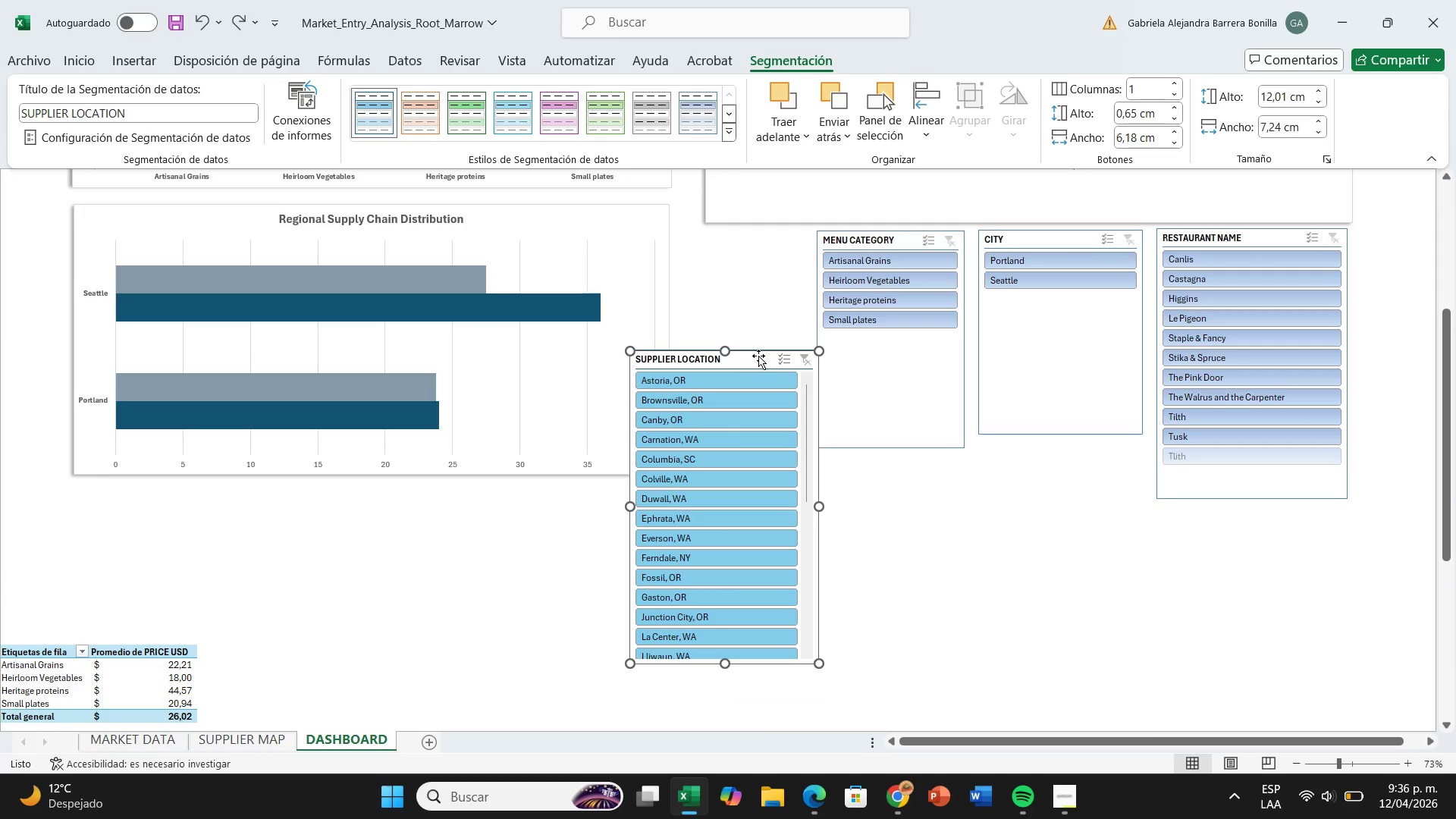 
key(Backspace)
 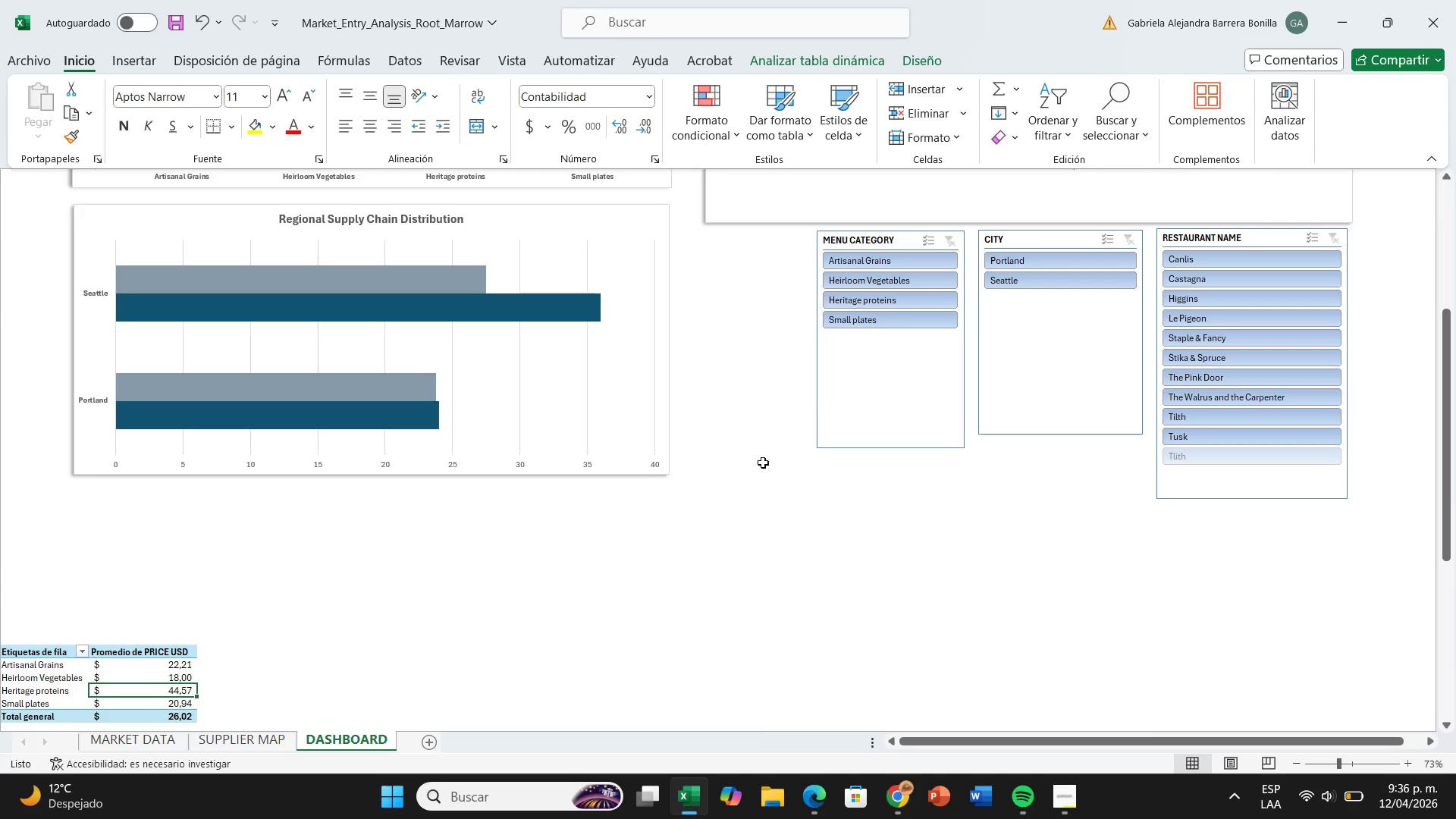 
scroll: coordinate [752, 463], scroll_direction: up, amount: 5.0
 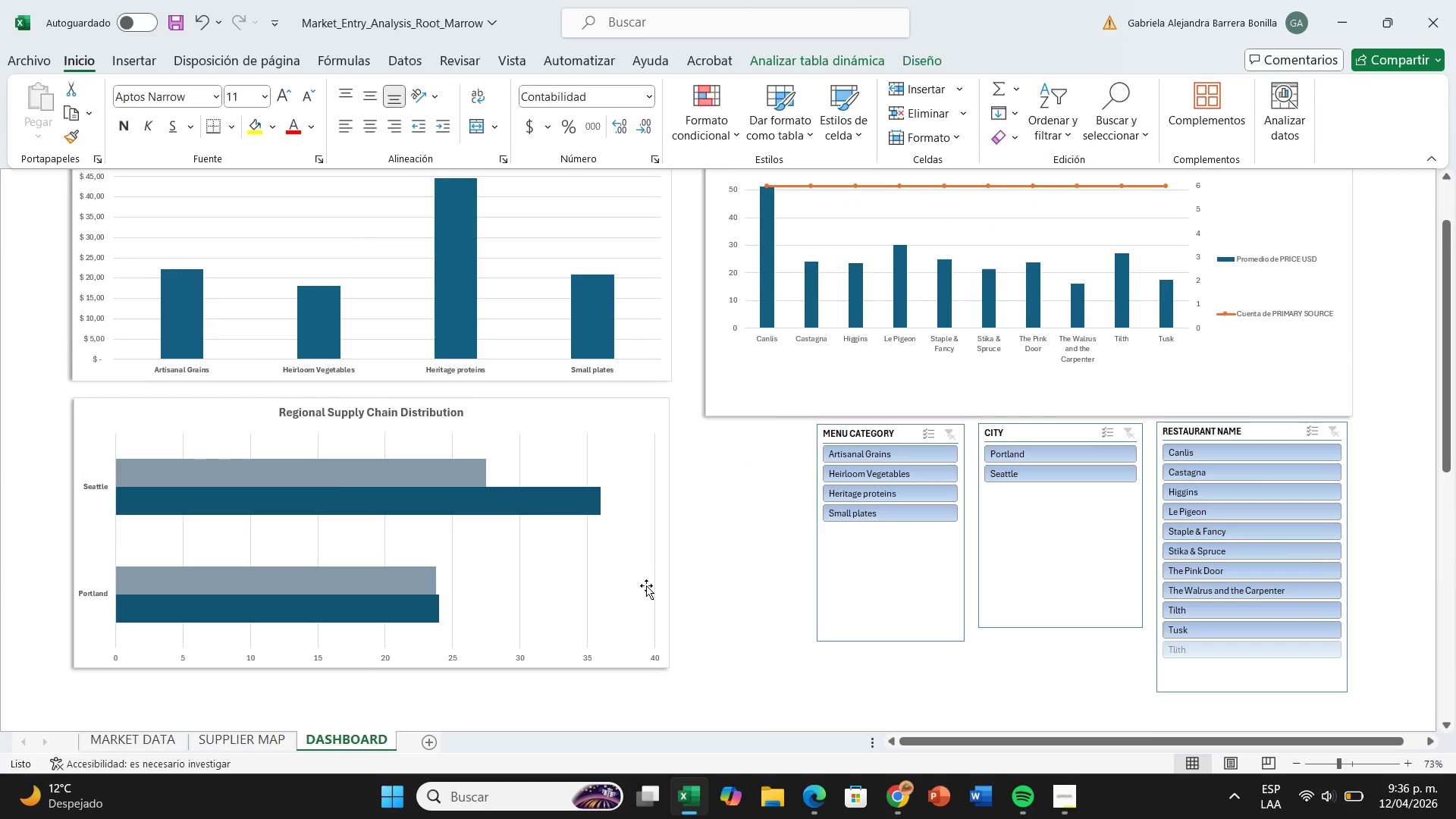 
left_click([646, 585])
 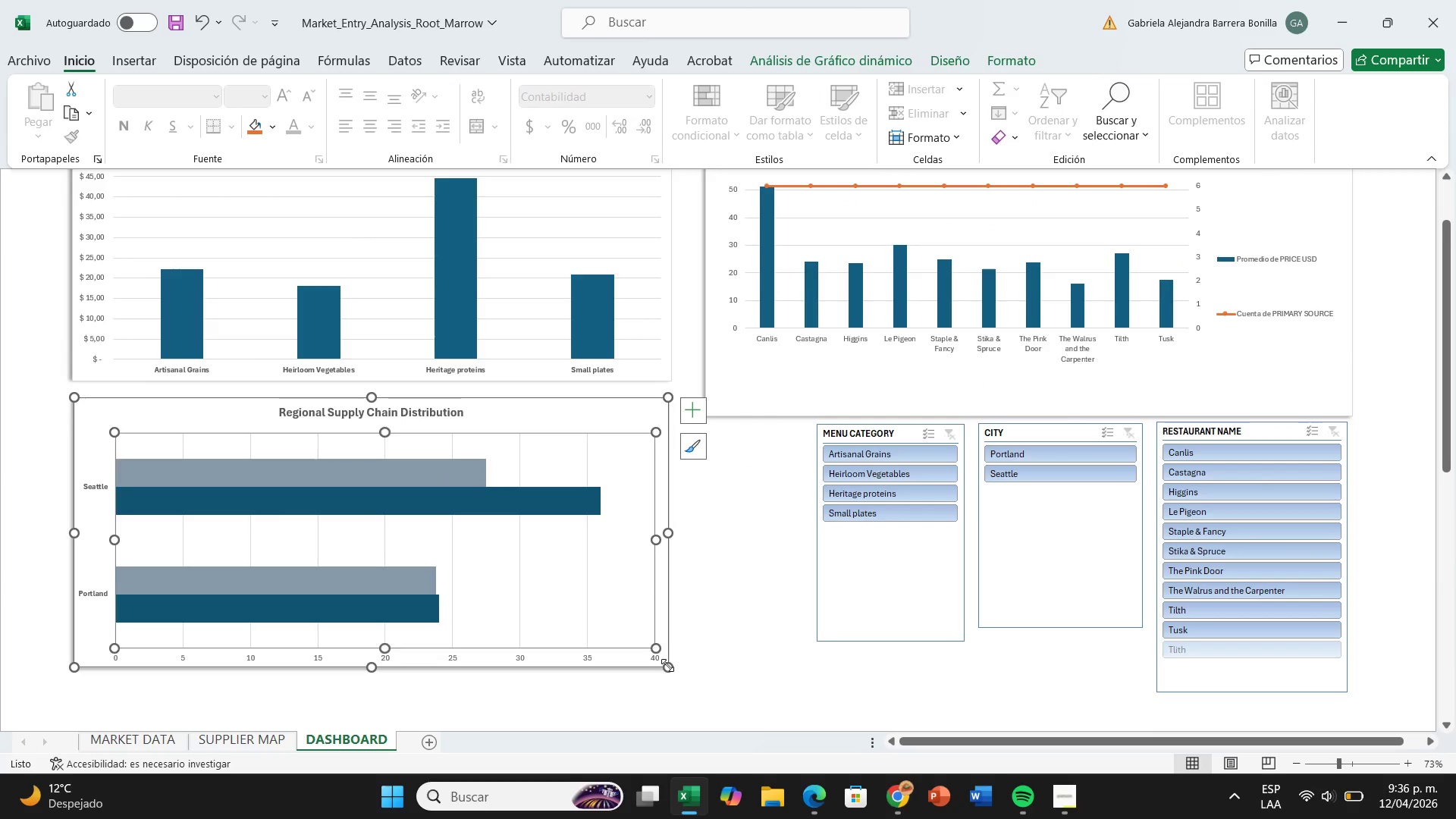 
left_click_drag(start_coordinate=[667, 665], to_coordinate=[694, 693])
 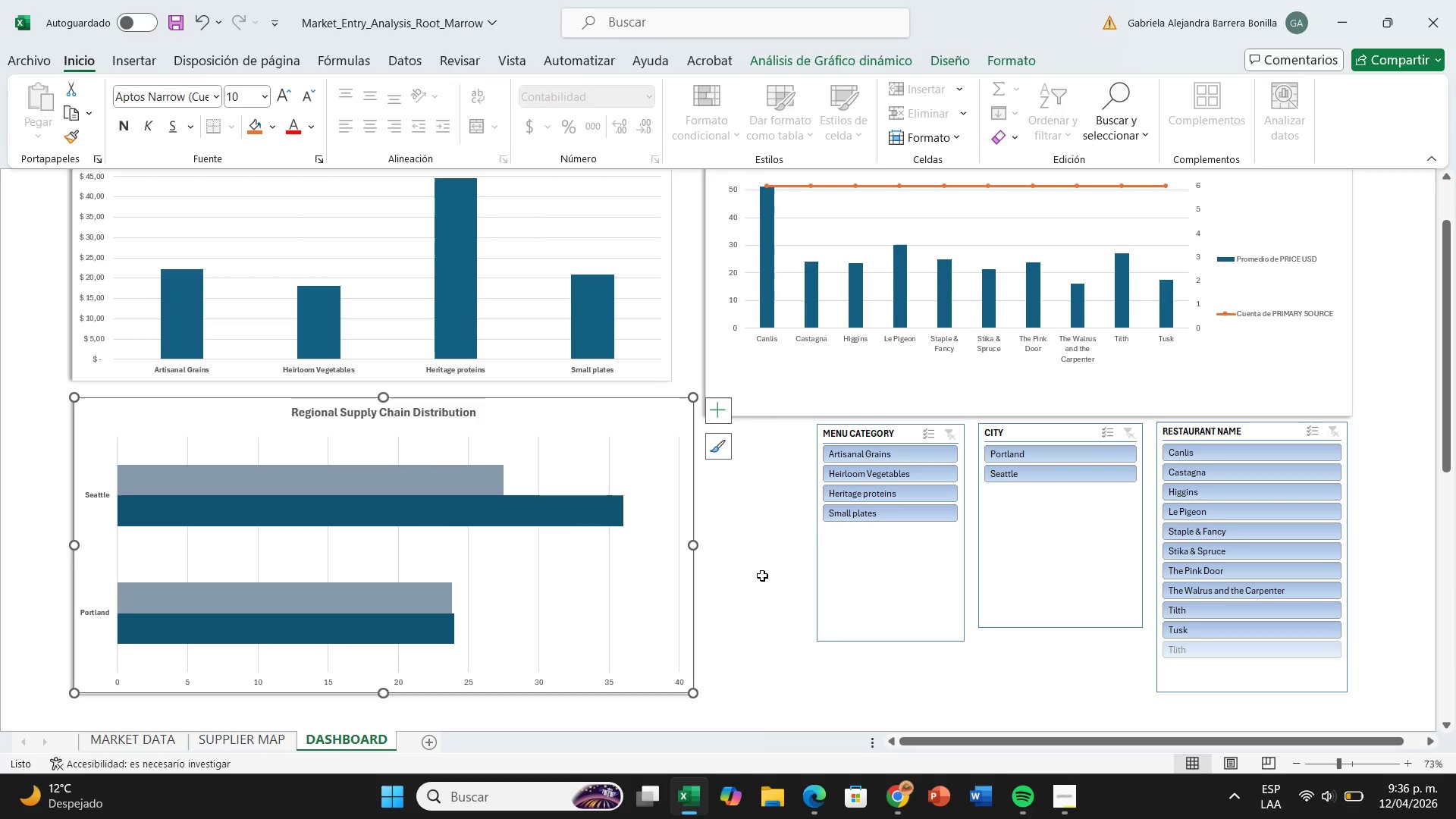 
left_click([762, 576])
 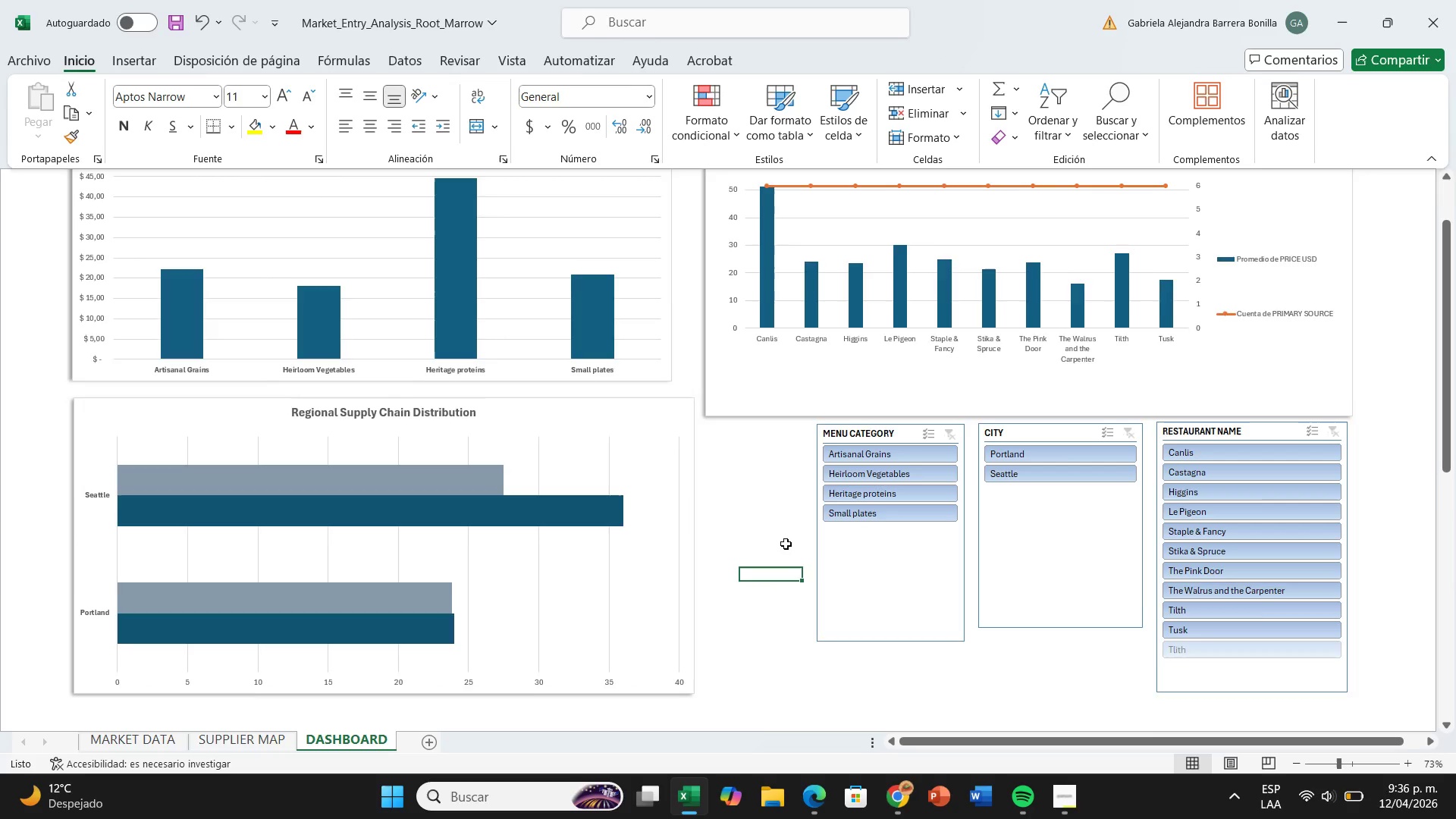 
scroll: coordinate [873, 547], scroll_direction: up, amount: 3.0
 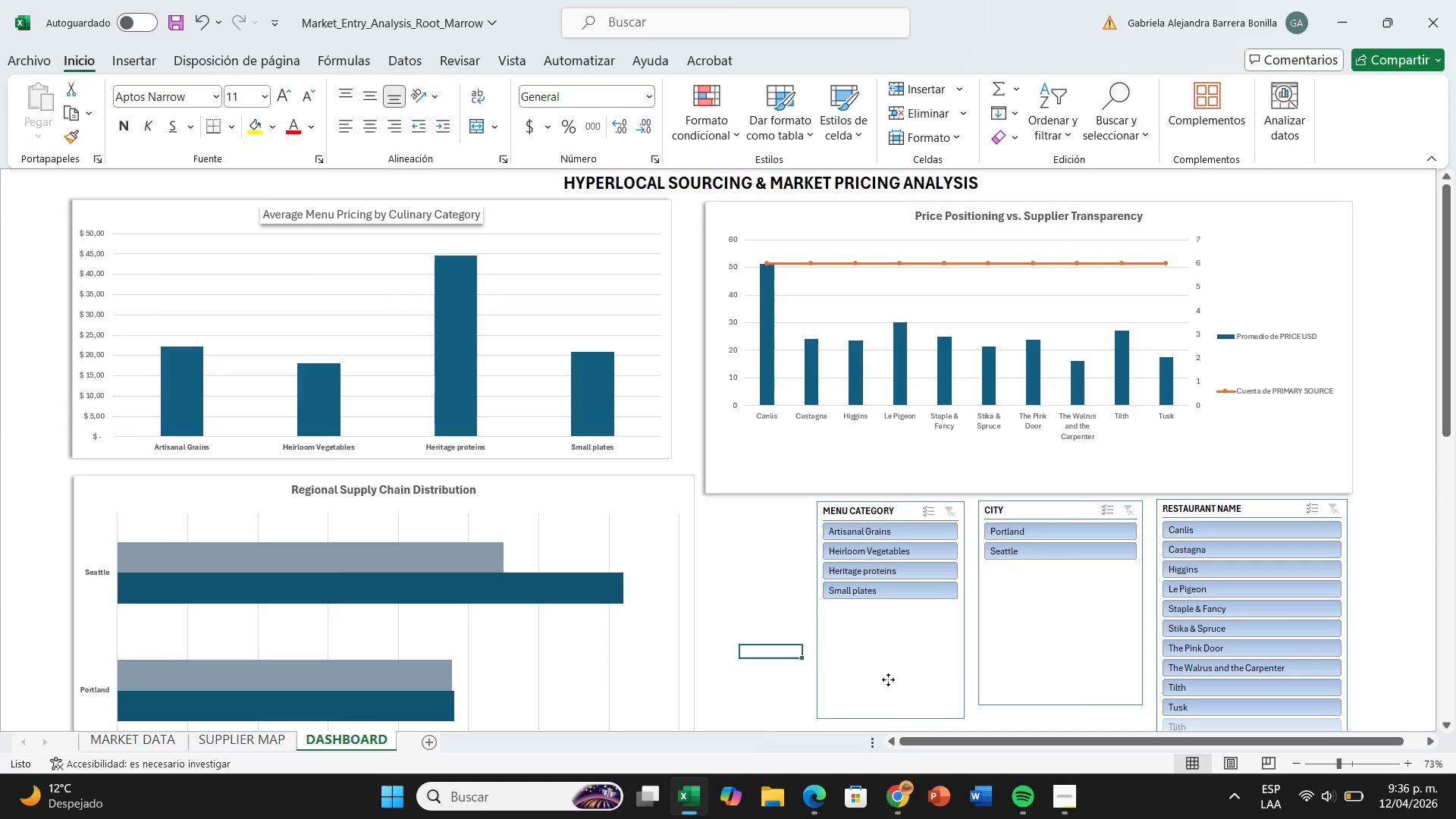 
left_click_drag(start_coordinate=[888, 679], to_coordinate=[804, 684])
 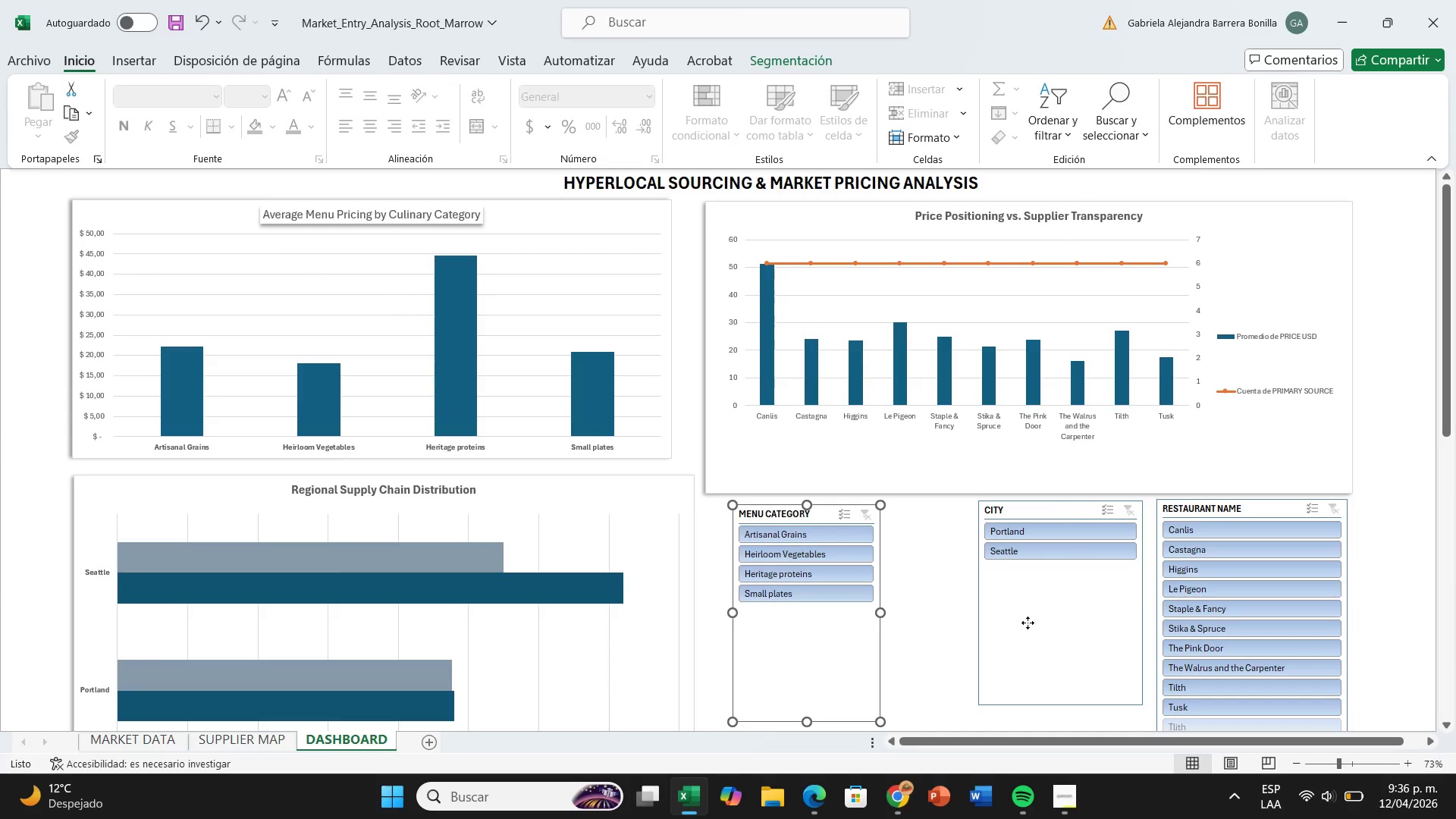 
left_click_drag(start_coordinate=[1028, 622], to_coordinate=[961, 630])
 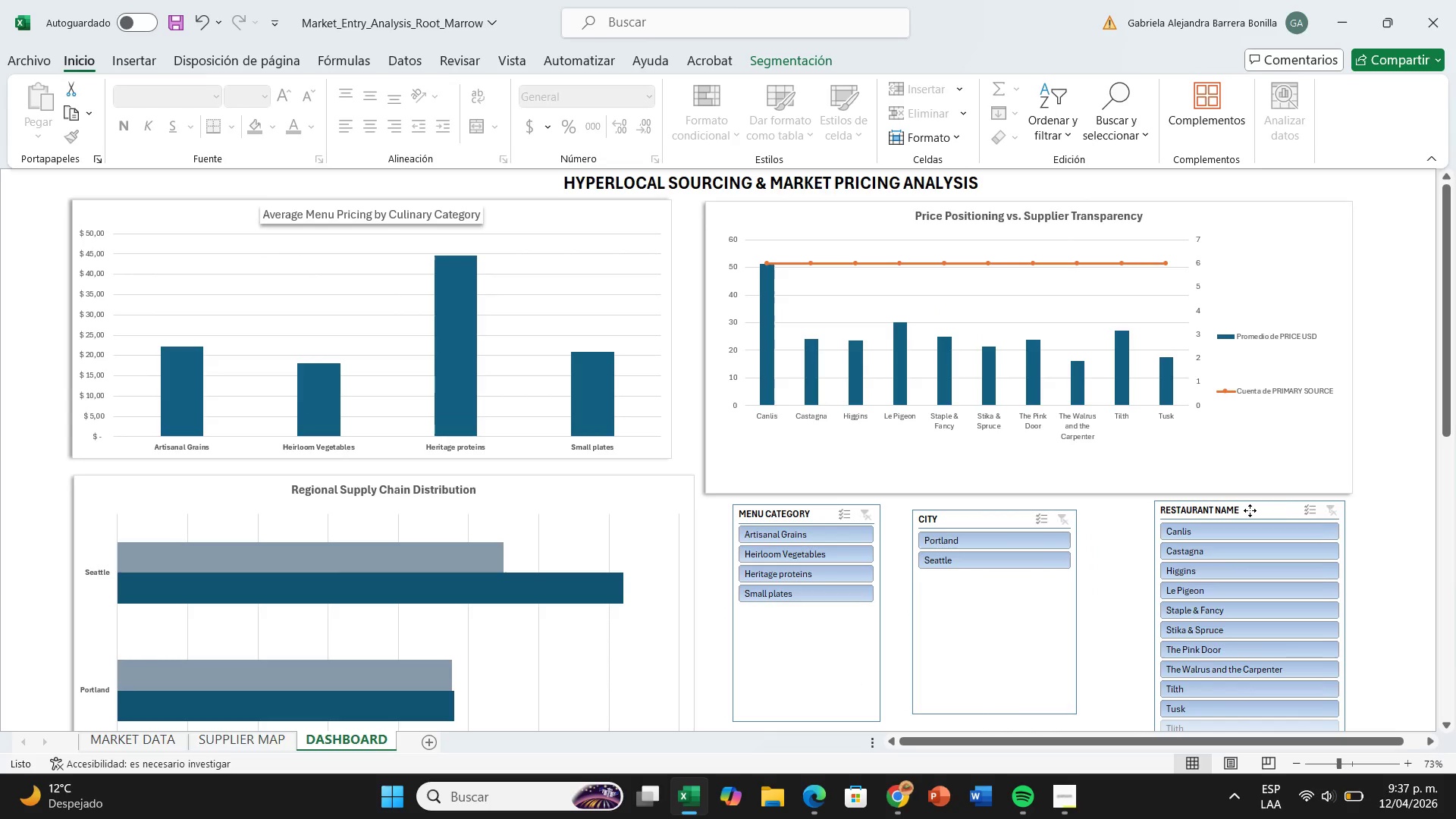 
left_click_drag(start_coordinate=[1033, 630], to_coordinate=[1080, 628])
 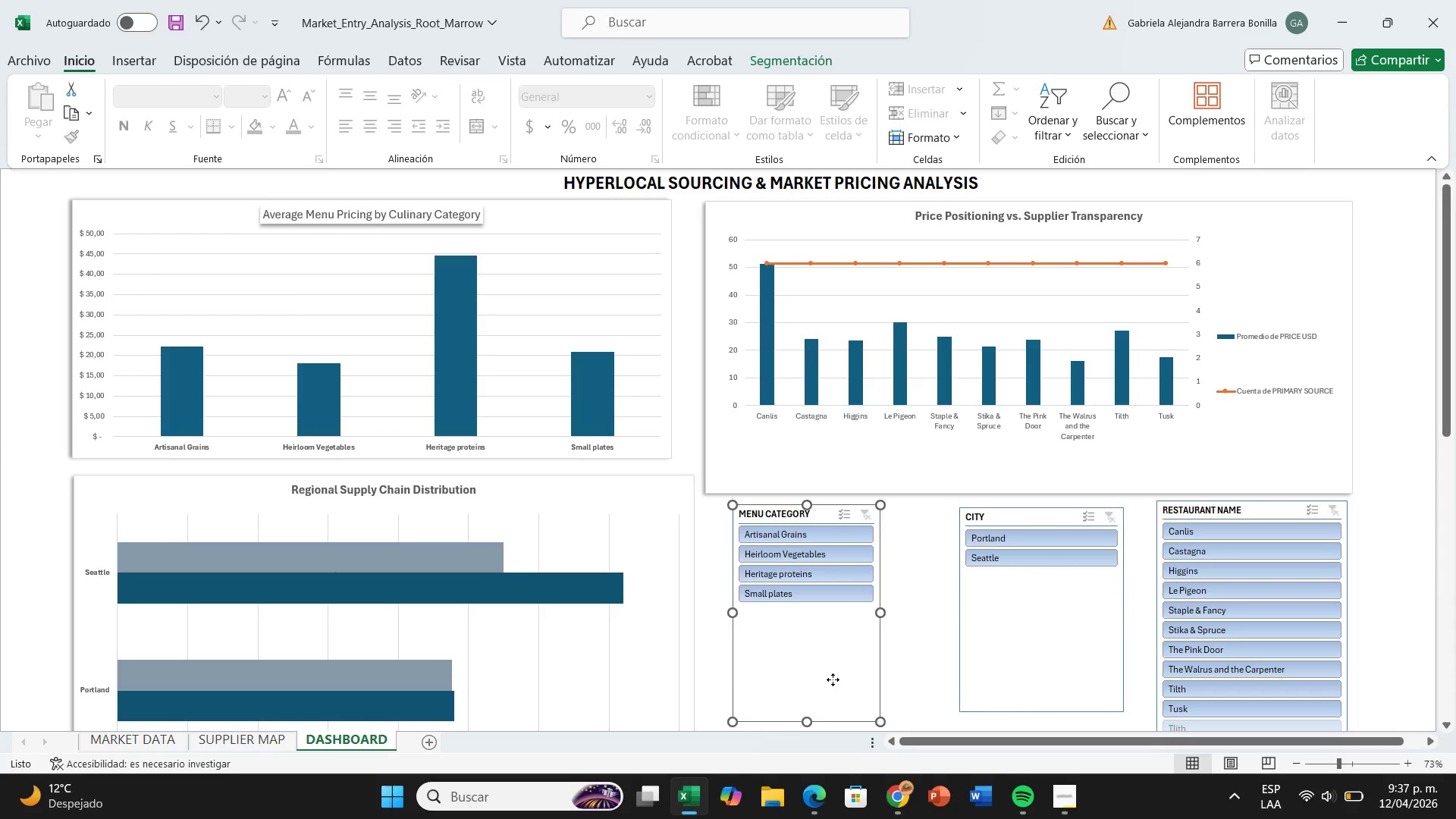 
left_click_drag(start_coordinate=[833, 679], to_coordinate=[829, 679])
 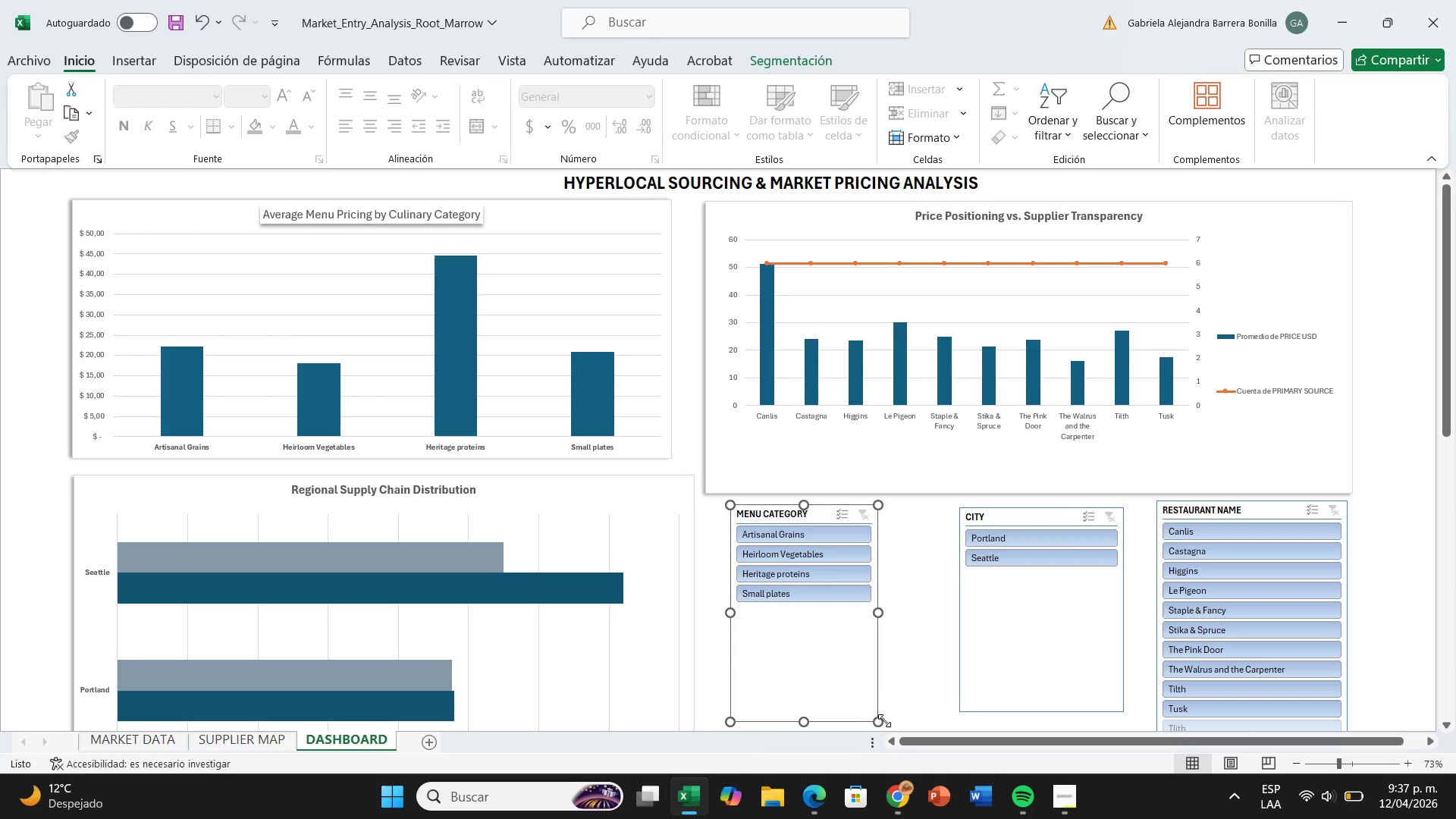 
left_click_drag(start_coordinate=[884, 720], to_coordinate=[934, 745])
 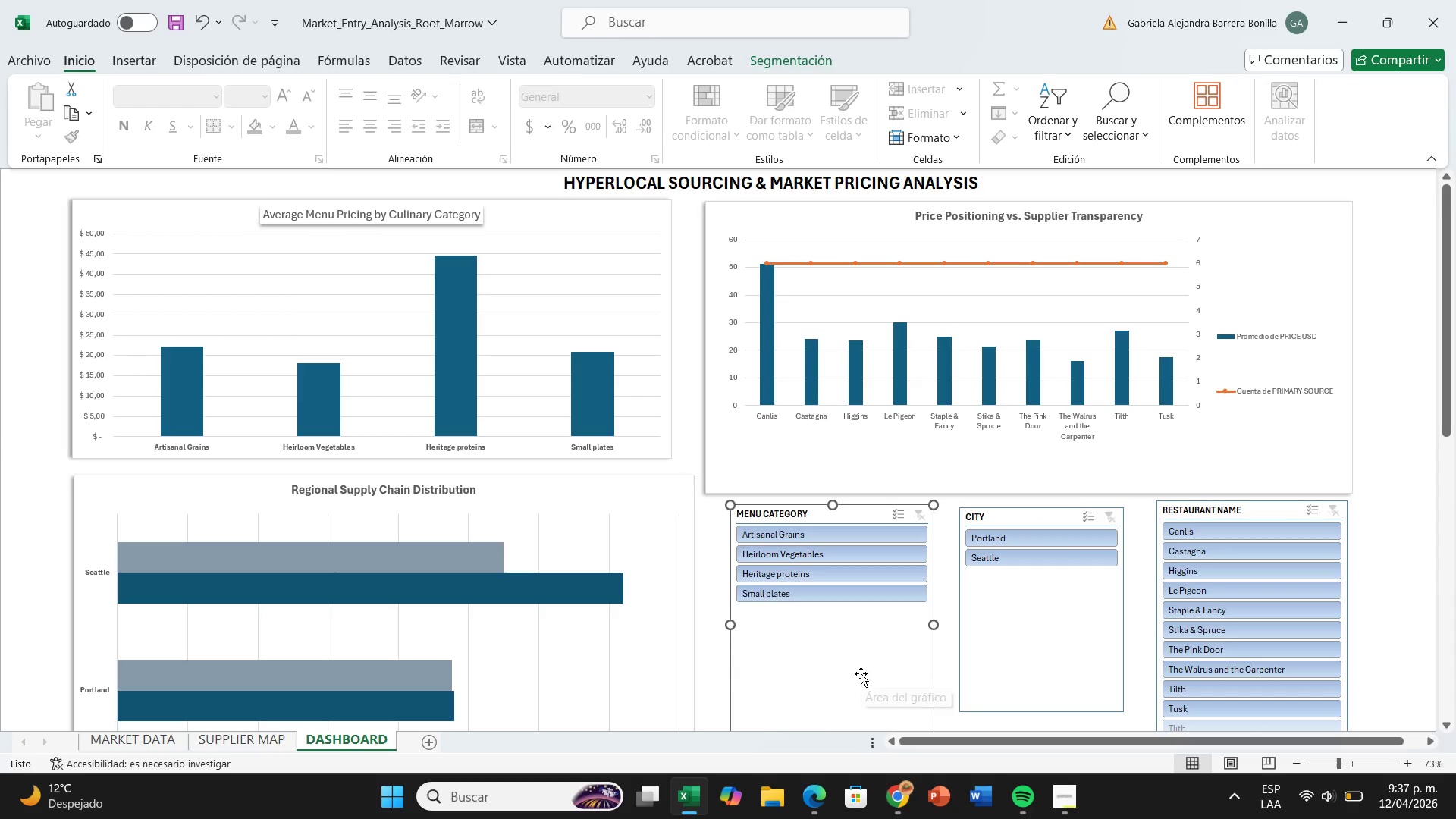 
left_click_drag(start_coordinate=[861, 673], to_coordinate=[850, 672])
 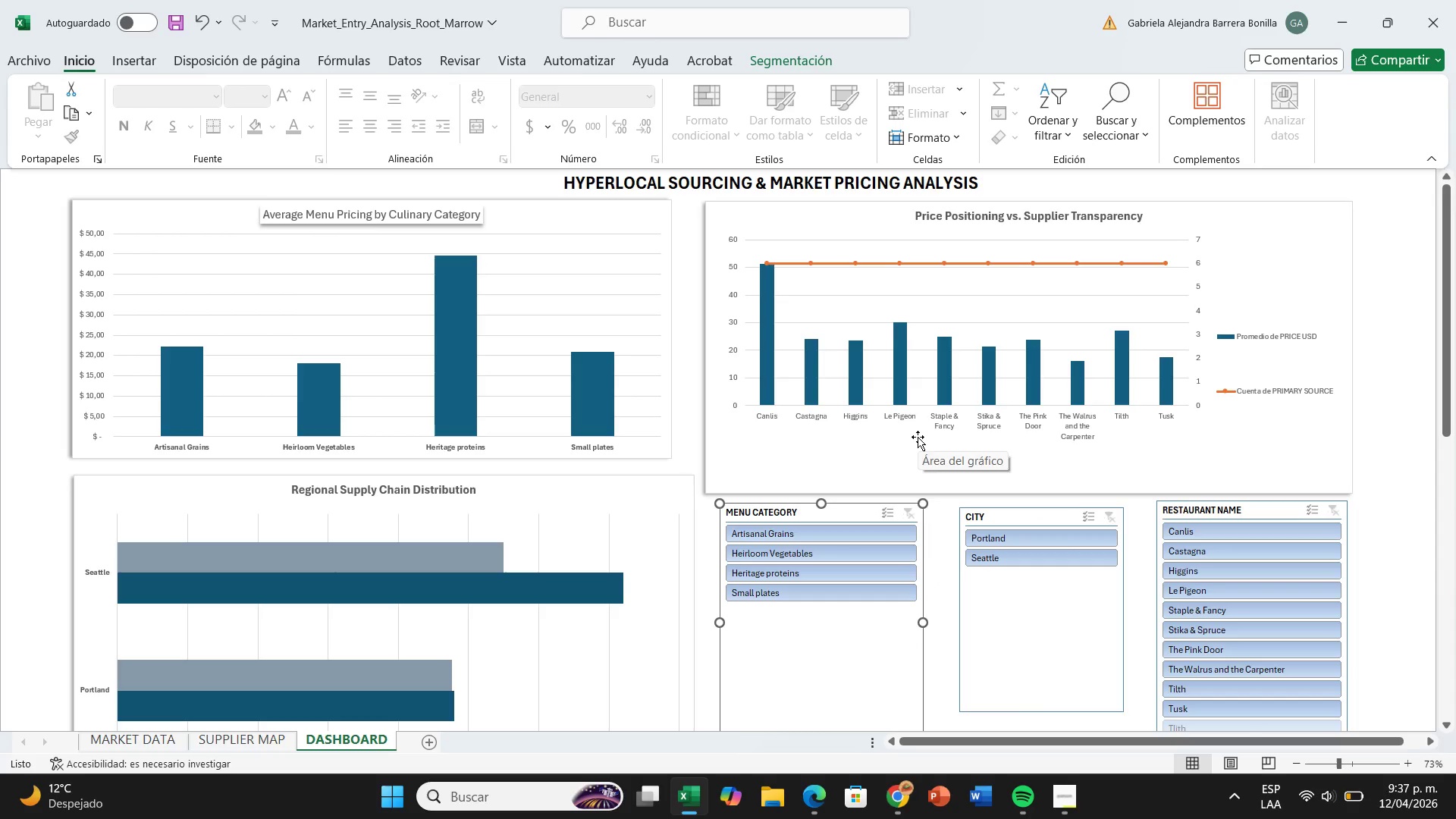 
left_click([918, 437])
 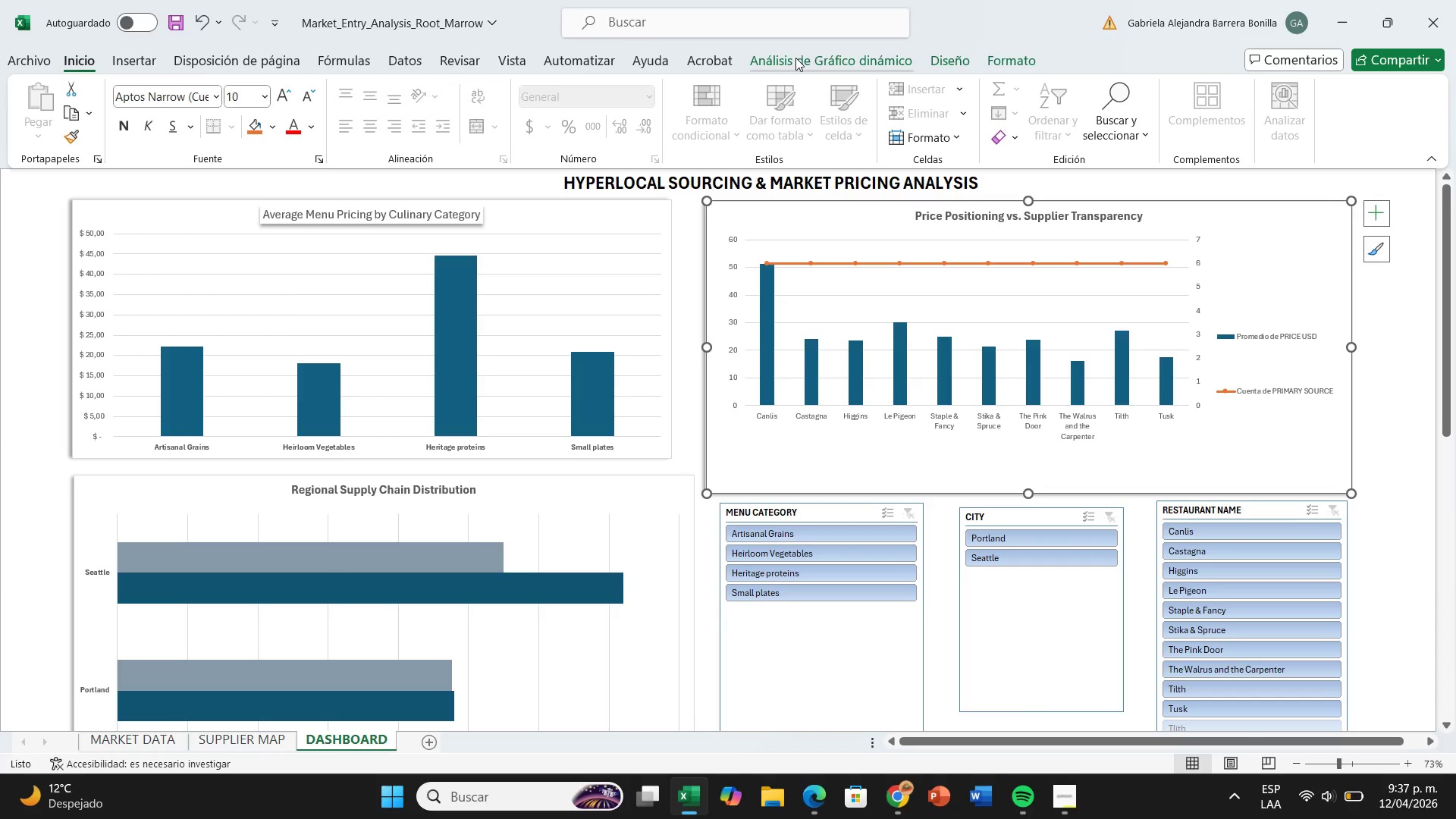 
left_click([946, 57])
 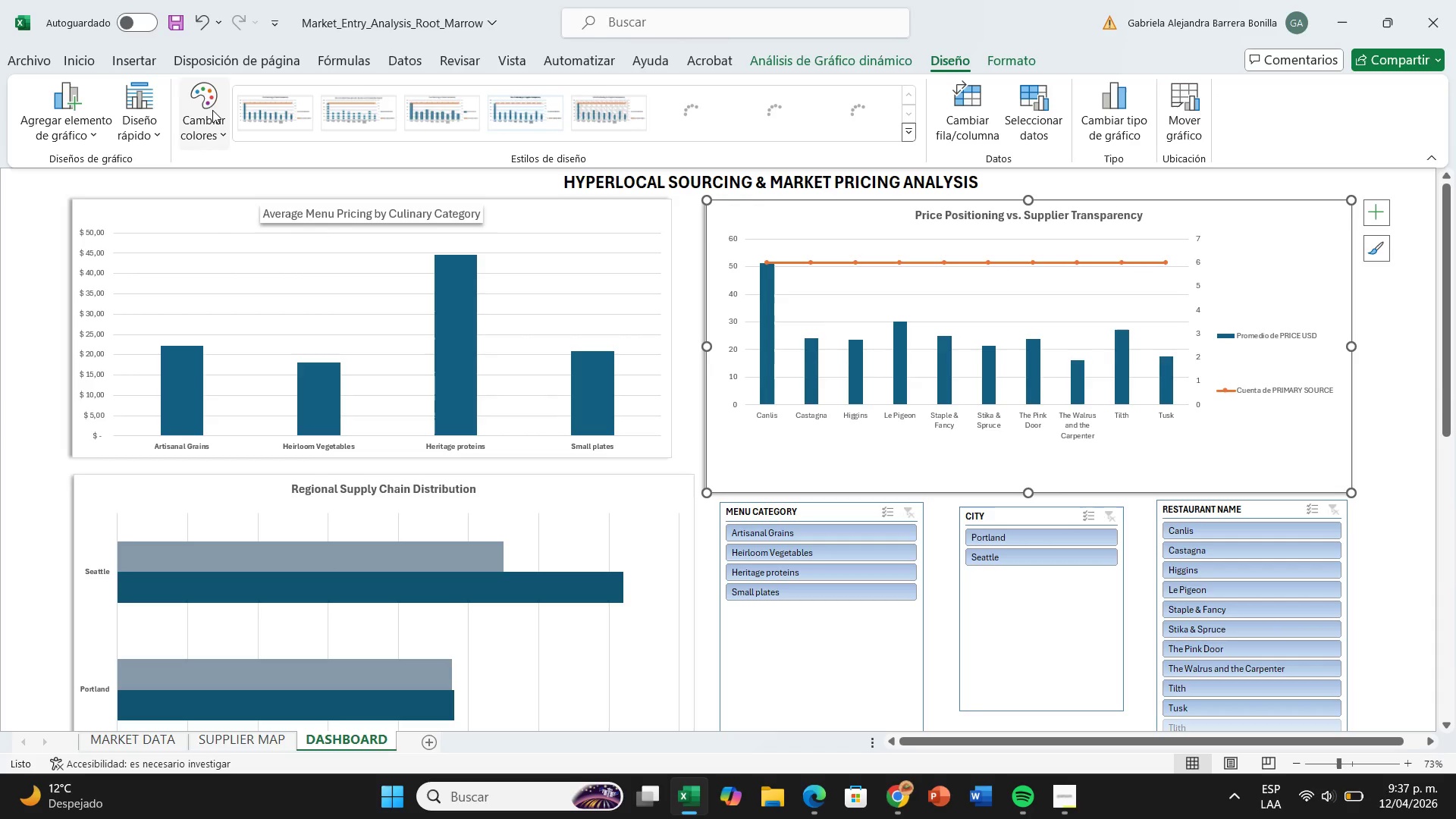 
left_click([212, 110])
 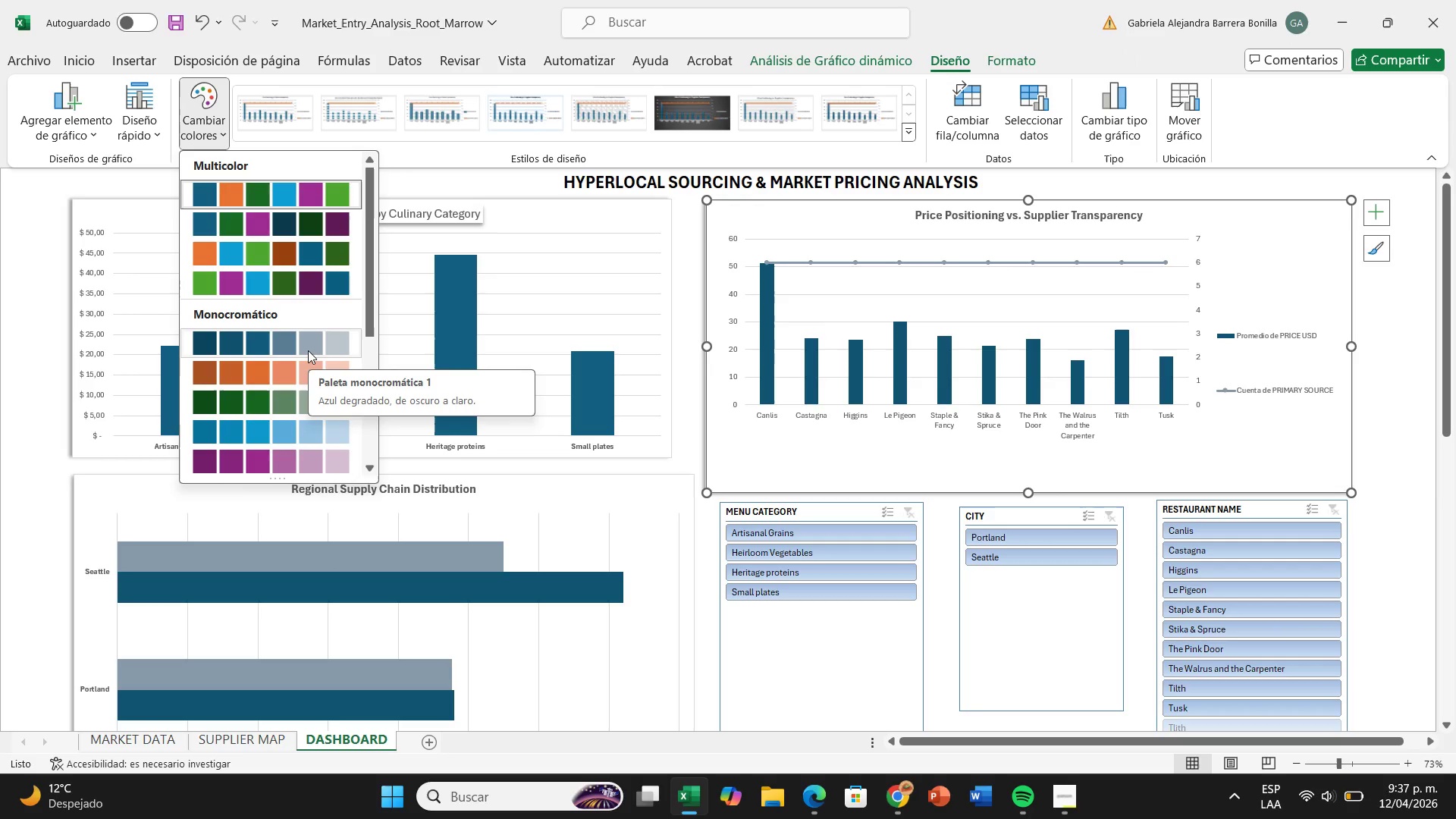 
left_click([308, 350])
 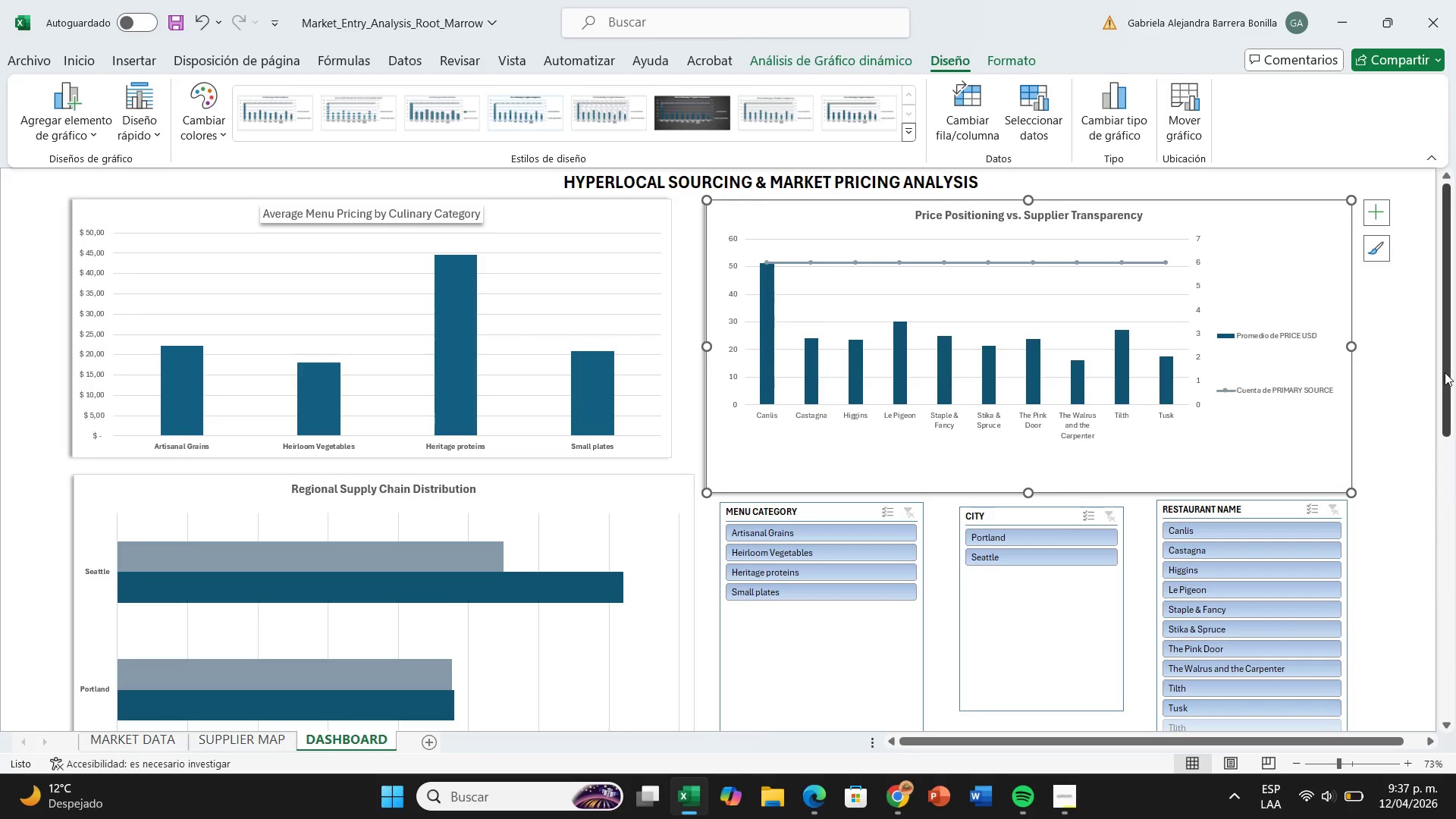 
wait(6.8)
 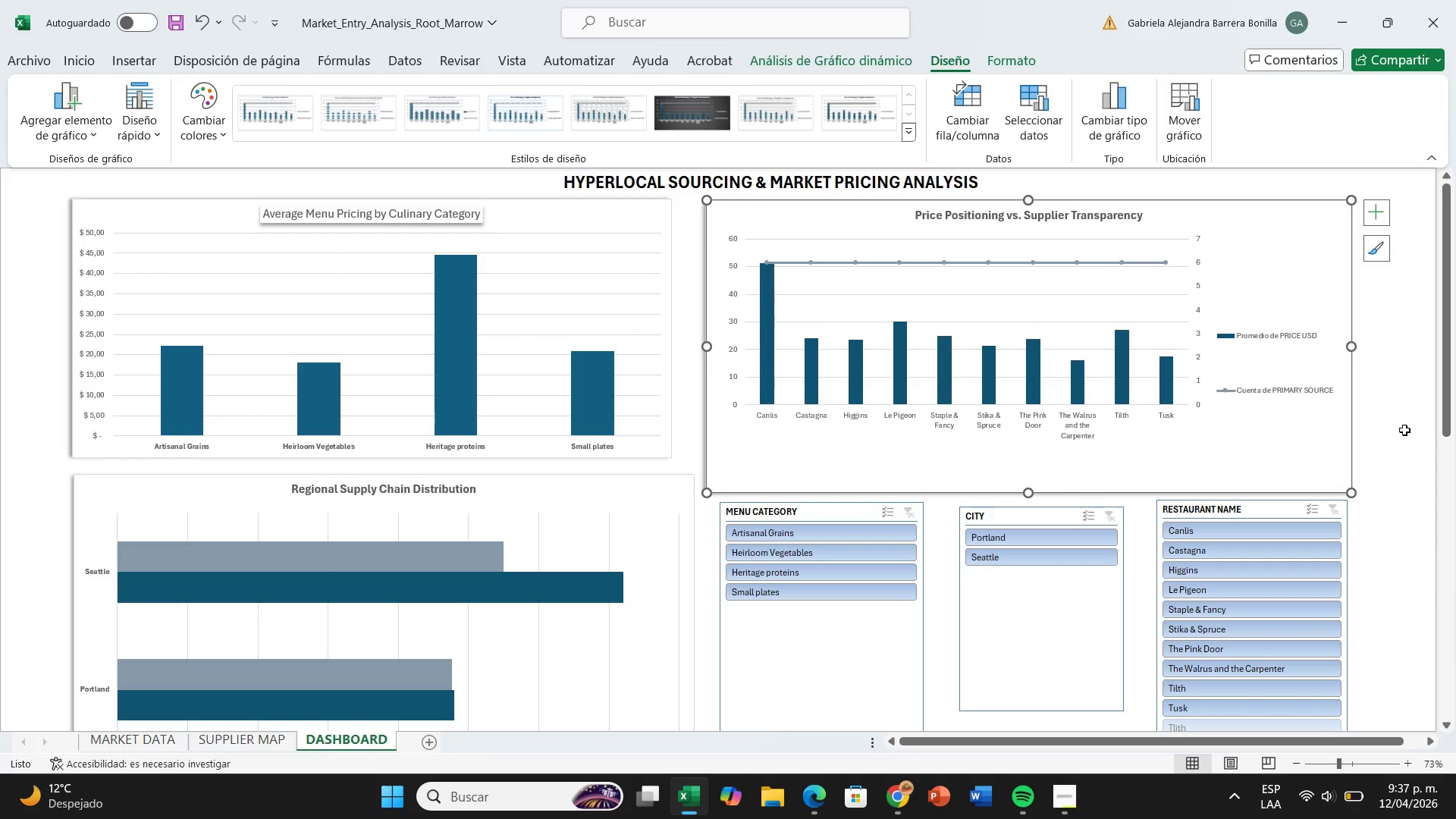 
scroll: coordinate [1426, 381], scroll_direction: down, amount: 2.0
 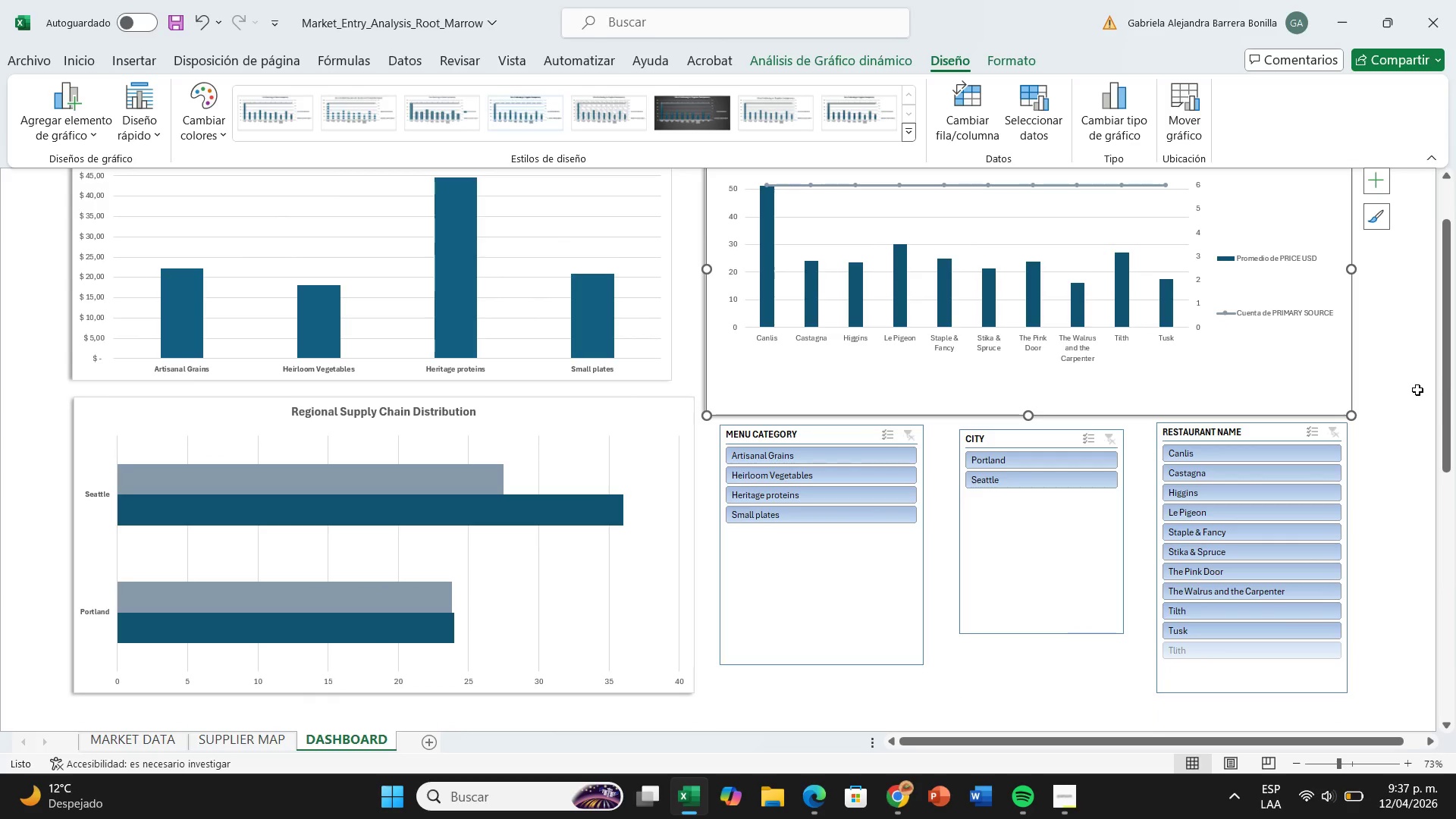 
scroll: coordinate [1406, 392], scroll_direction: up, amount: 2.0
 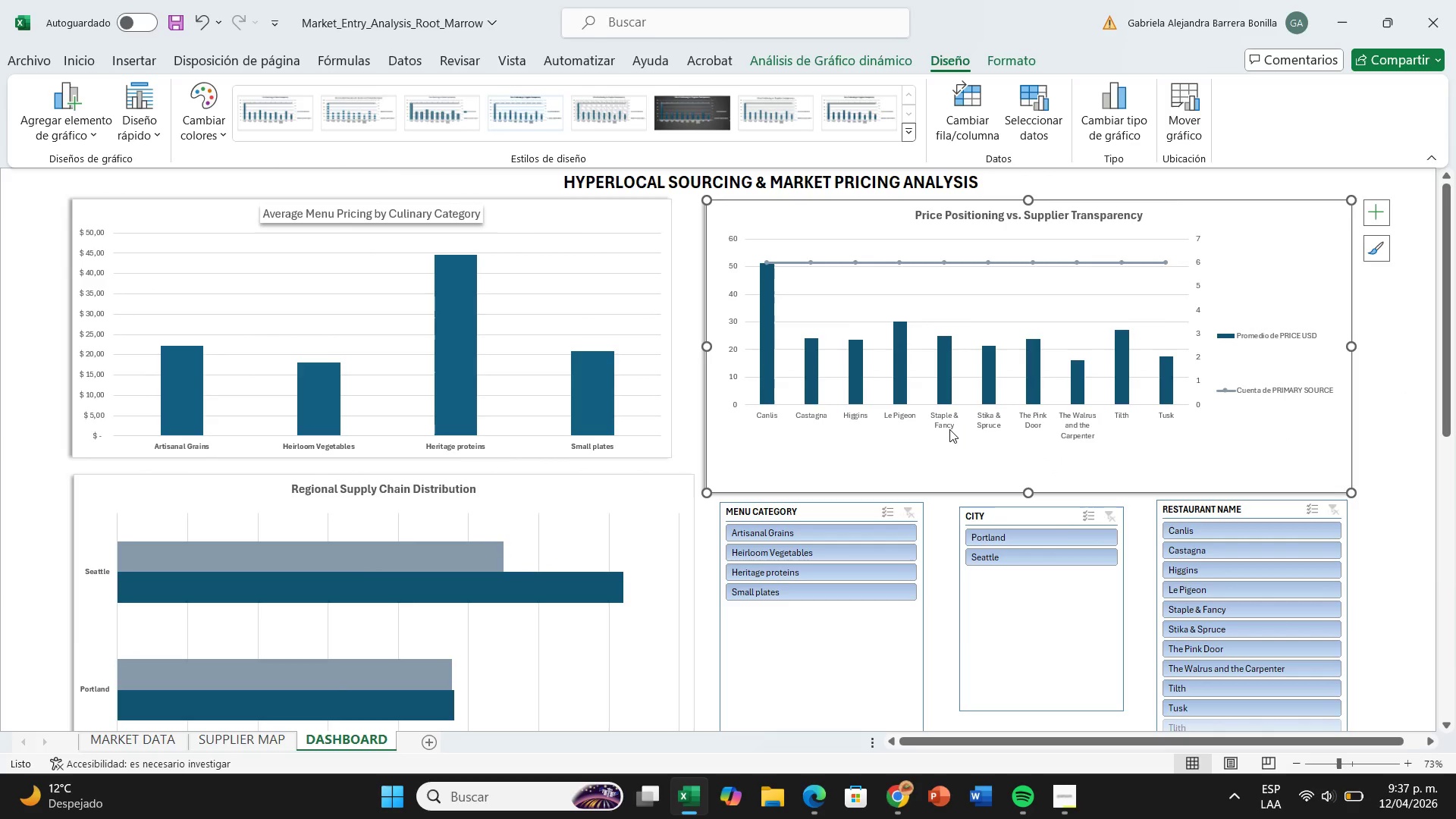 
left_click([949, 429])
 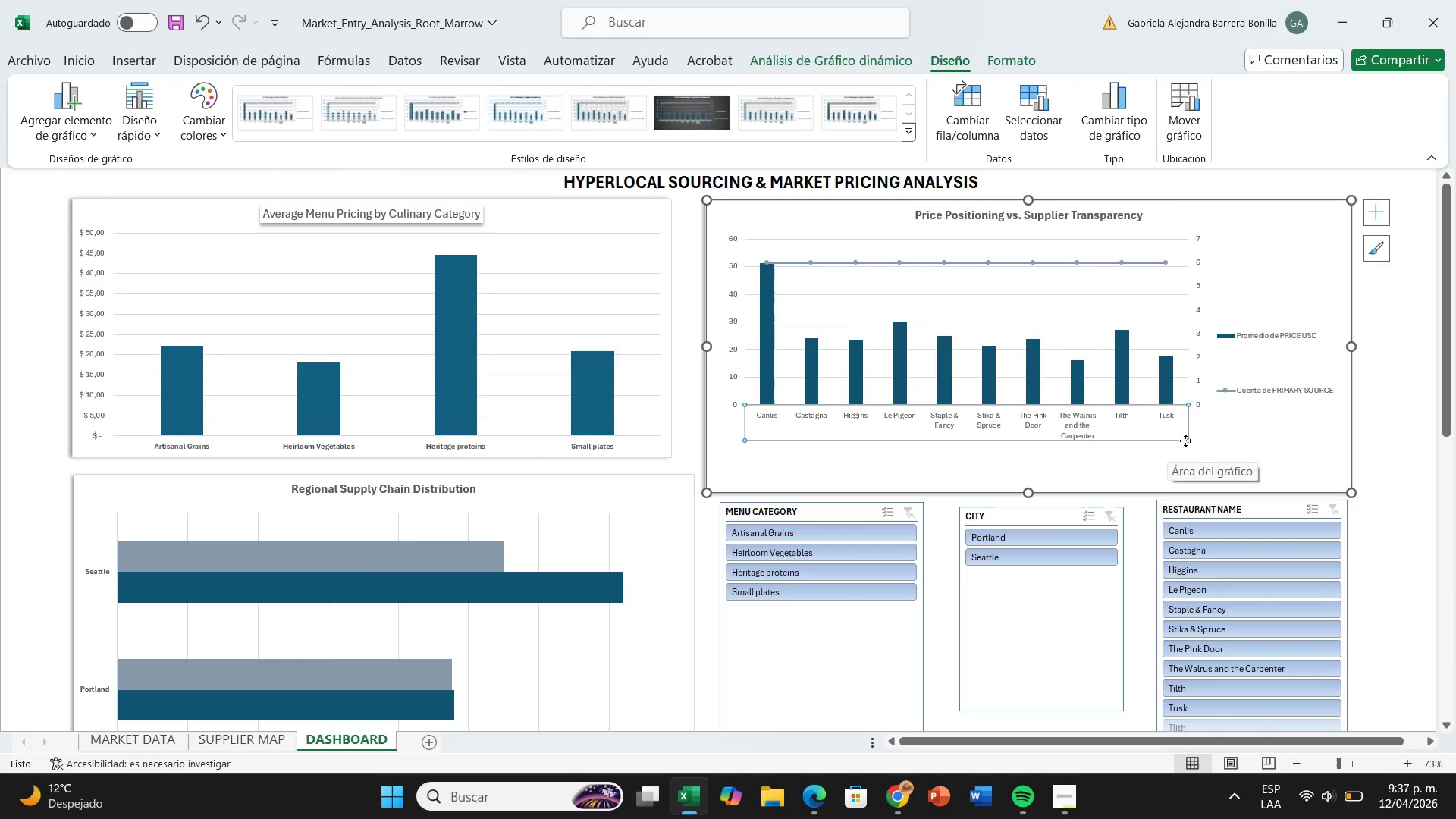 
left_click([1185, 438])
 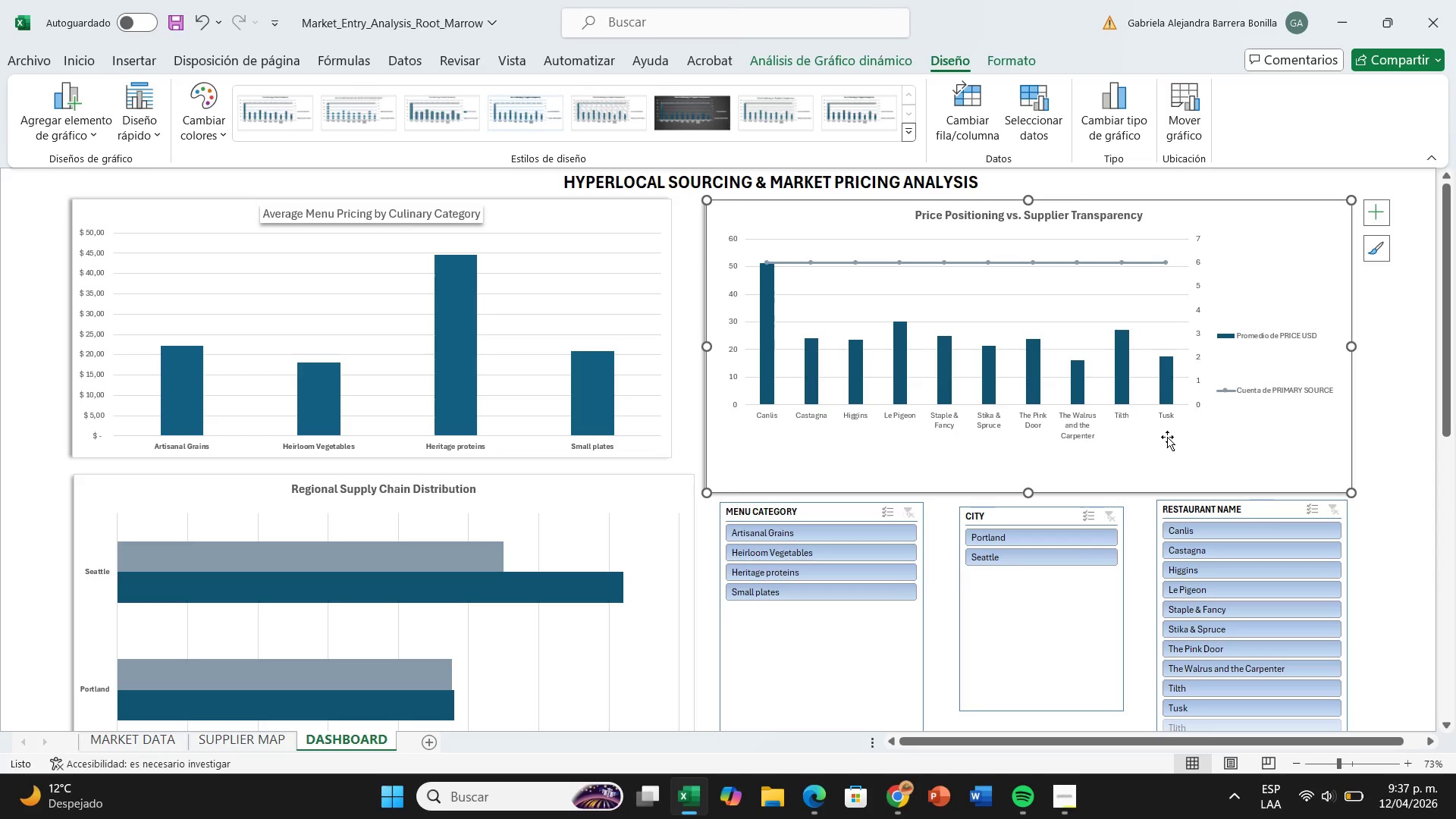 
left_click([1167, 437])
 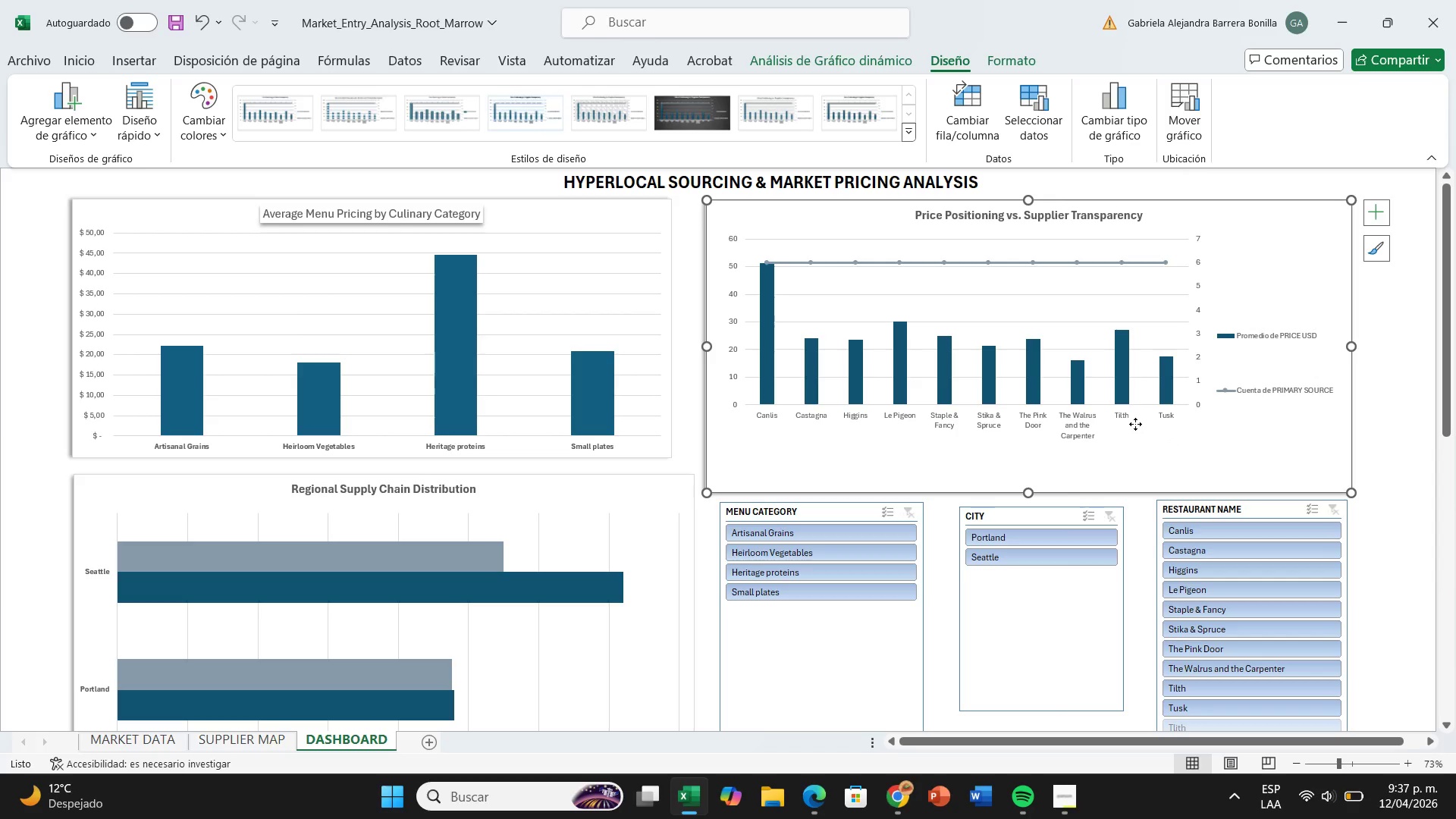 
left_click([1135, 424])
 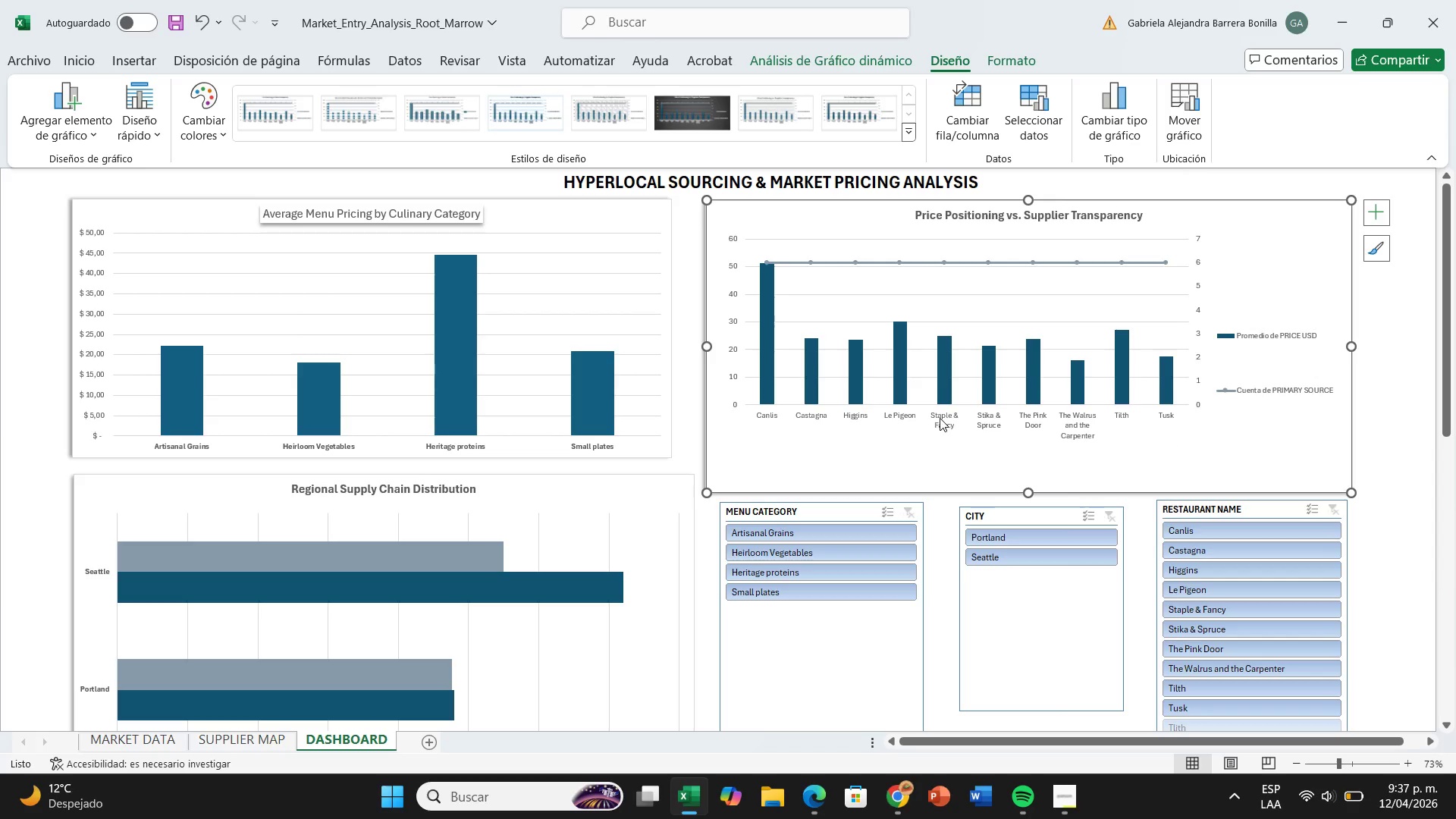 
left_click([940, 418])
 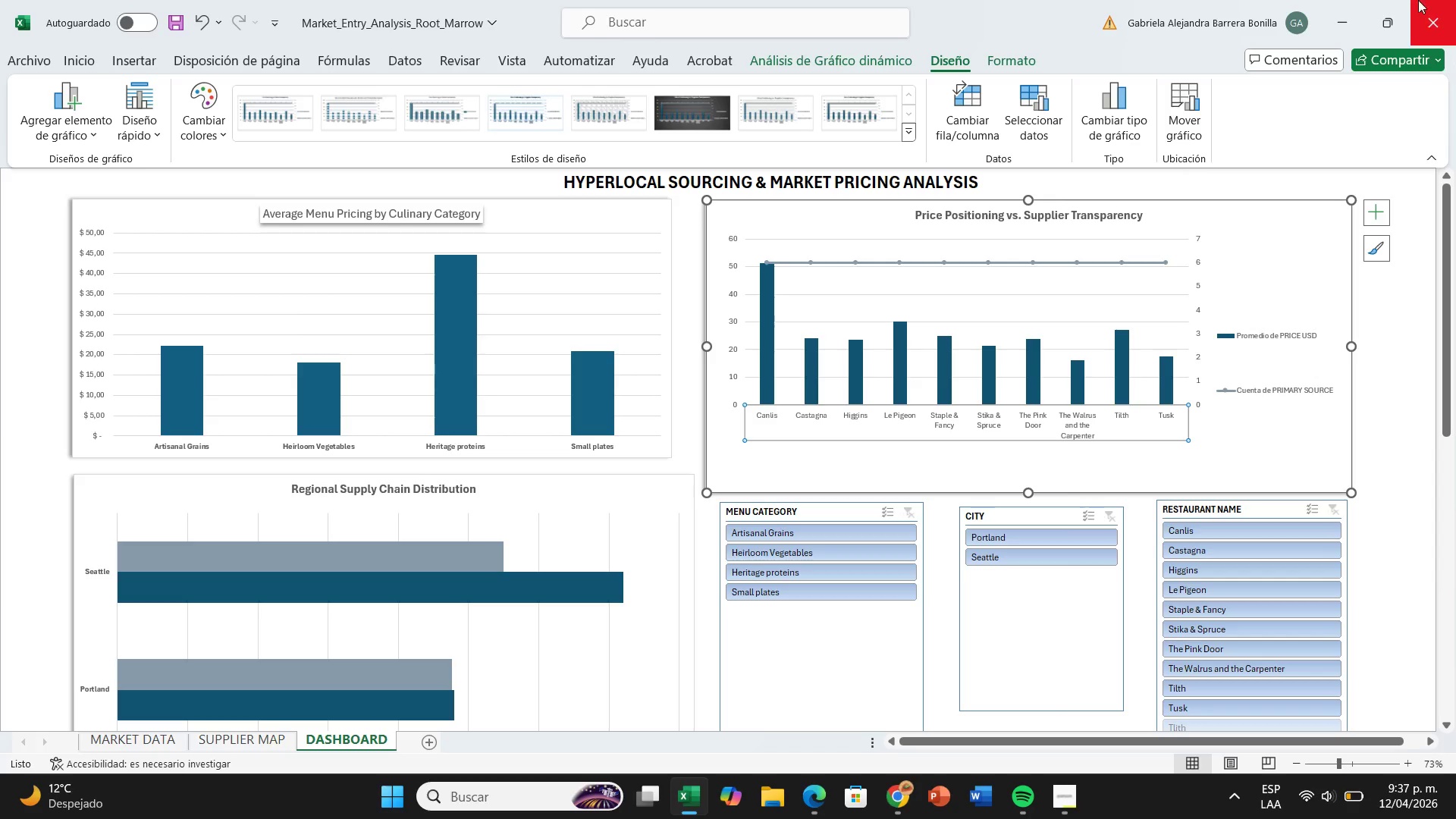 
left_click([71, 61])
 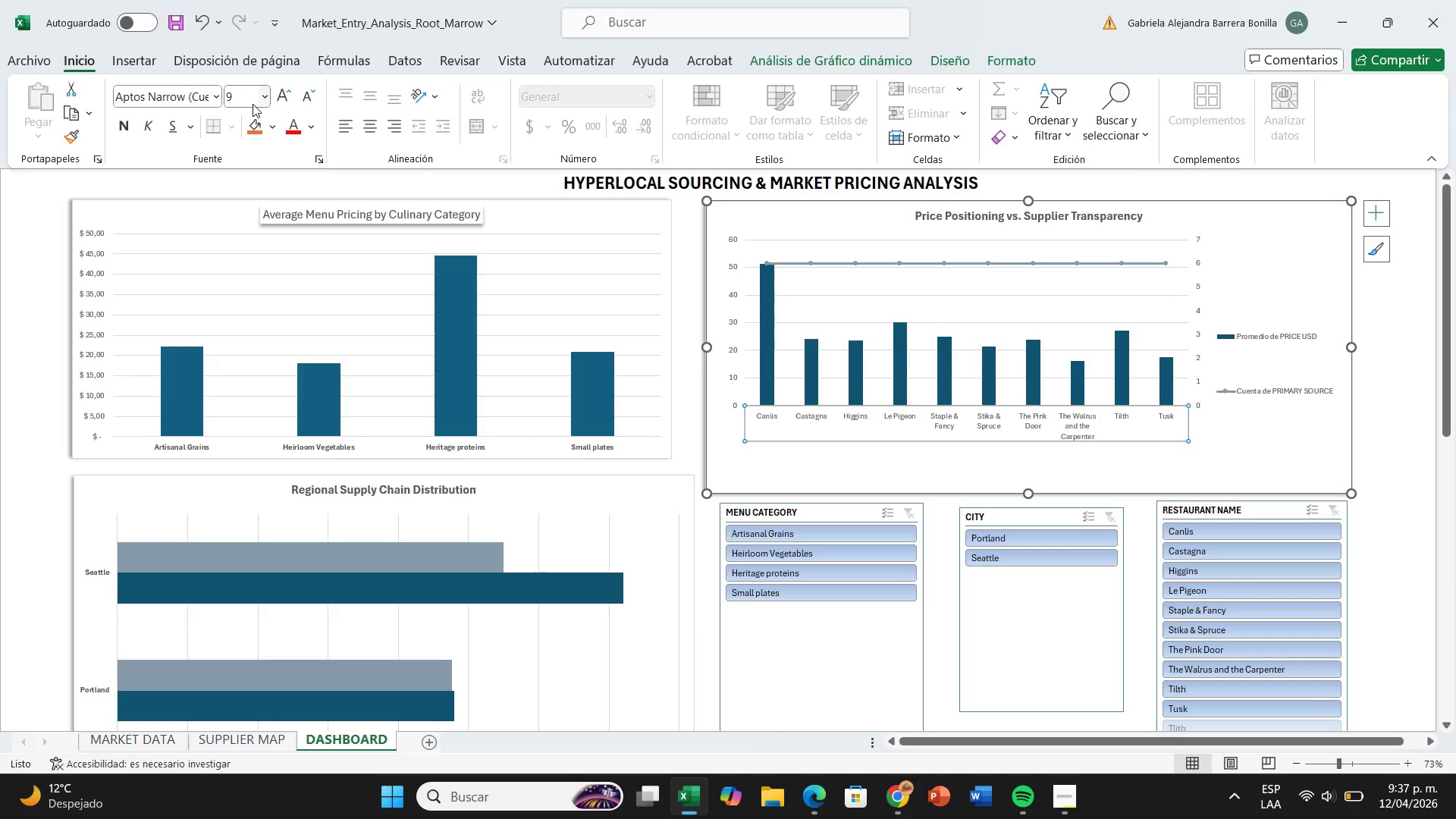 
left_click([254, 102])
 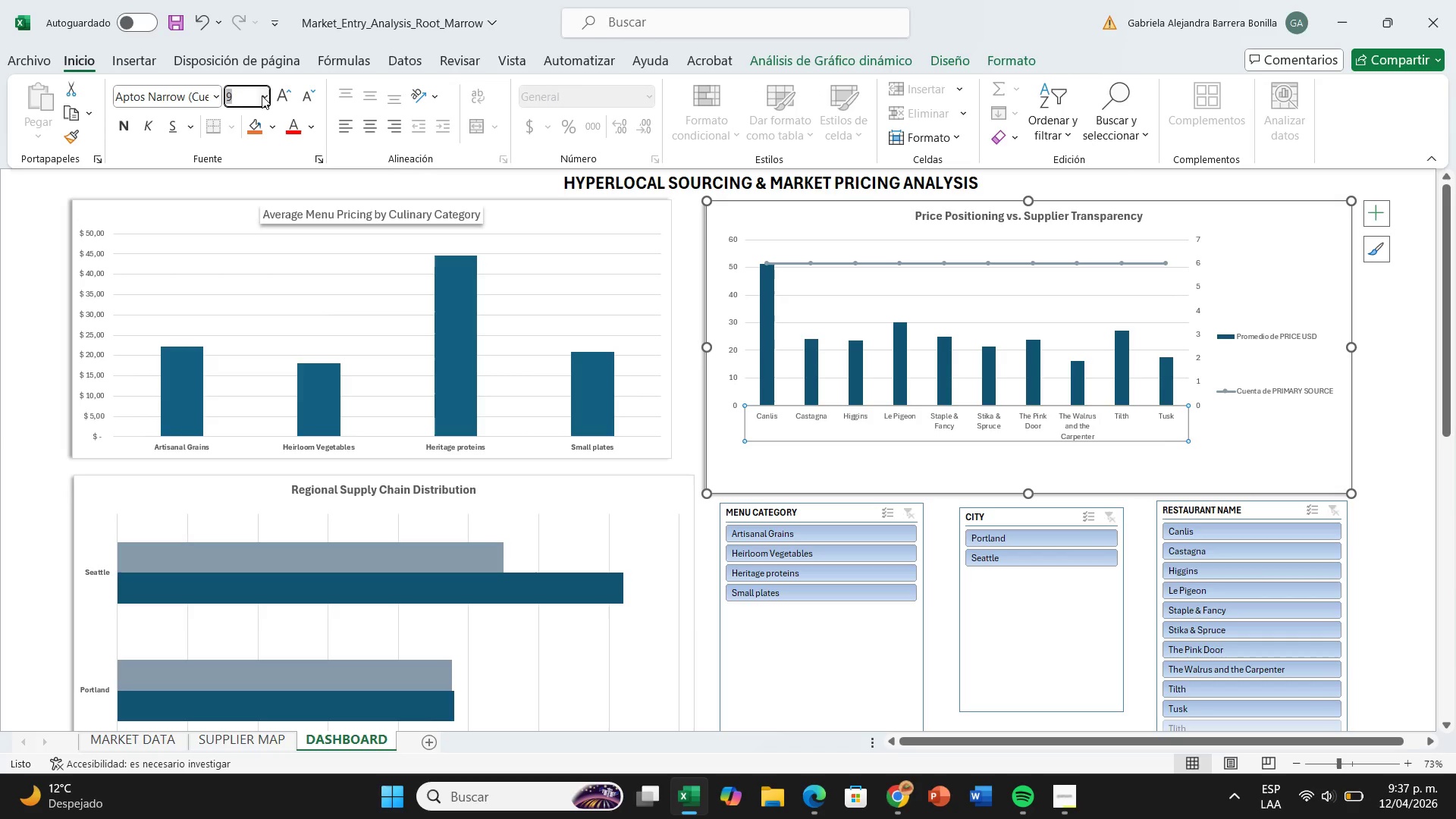 
left_click([264, 96])
 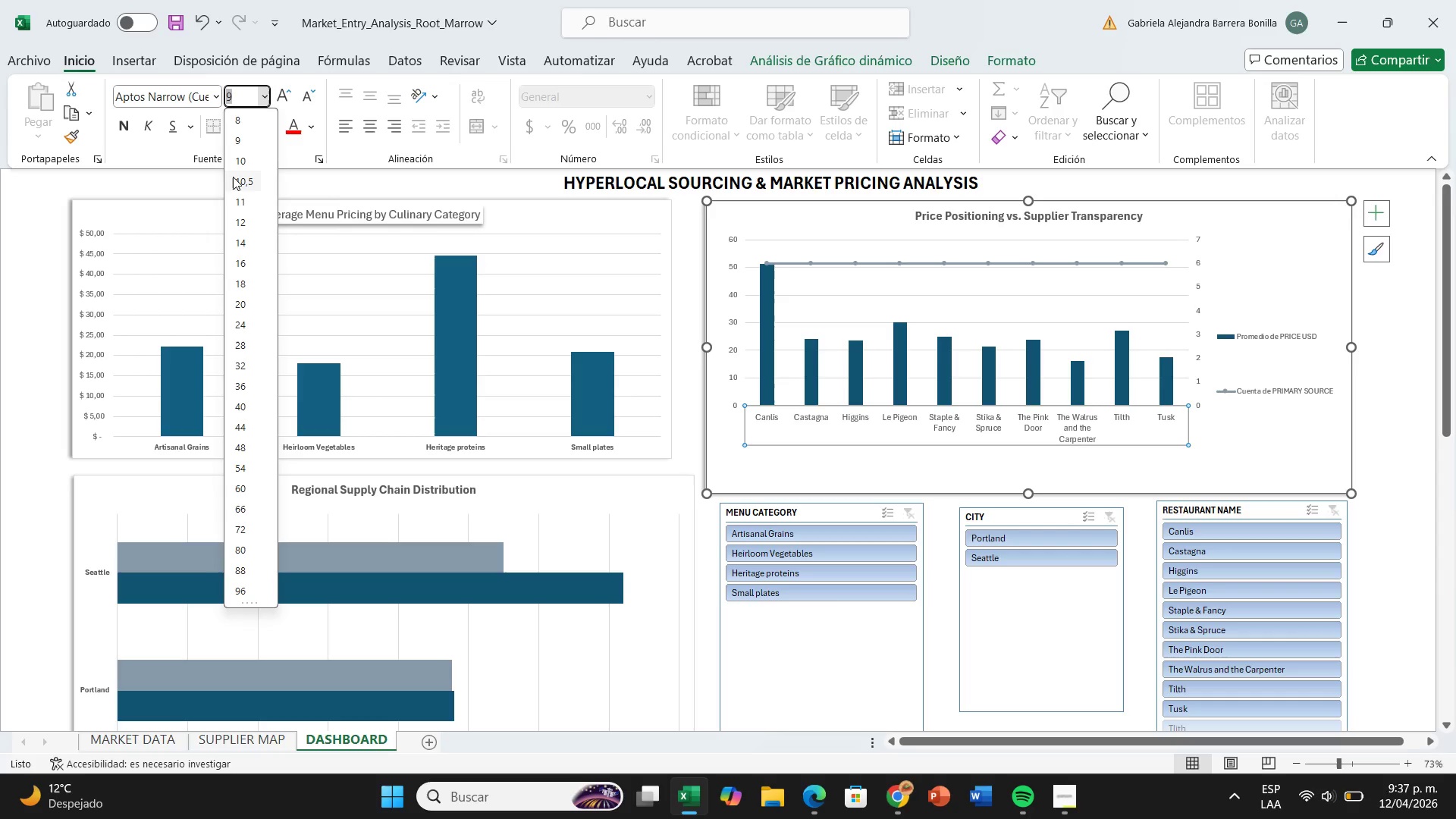 
left_click([233, 177])
 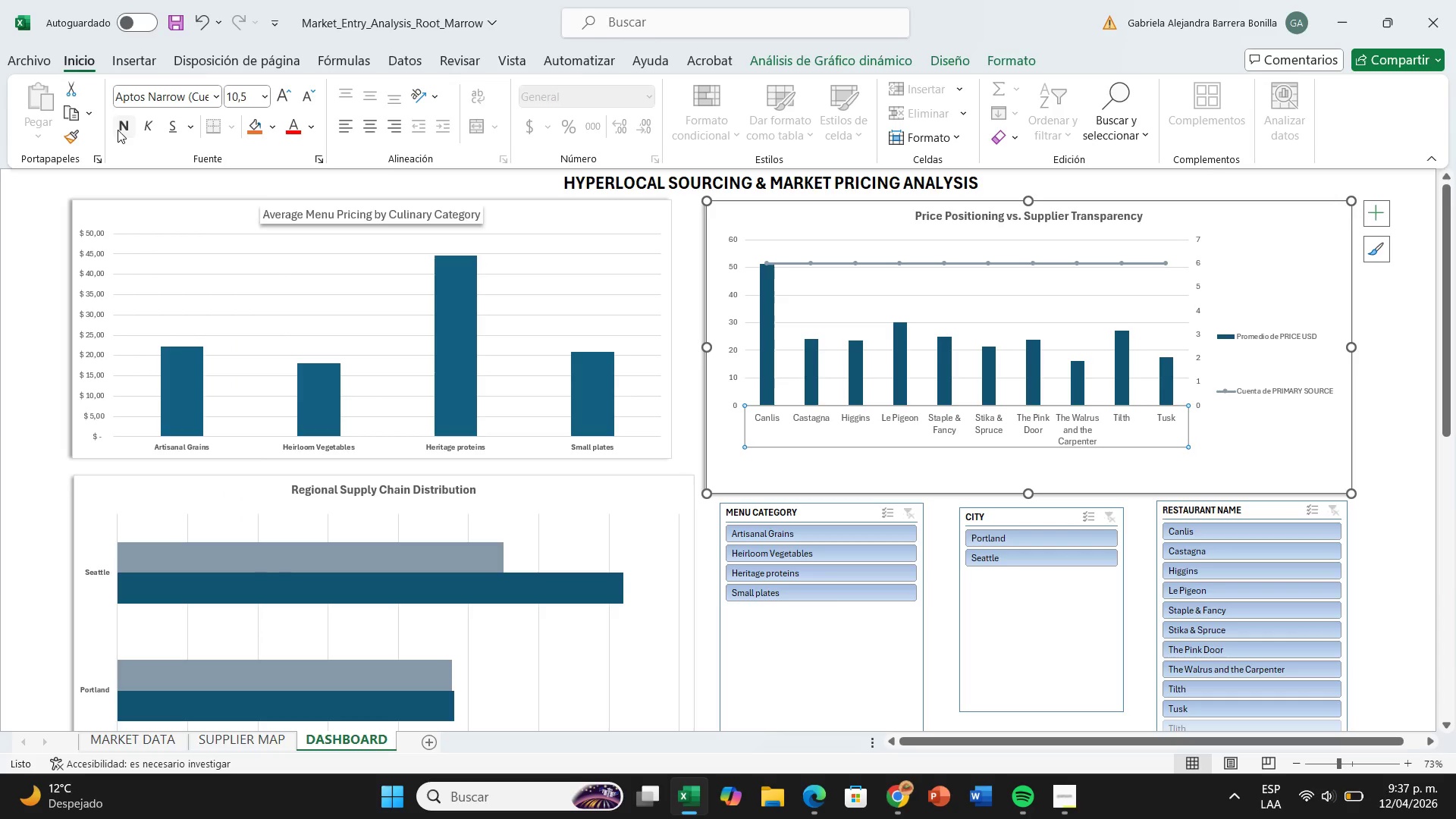 
left_click([118, 130])
 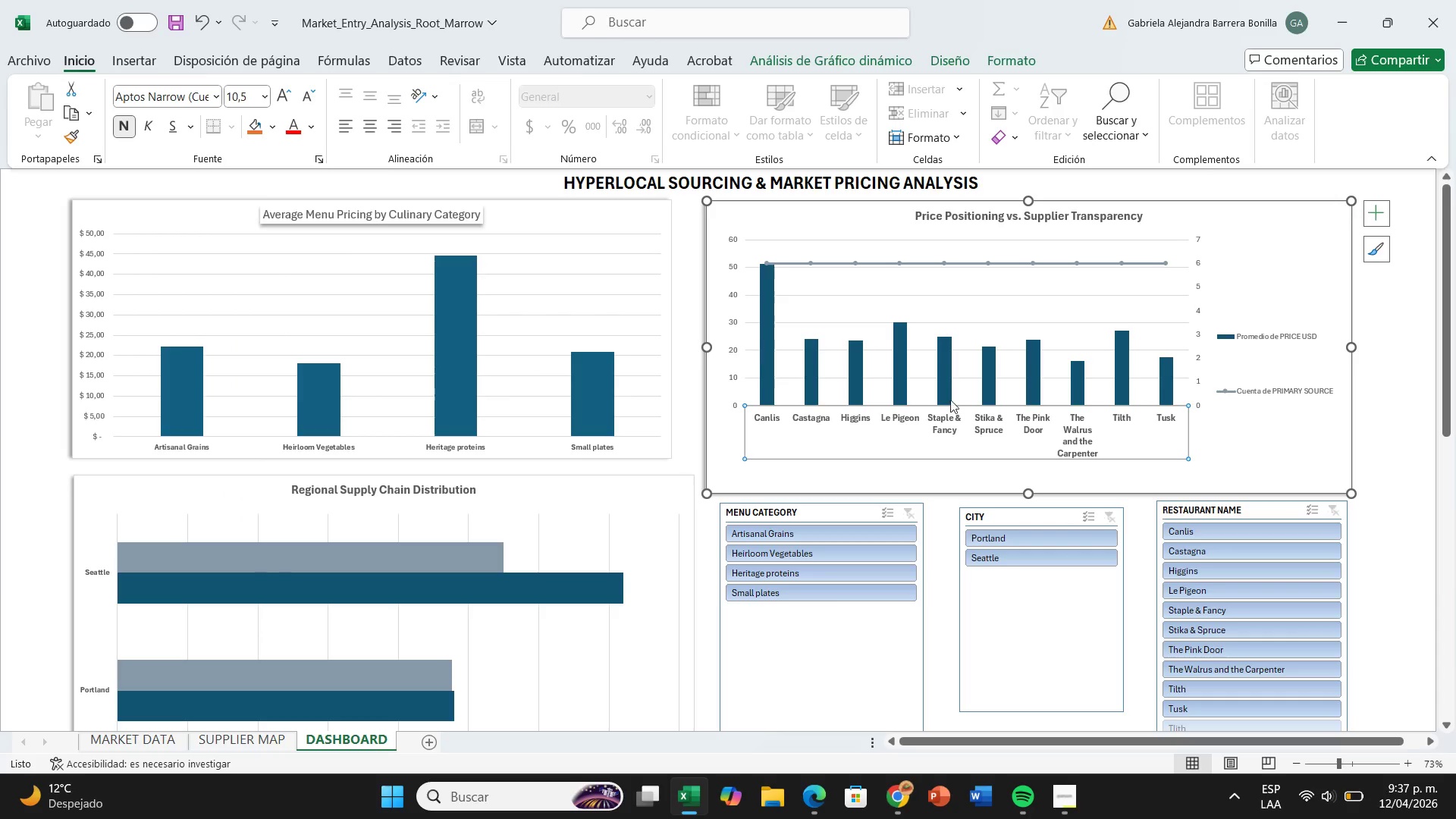 
left_click([1298, 458])
 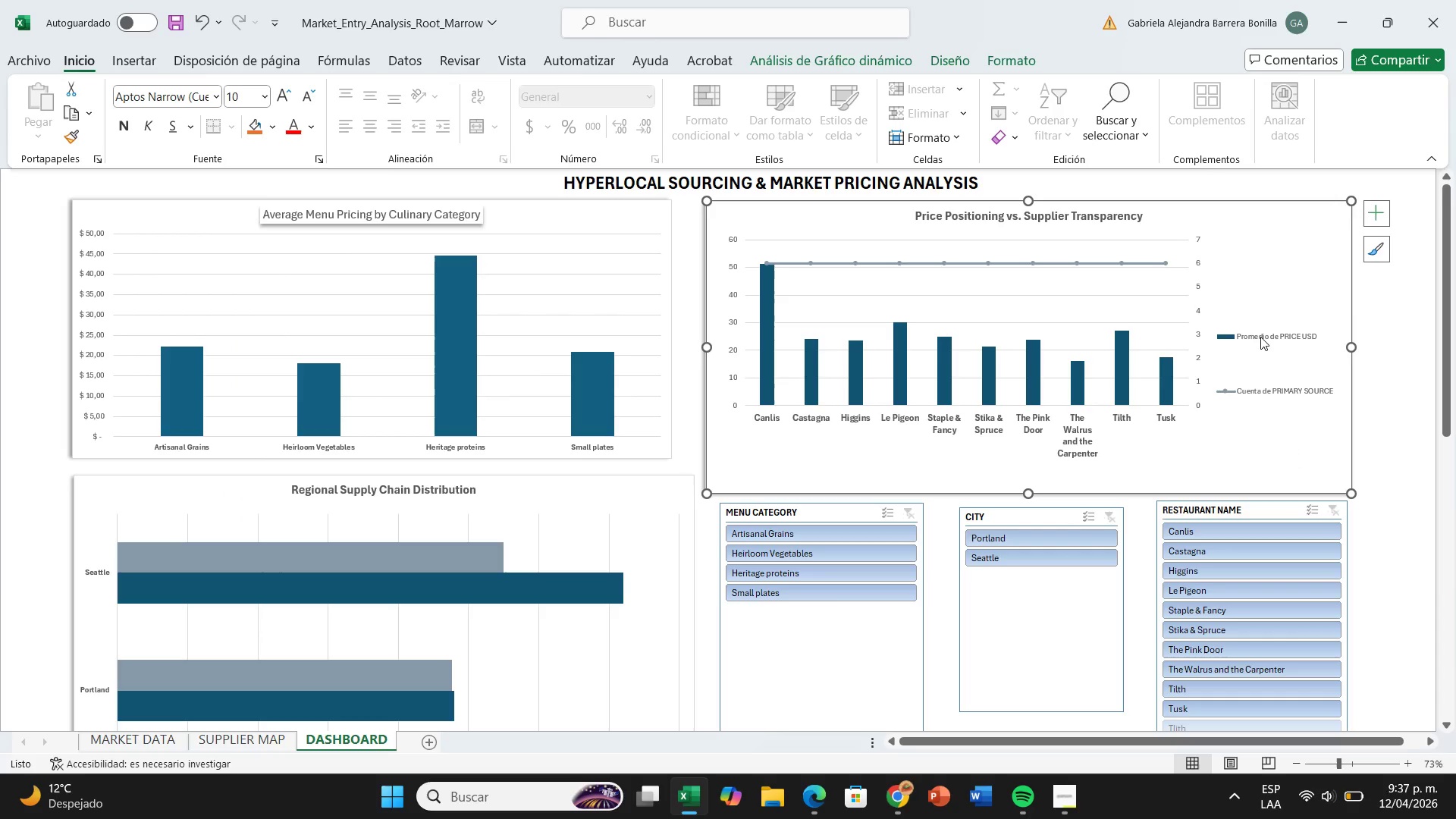 
left_click([1260, 337])
 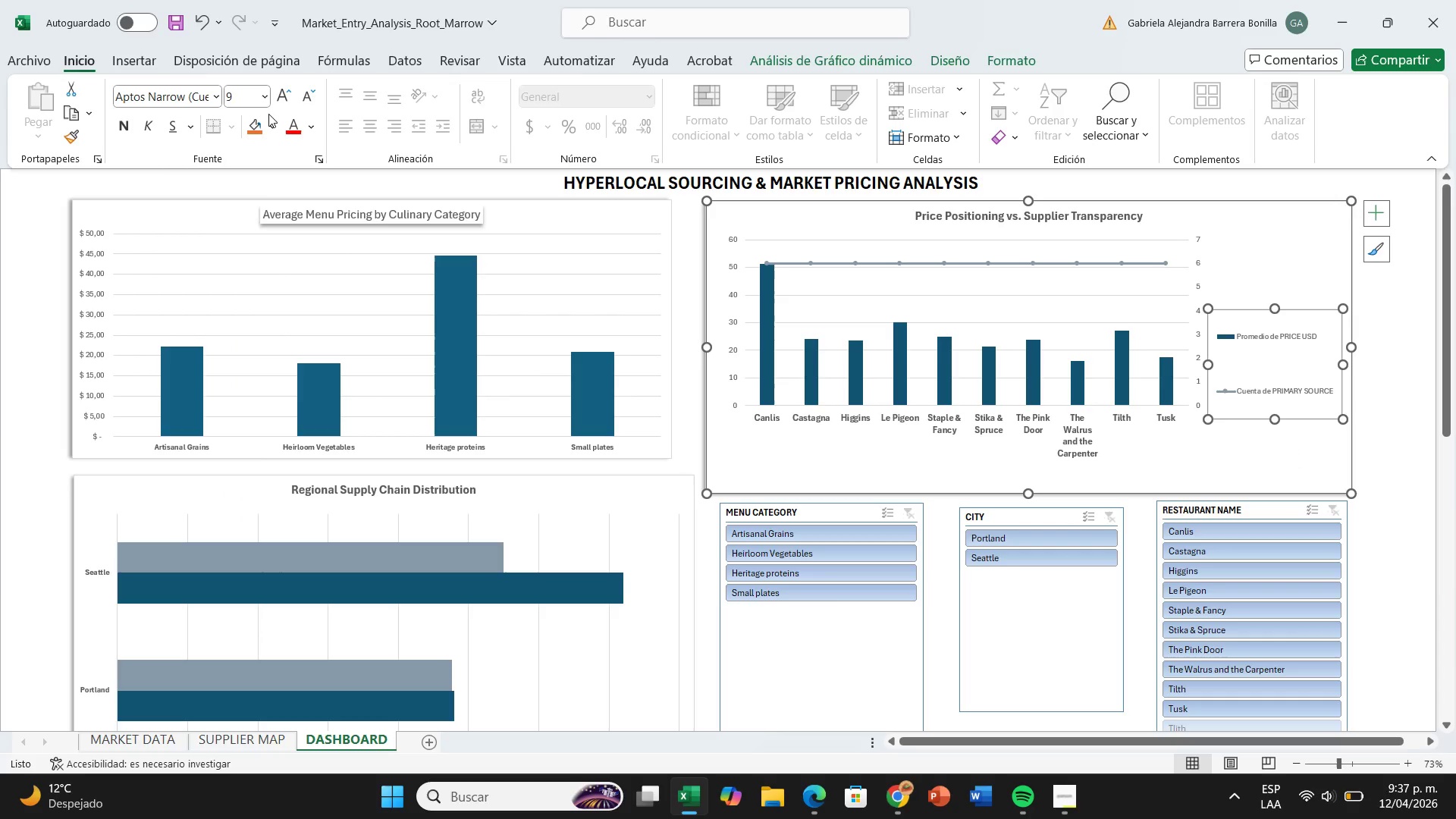 
left_click([259, 100])
 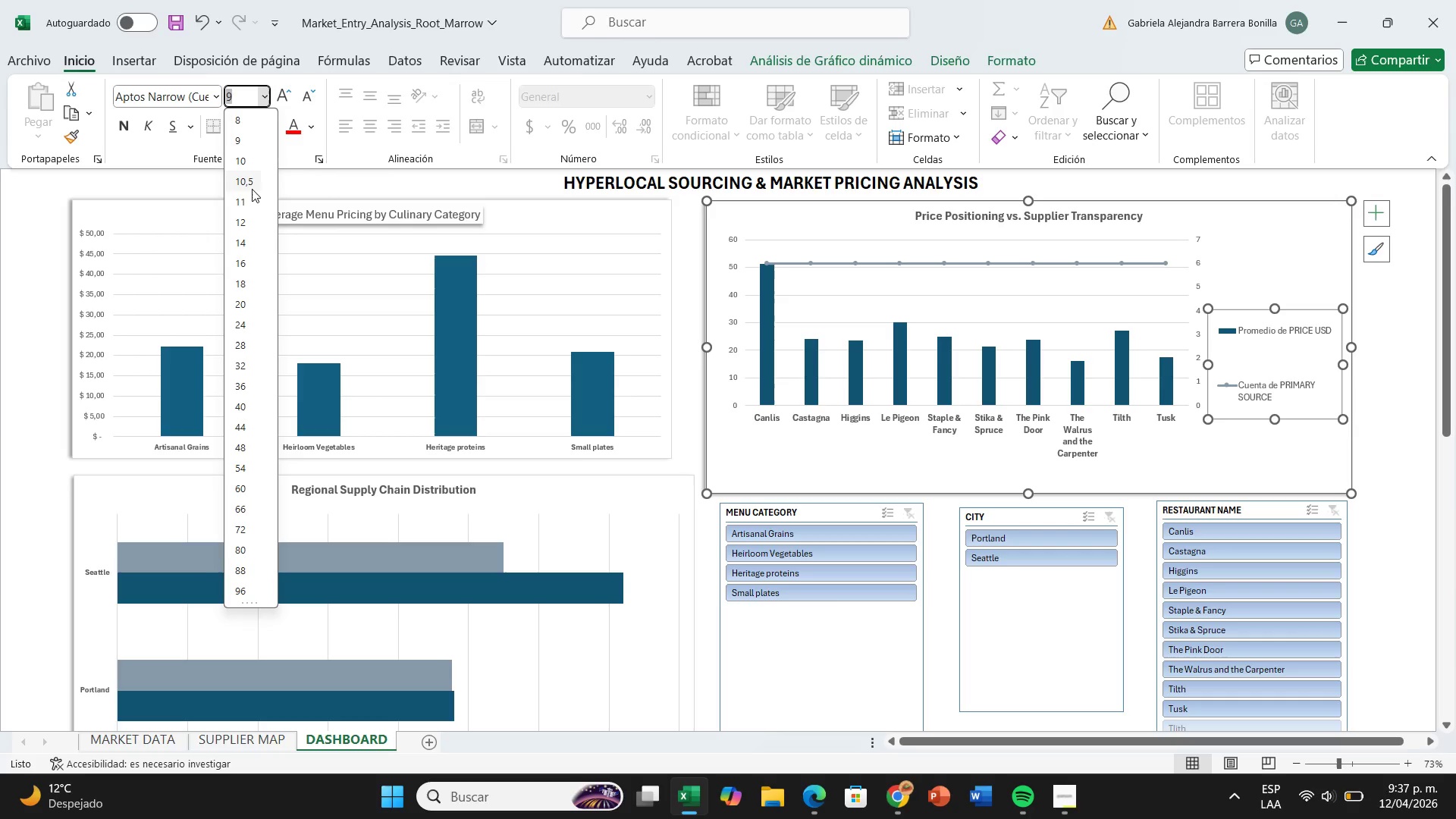 
left_click([252, 189])
 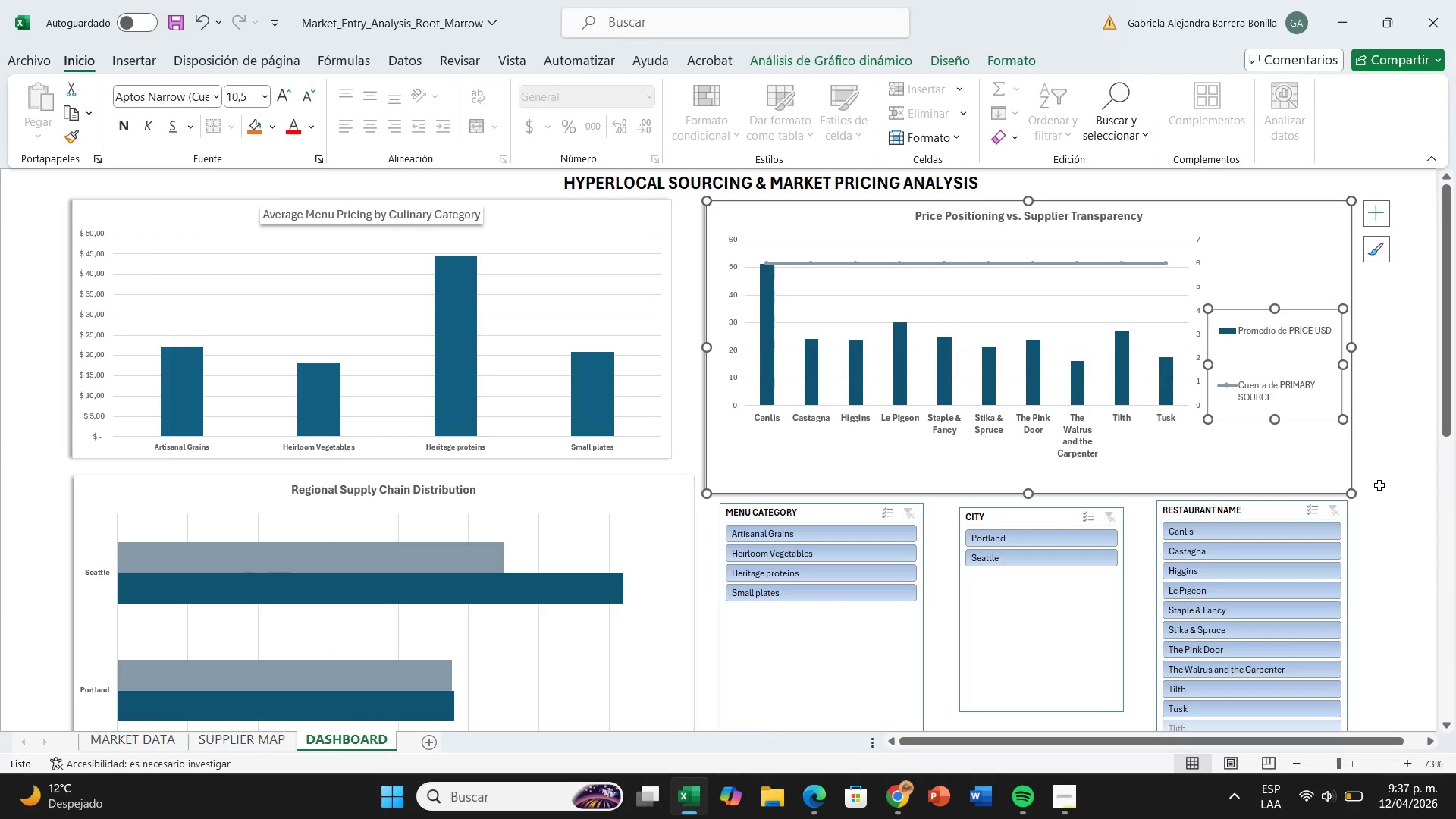 
wait(5.53)
 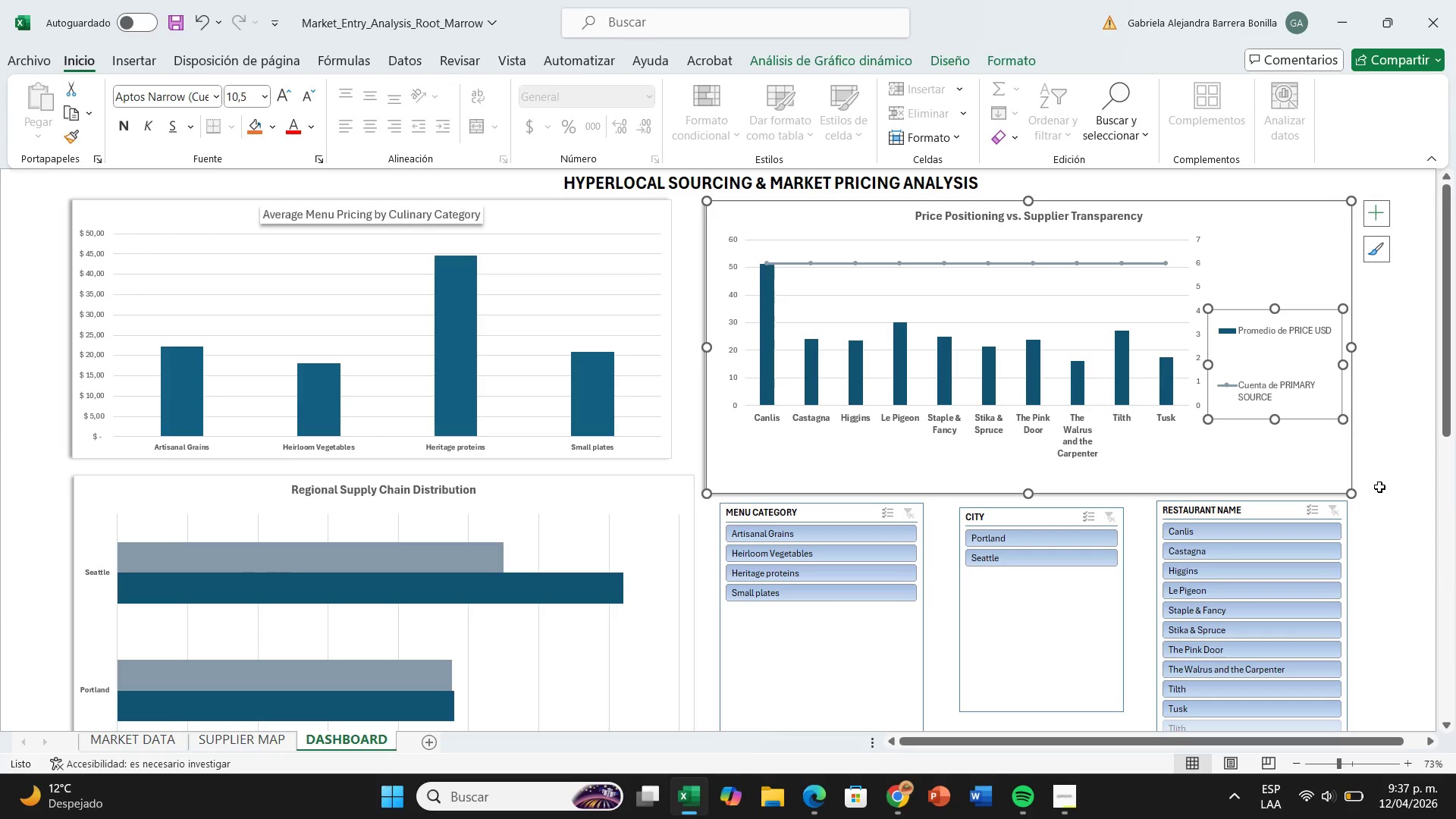 
double_click([1292, 326])
 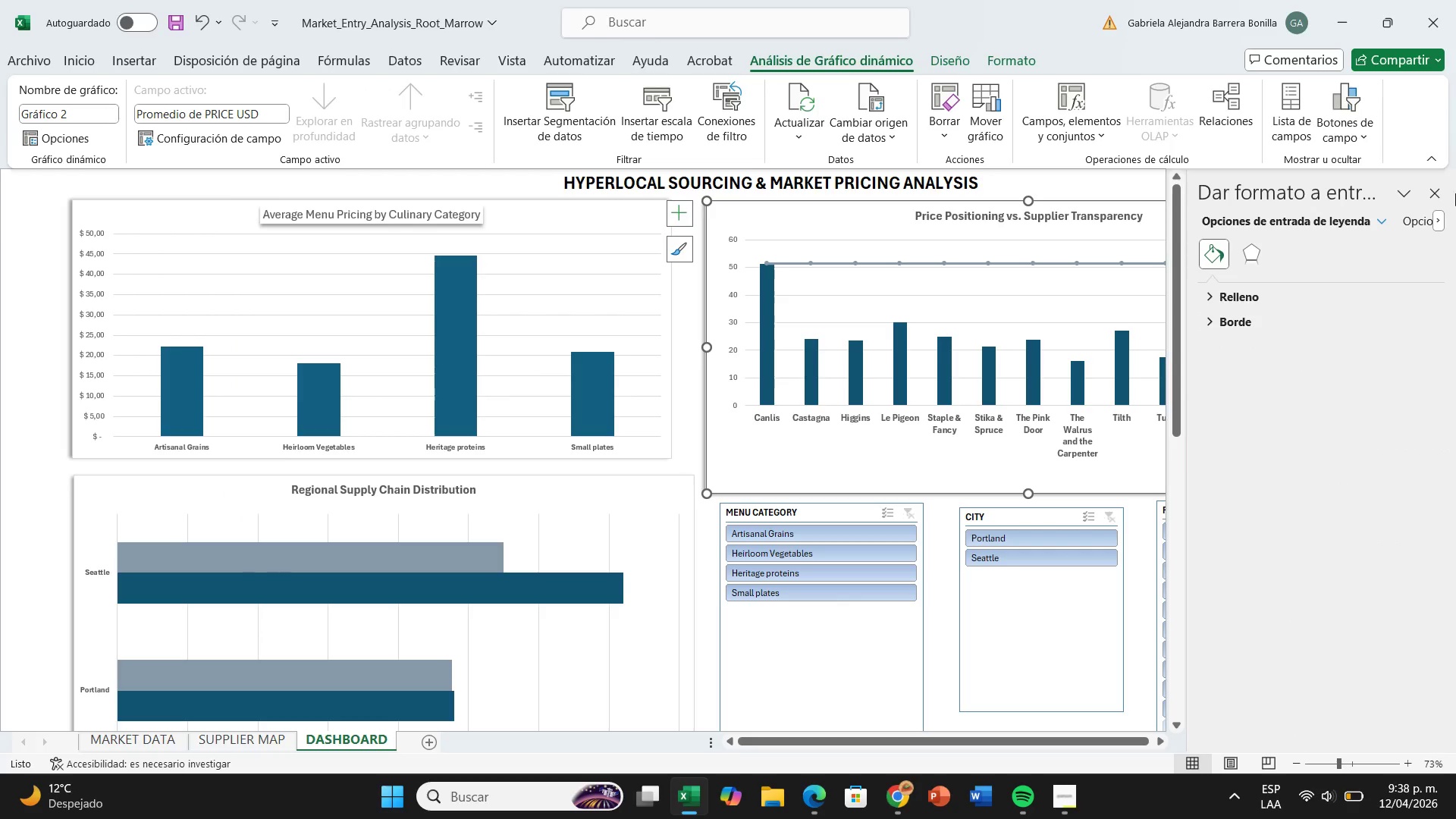 
left_click([1432, 192])
 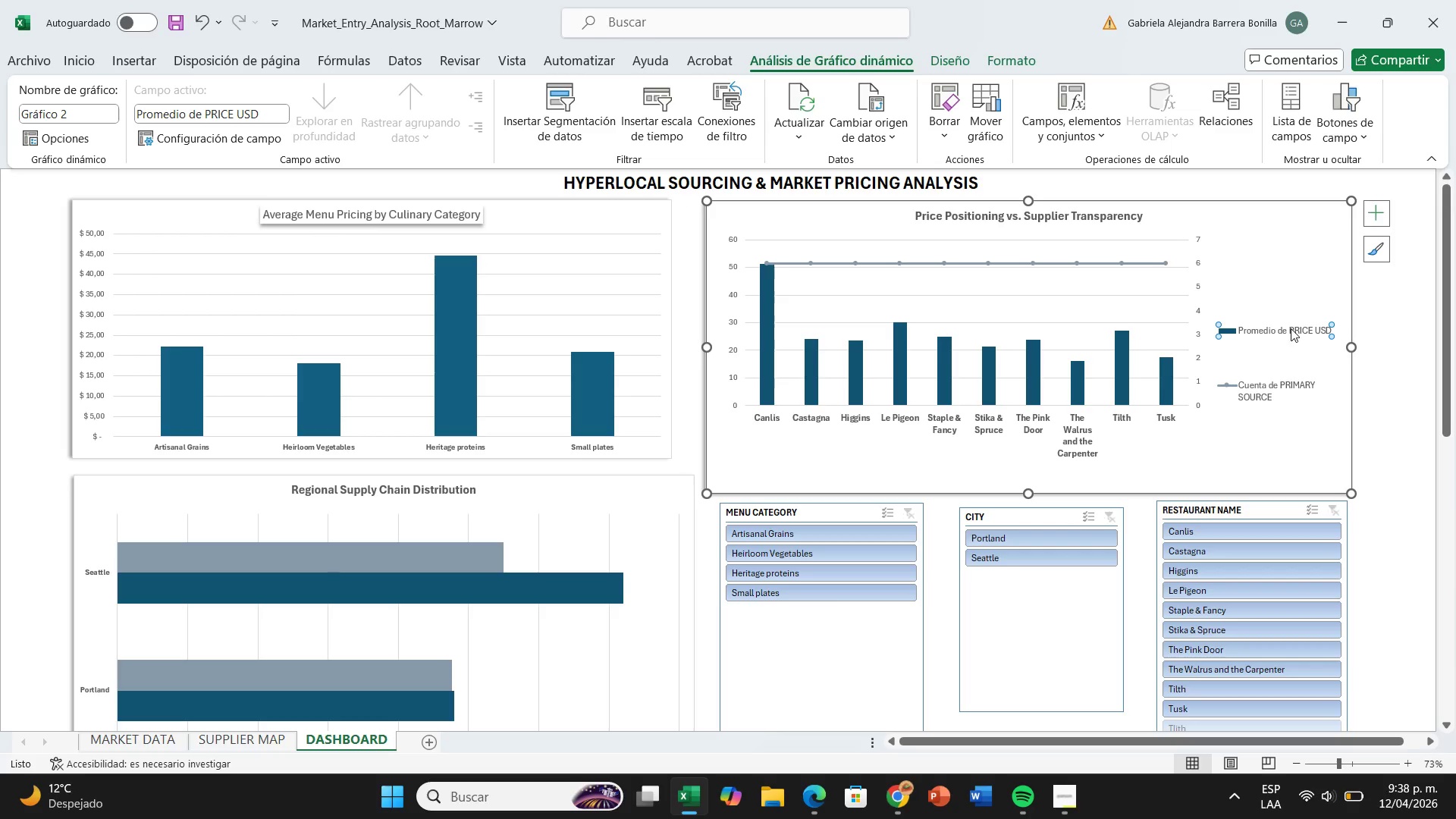 
left_click([1291, 328])
 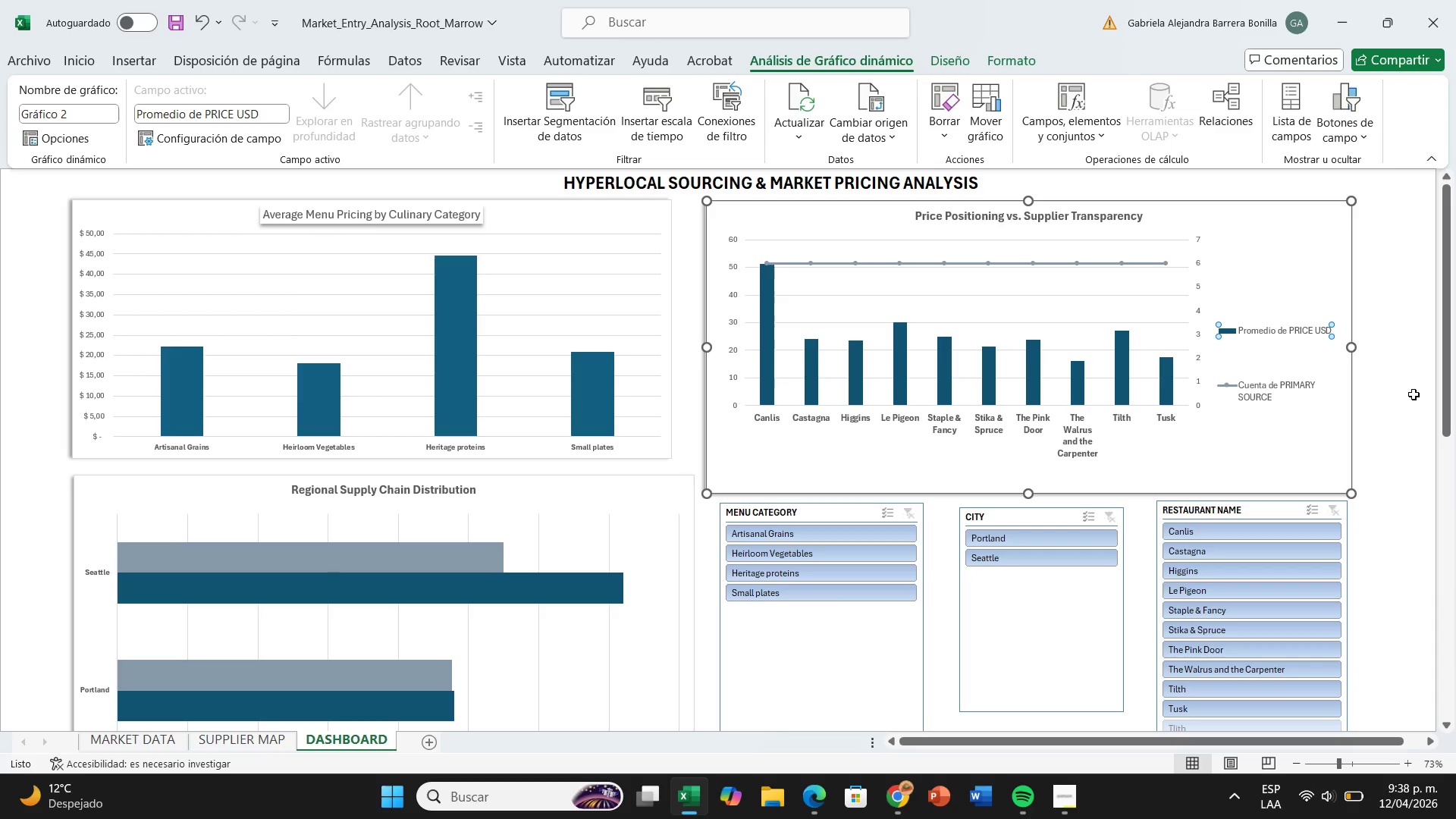 
left_click([1414, 394])
 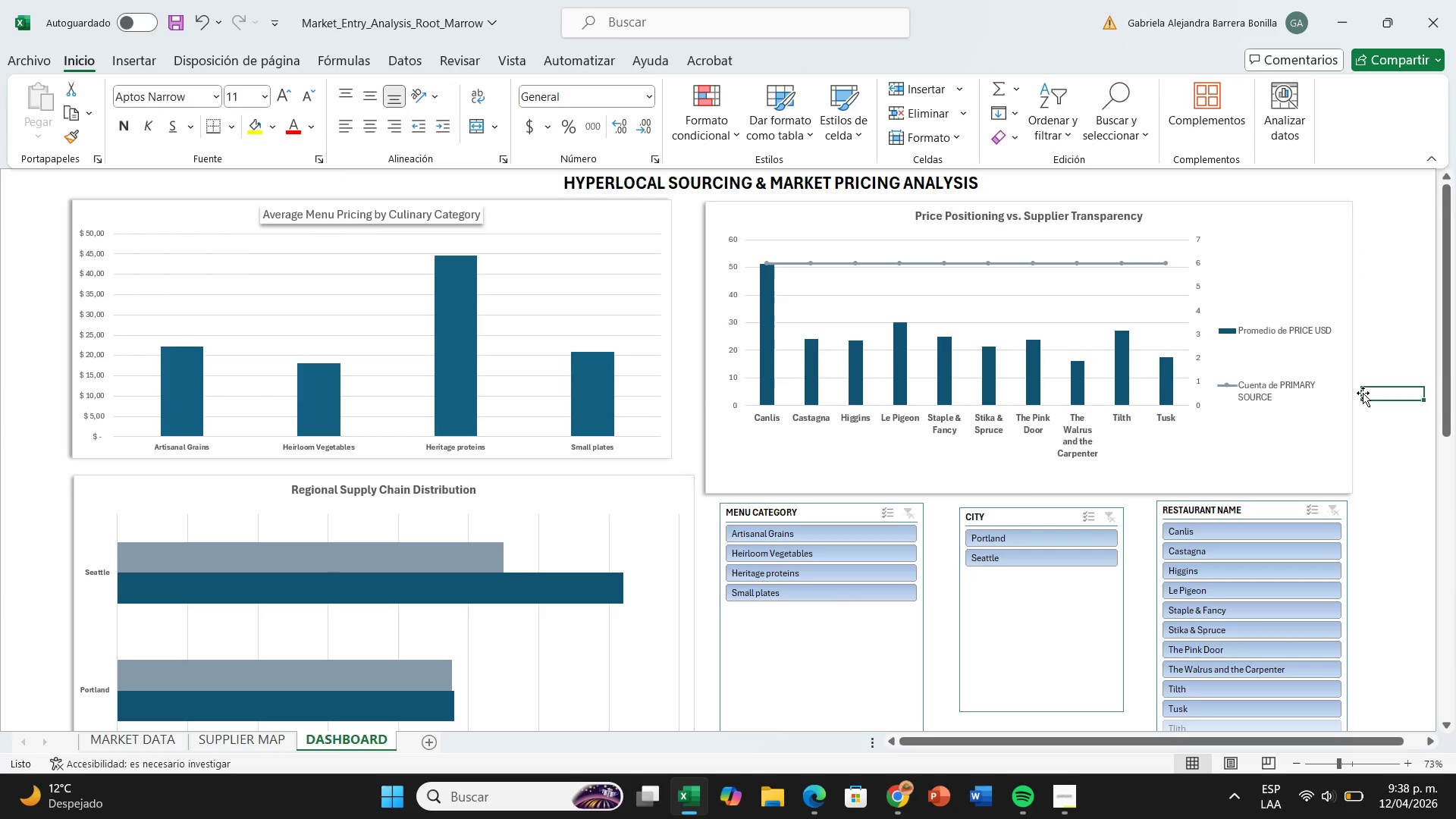 
scroll: coordinate [1392, 375], scroll_direction: down, amount: 1.0
 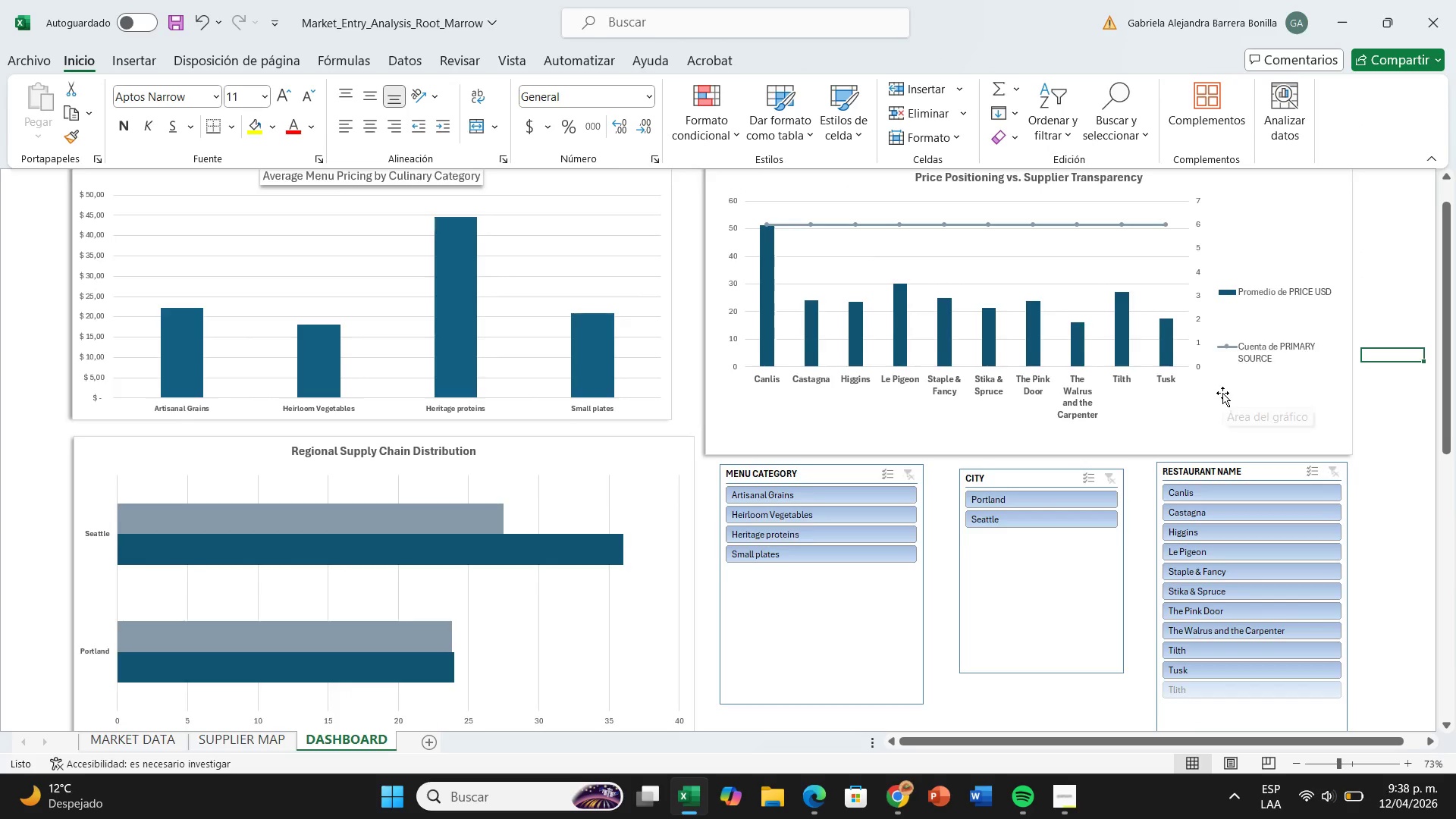 
scroll: coordinate [1222, 393], scroll_direction: up, amount: 1.0
 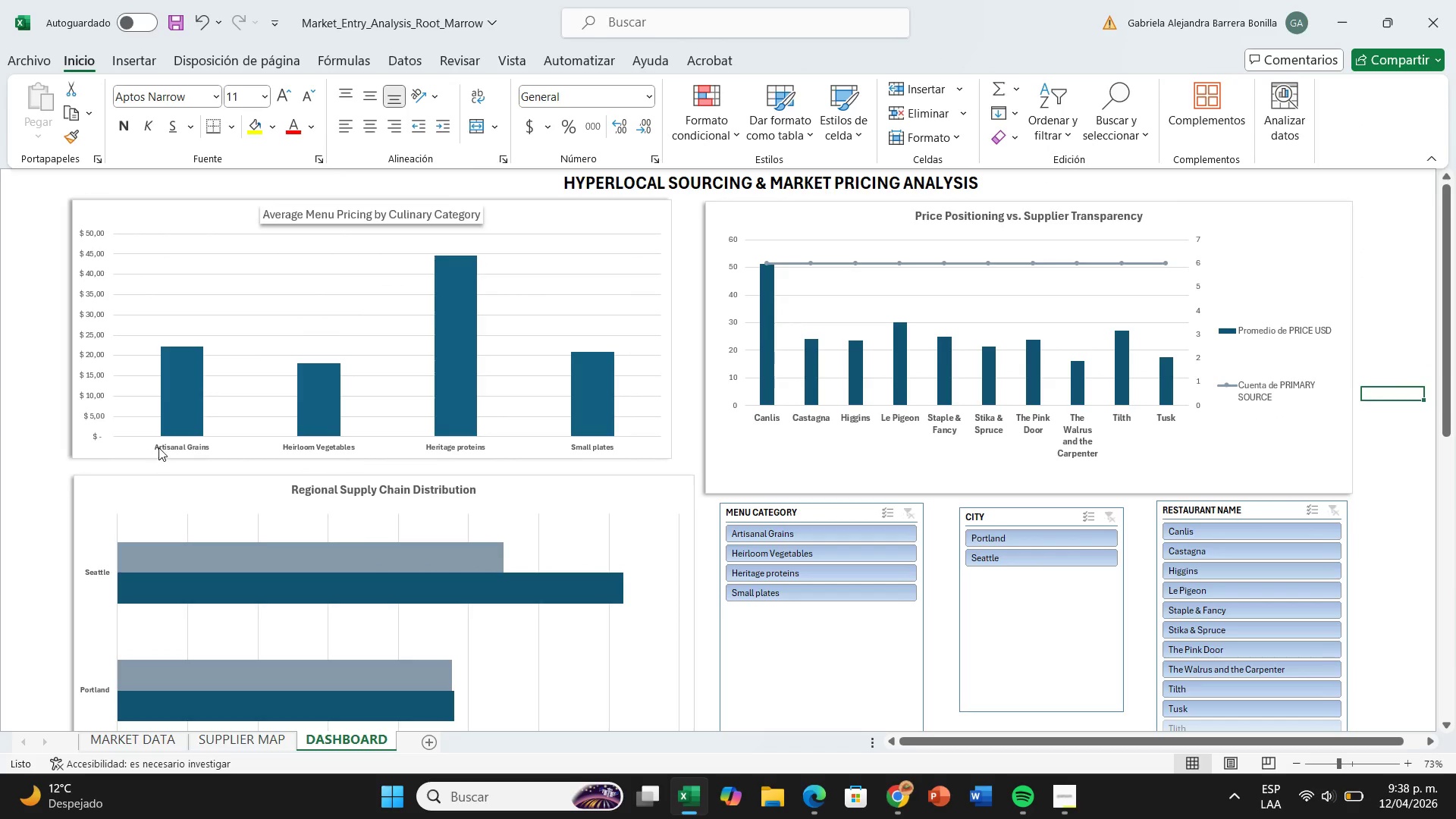 
left_click([158, 446])
 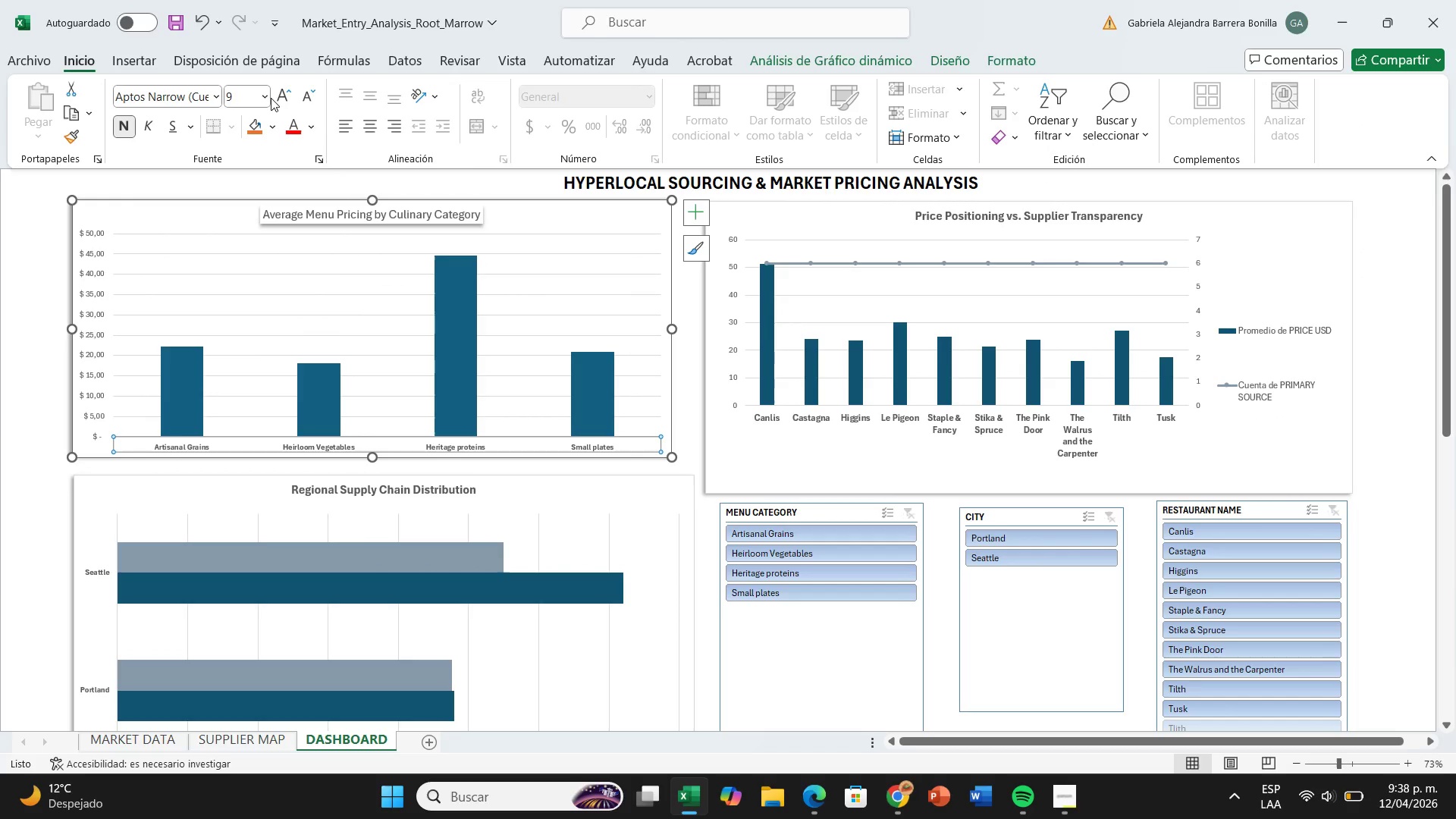 
left_click([265, 90])
 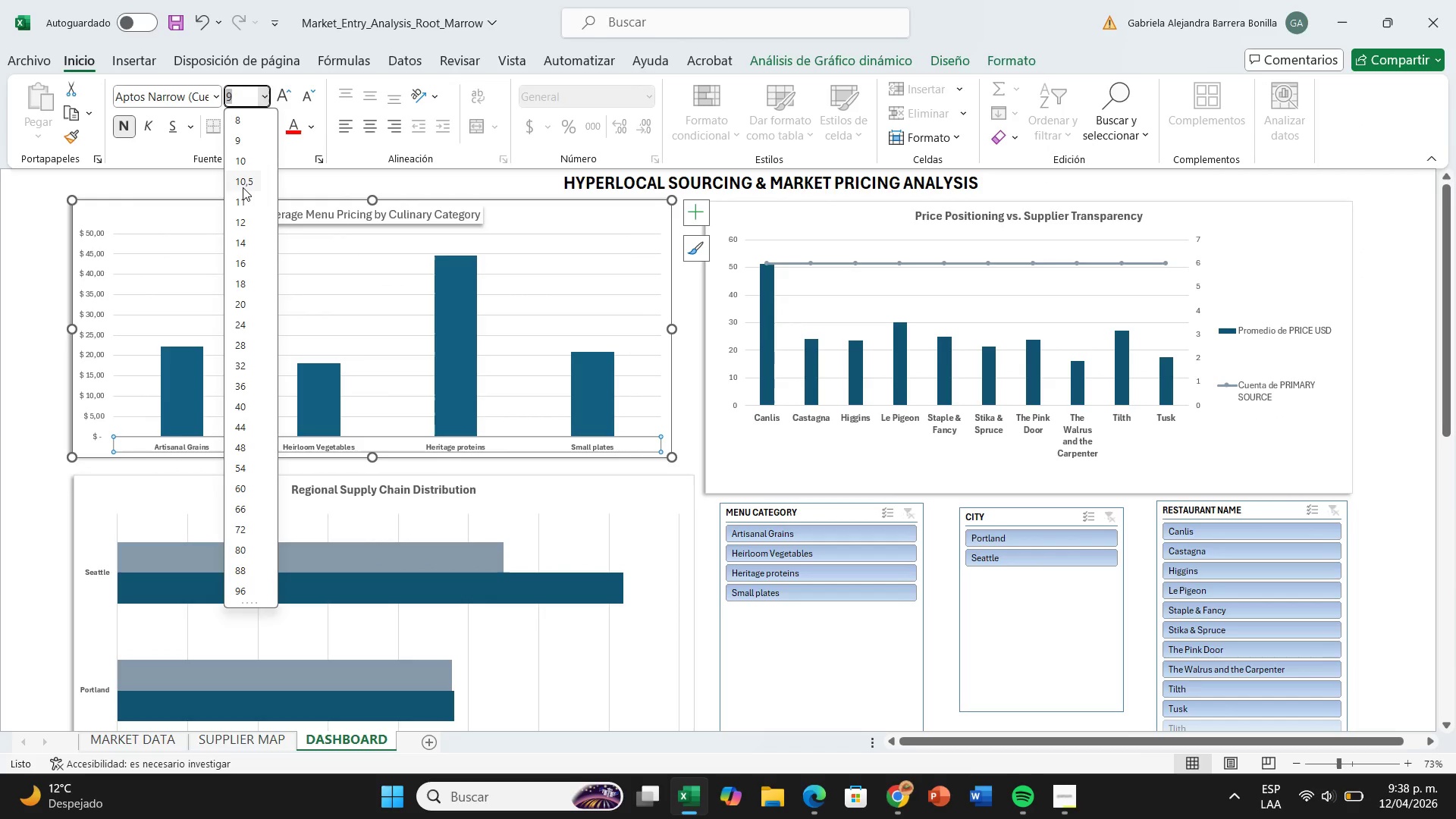 
left_click([243, 187])
 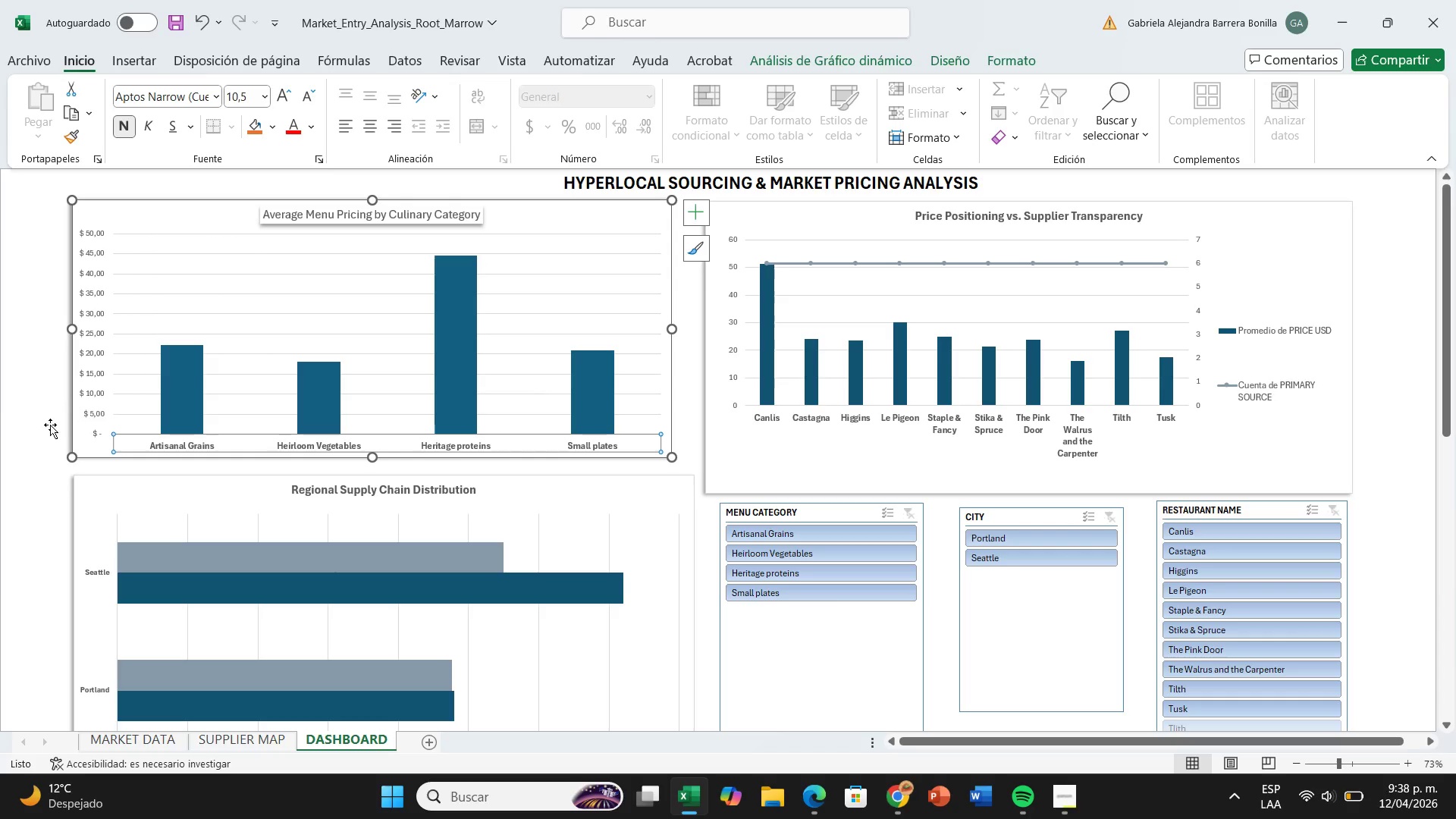 
left_click([0, 425])
 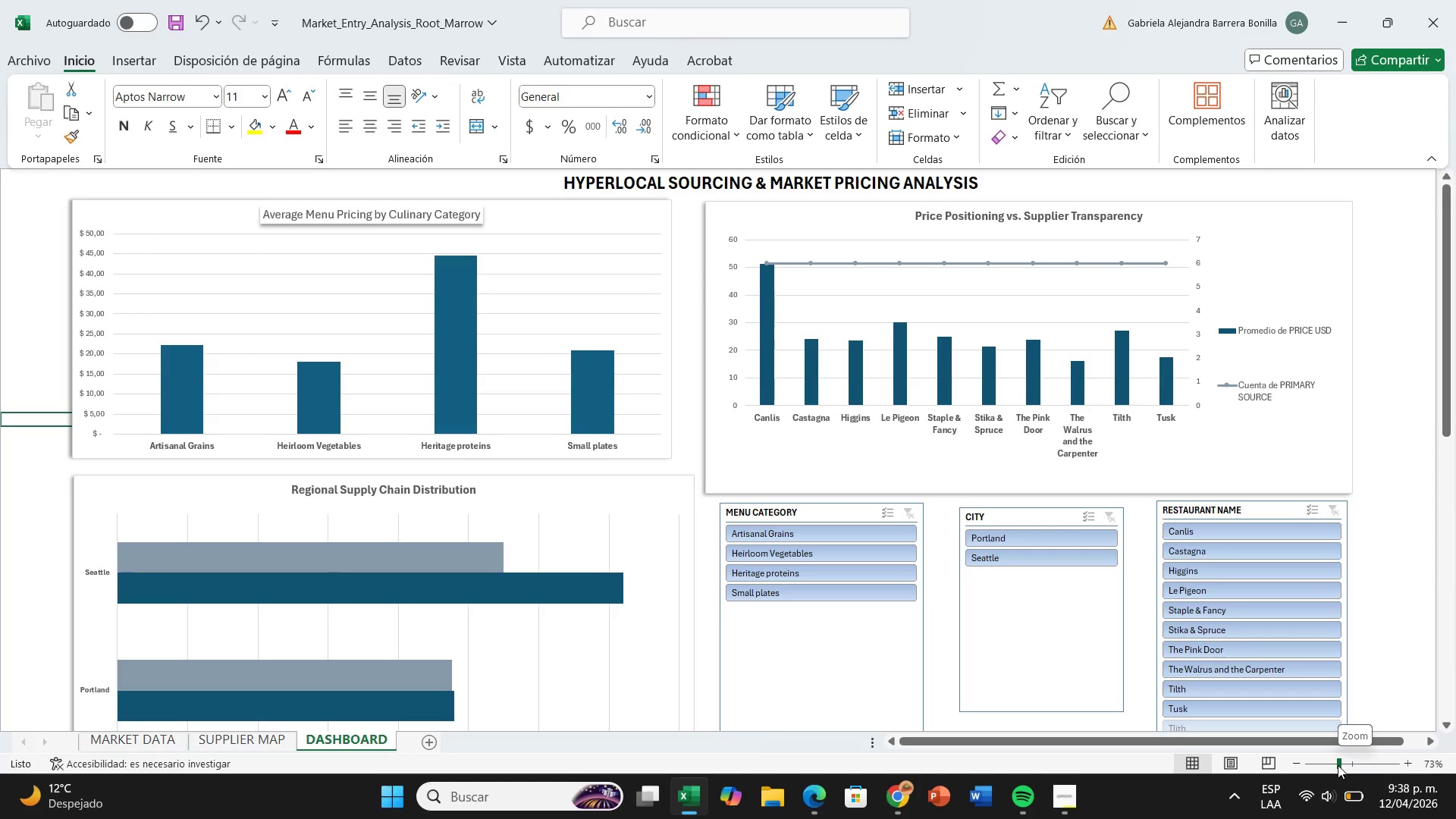 
wait(5.92)
 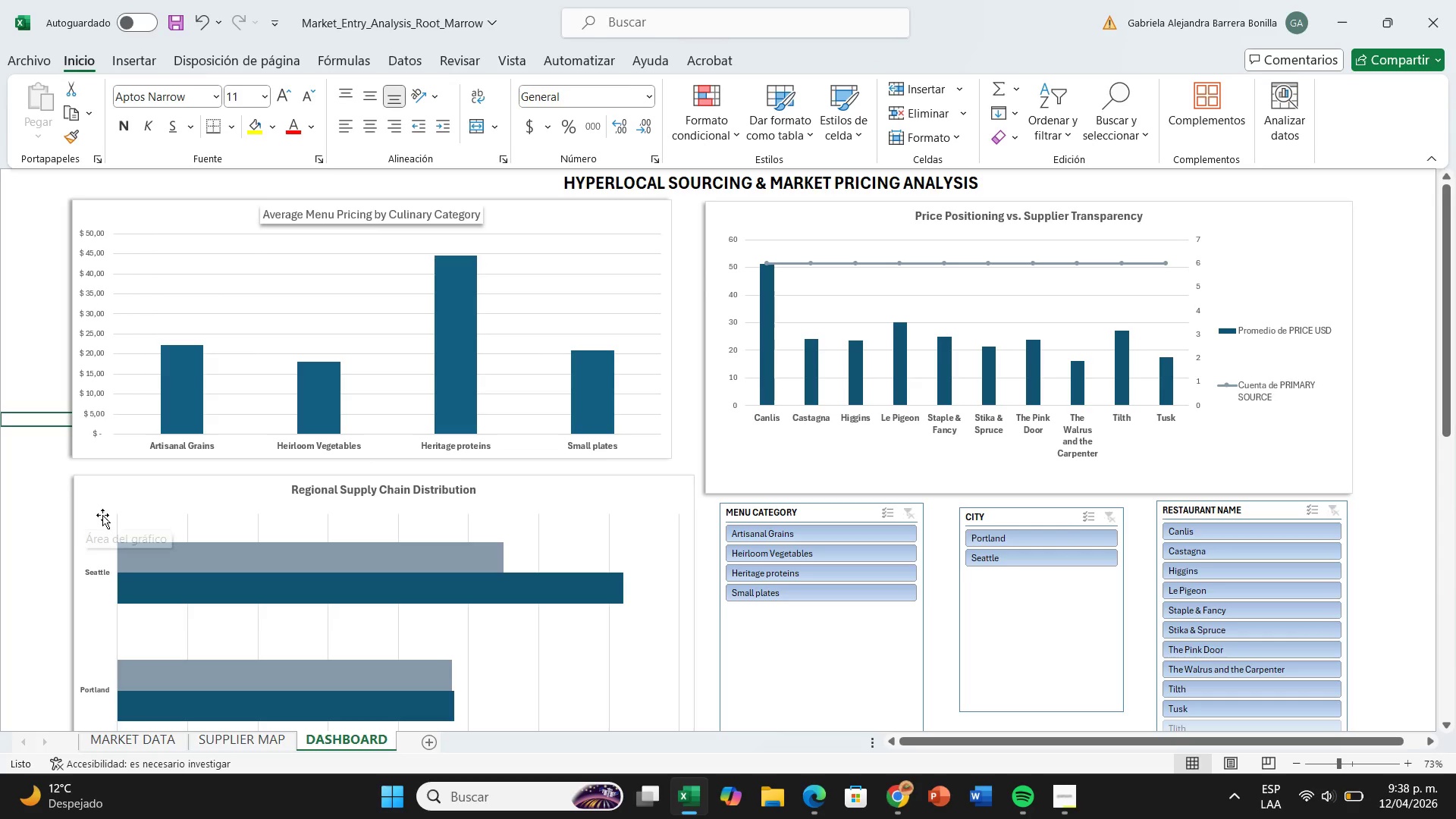 
left_click([1335, 764])
 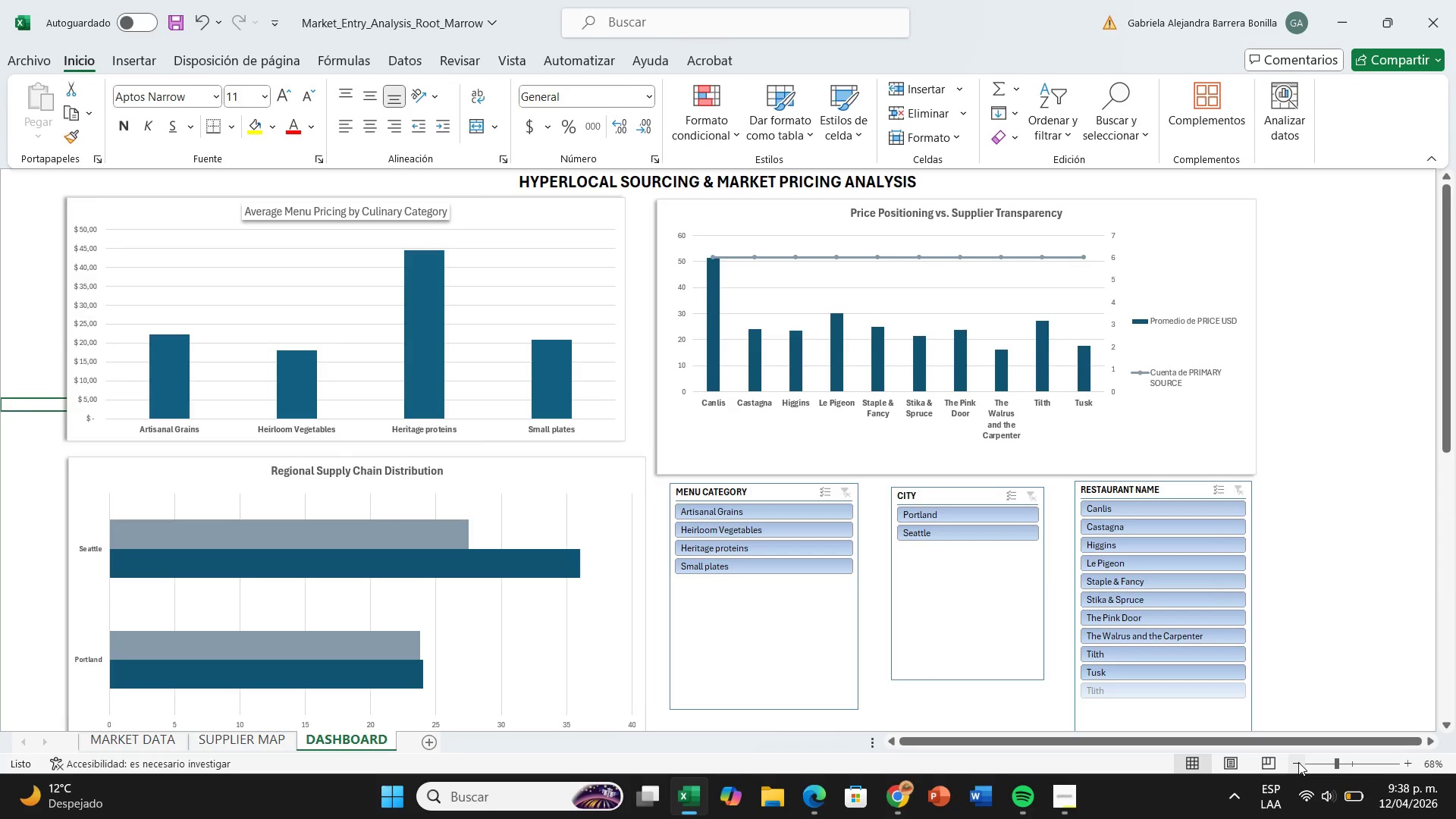 
scroll: coordinate [1455, 595], scroll_direction: down, amount: 1.0
 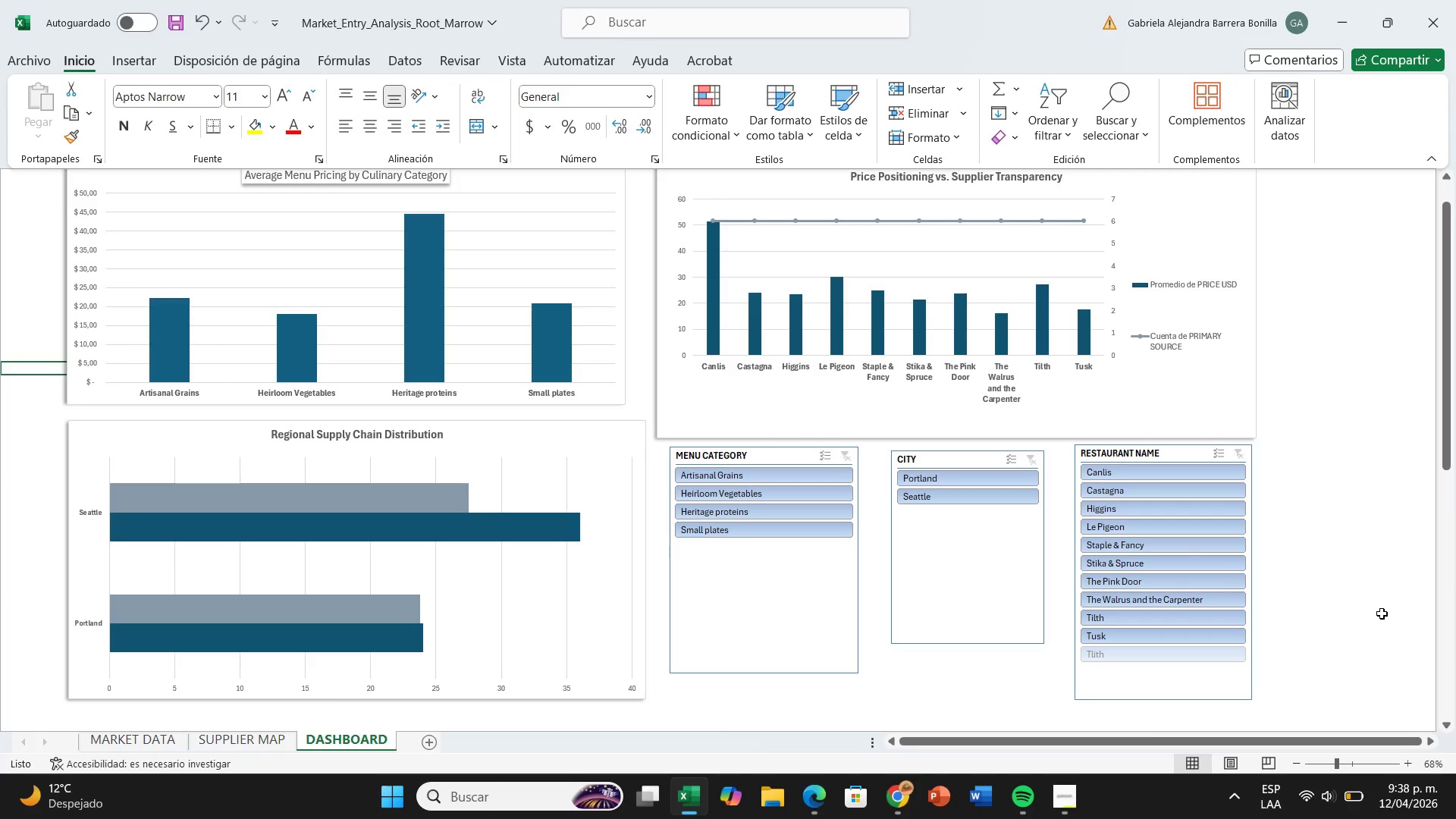 
scroll: coordinate [1382, 613], scroll_direction: up, amount: 1.0
 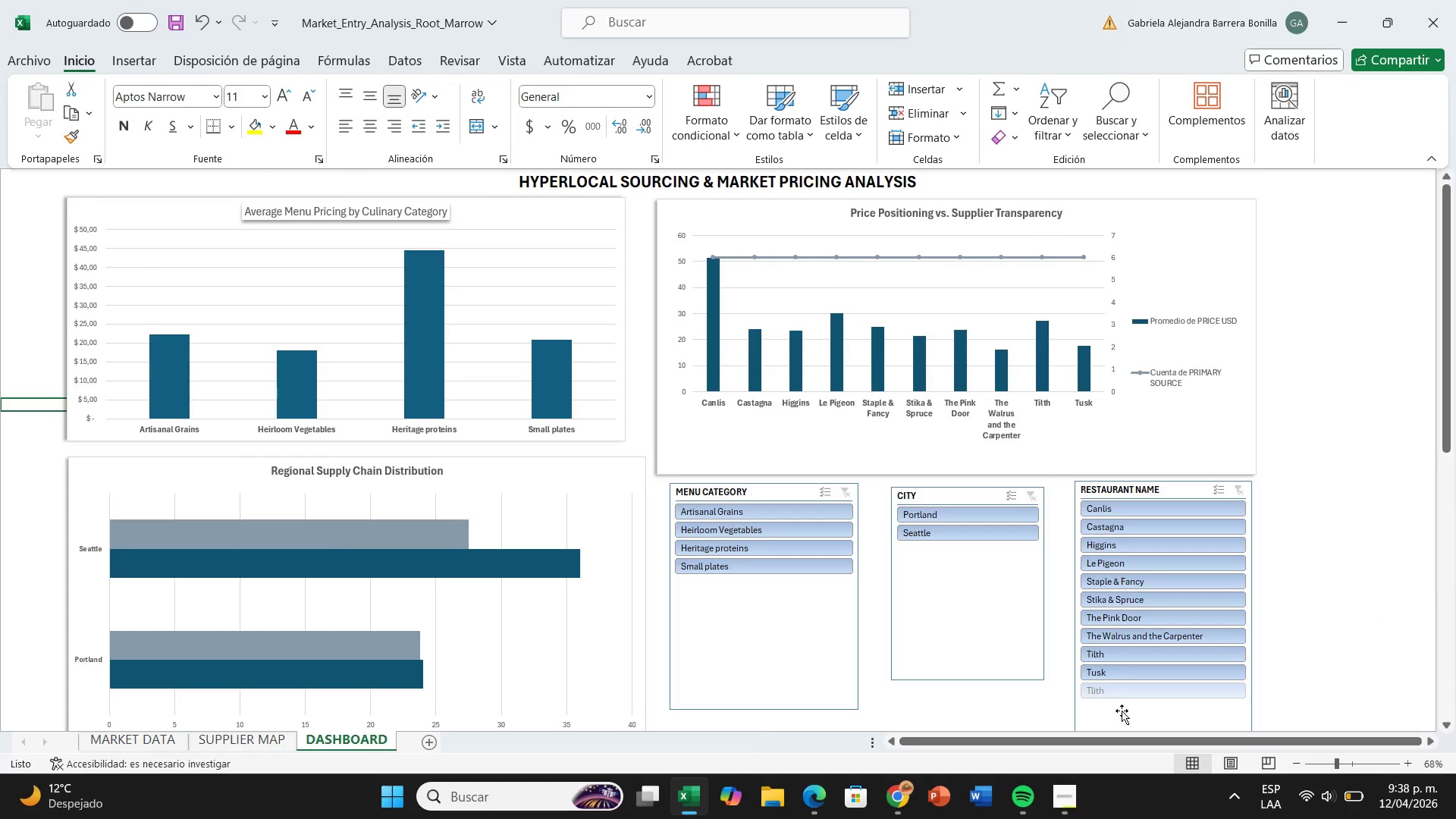 
left_click([1124, 694])
 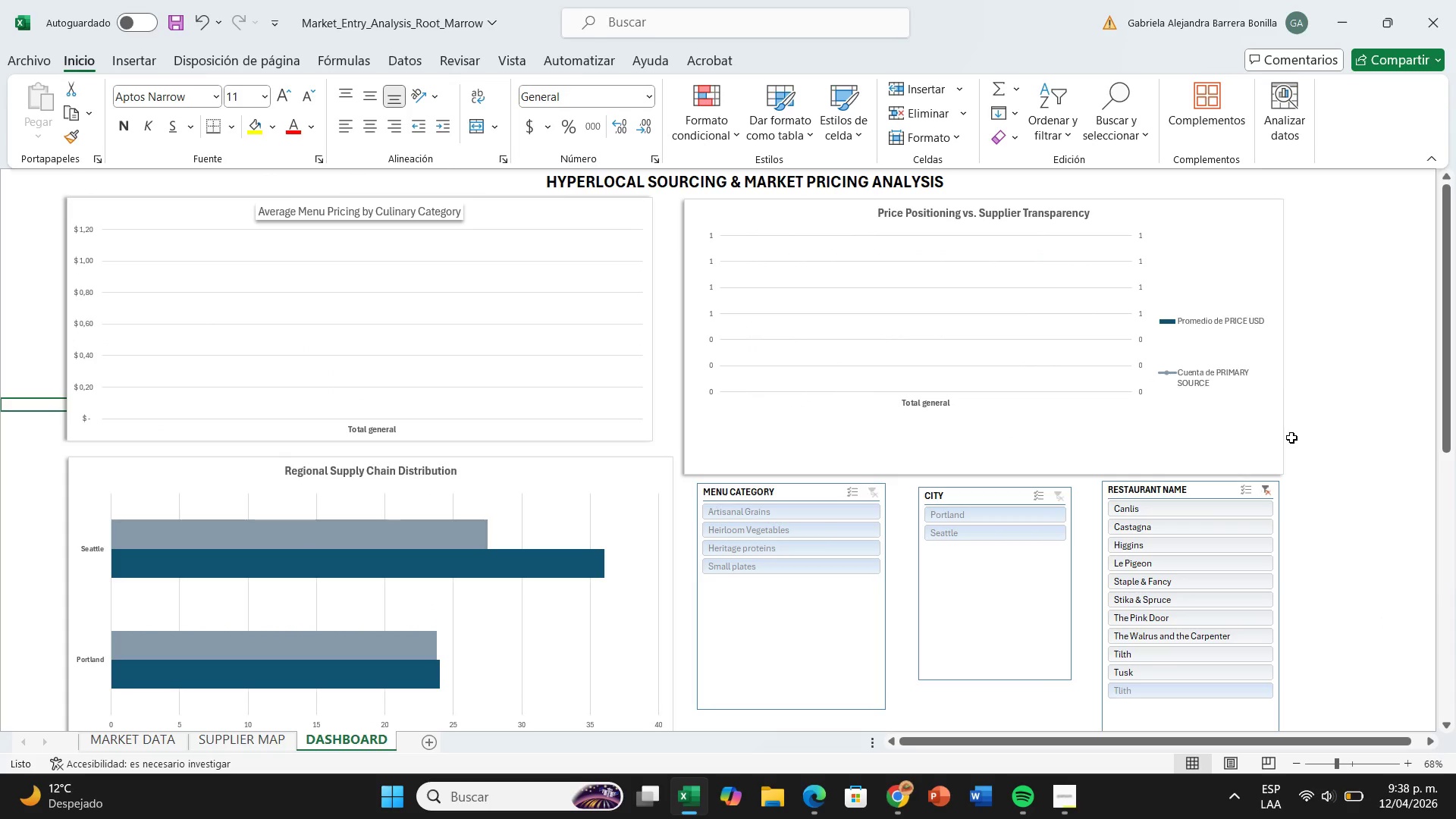 
left_click([1269, 490])
 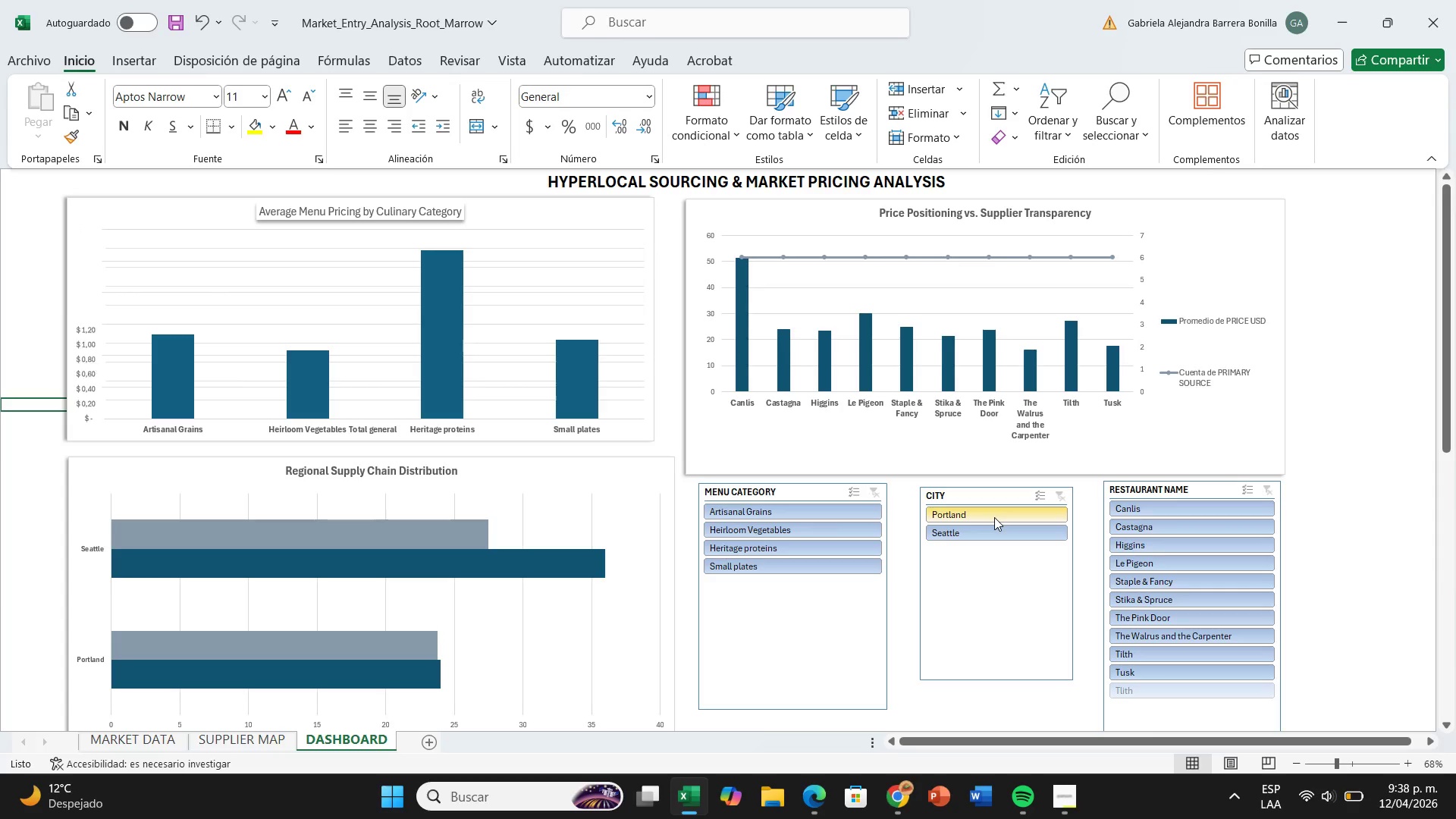 
left_click([993, 517])
 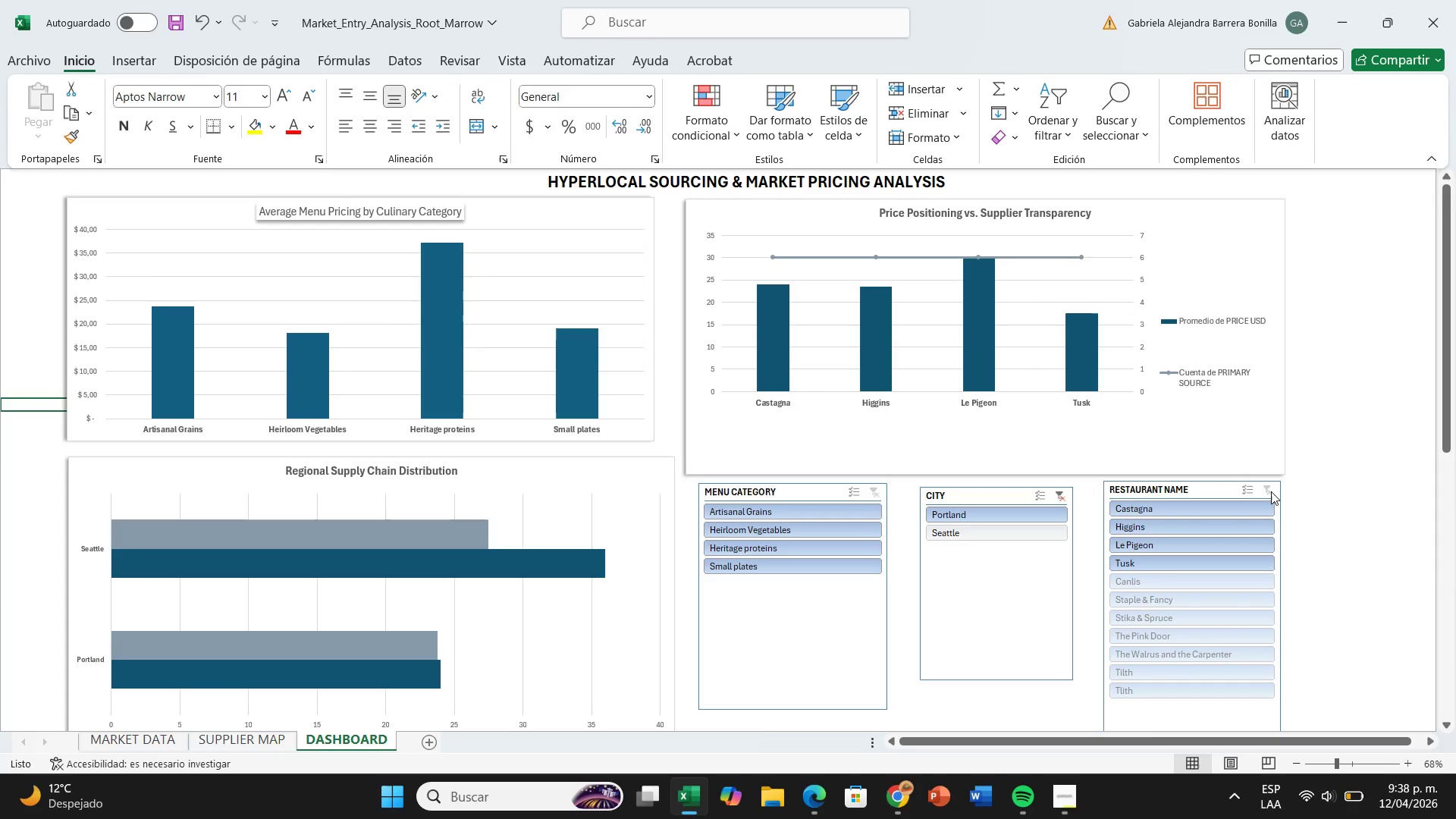 
wait(6.11)
 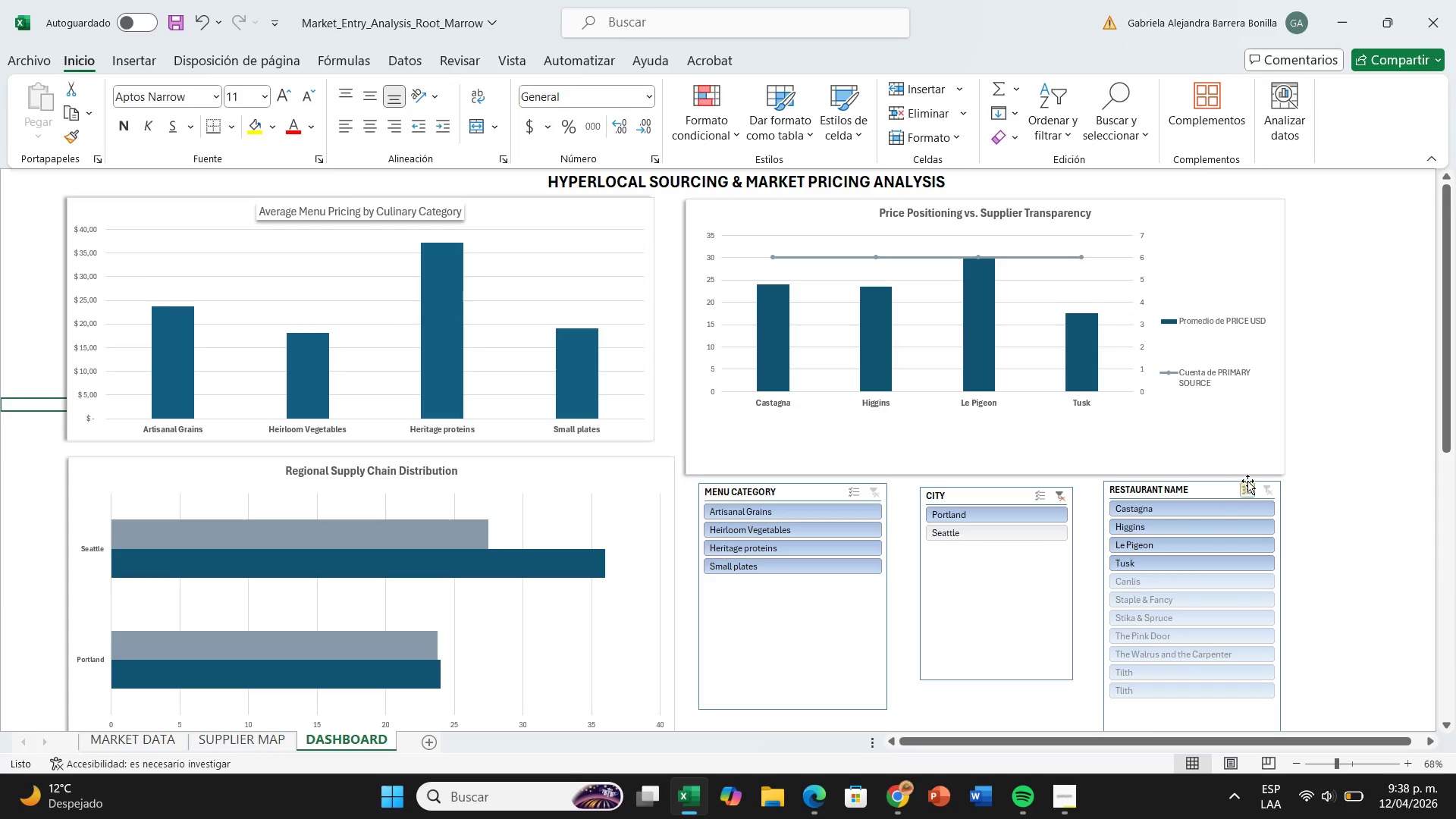 
left_click([1271, 491])
 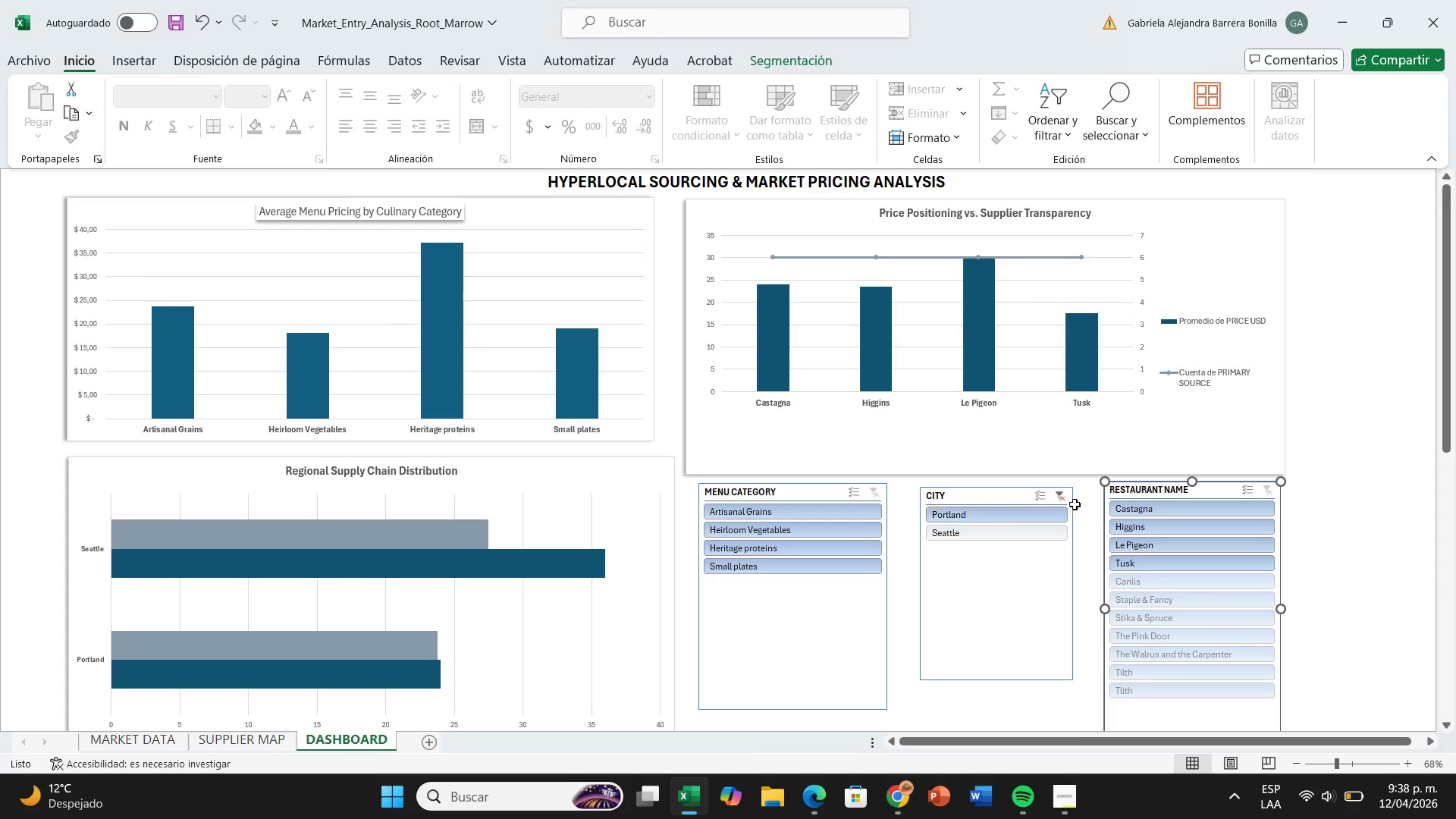 
left_click([1058, 493])
 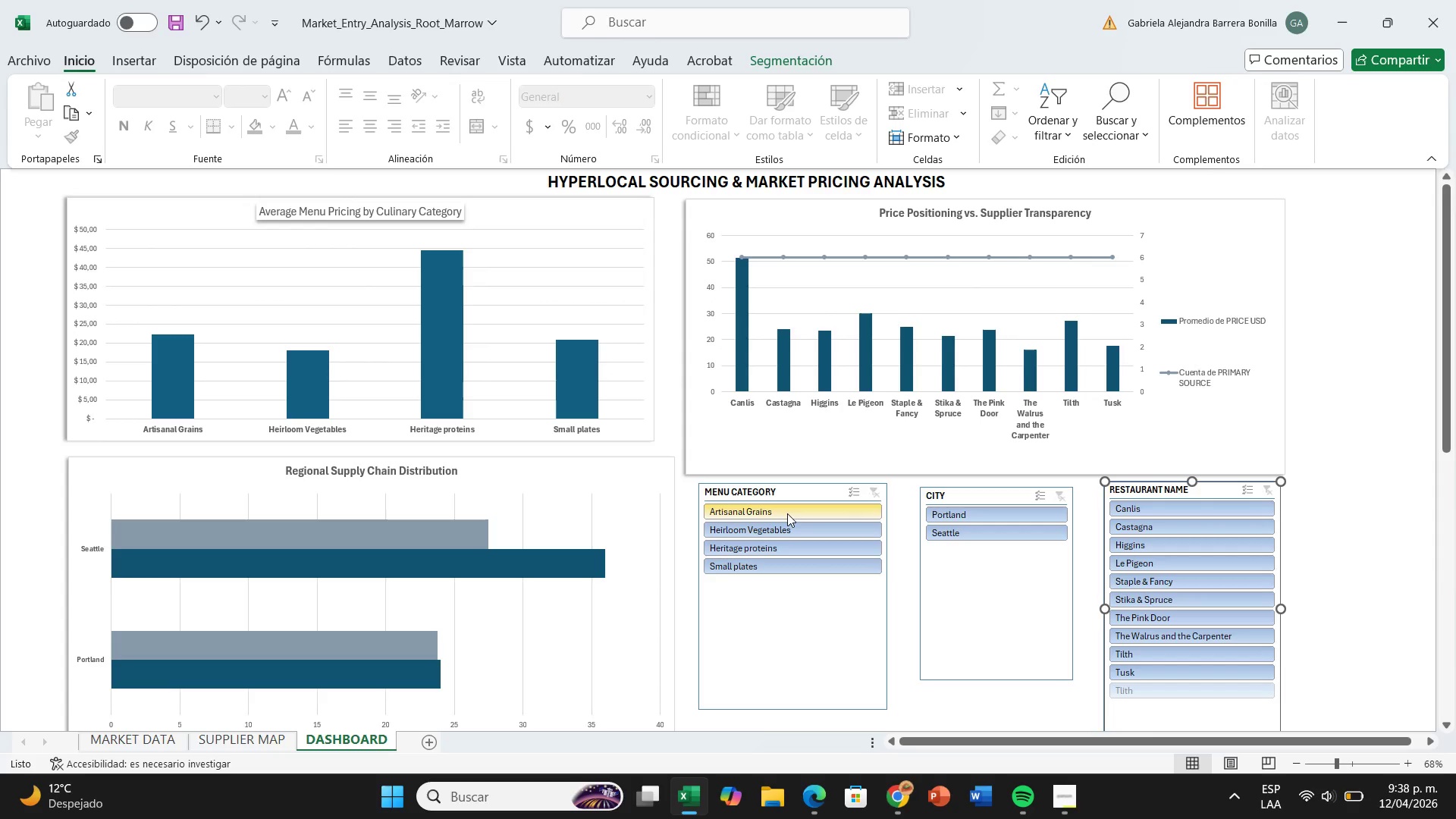 